 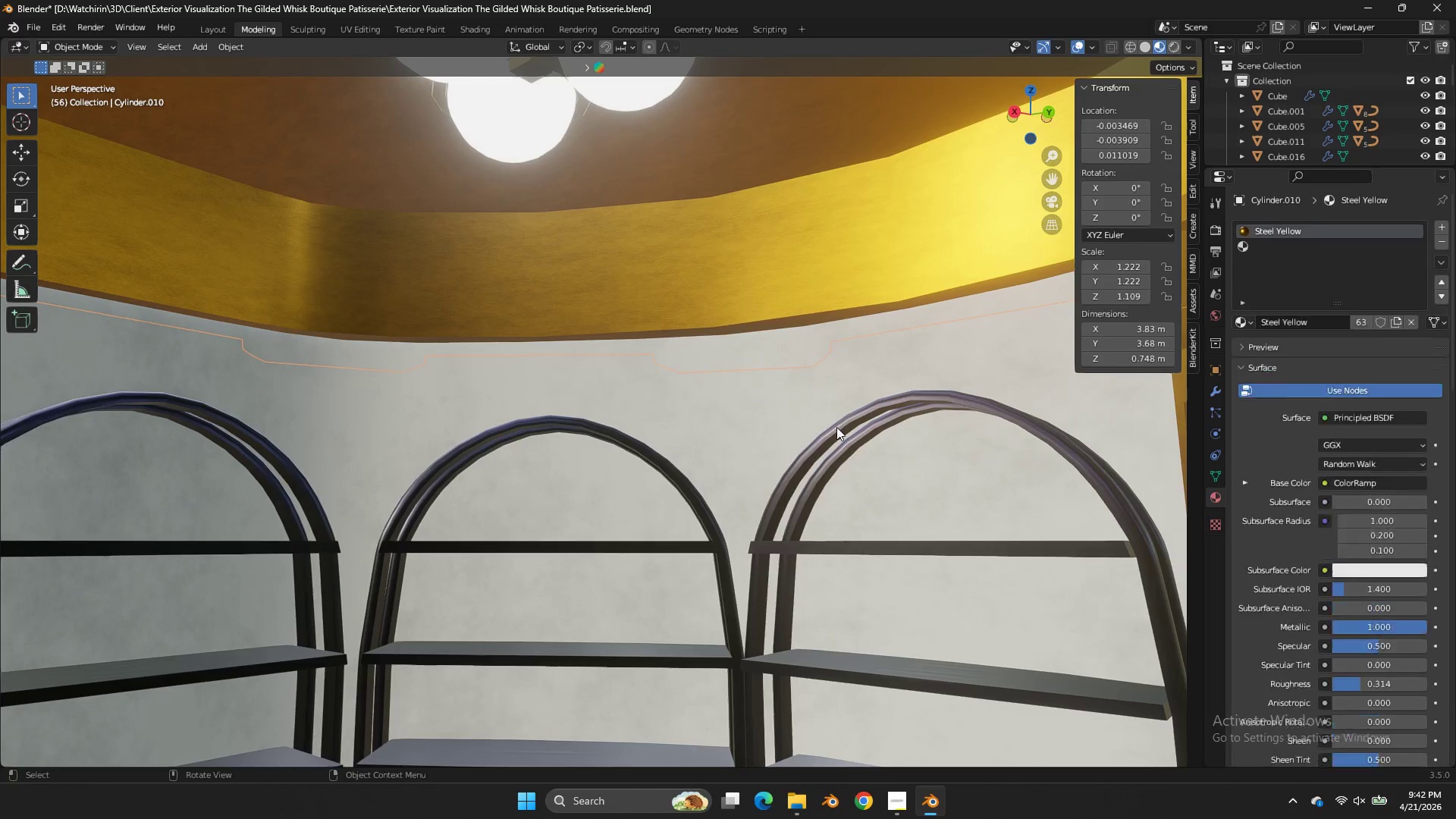 
triple_click([836, 427])
 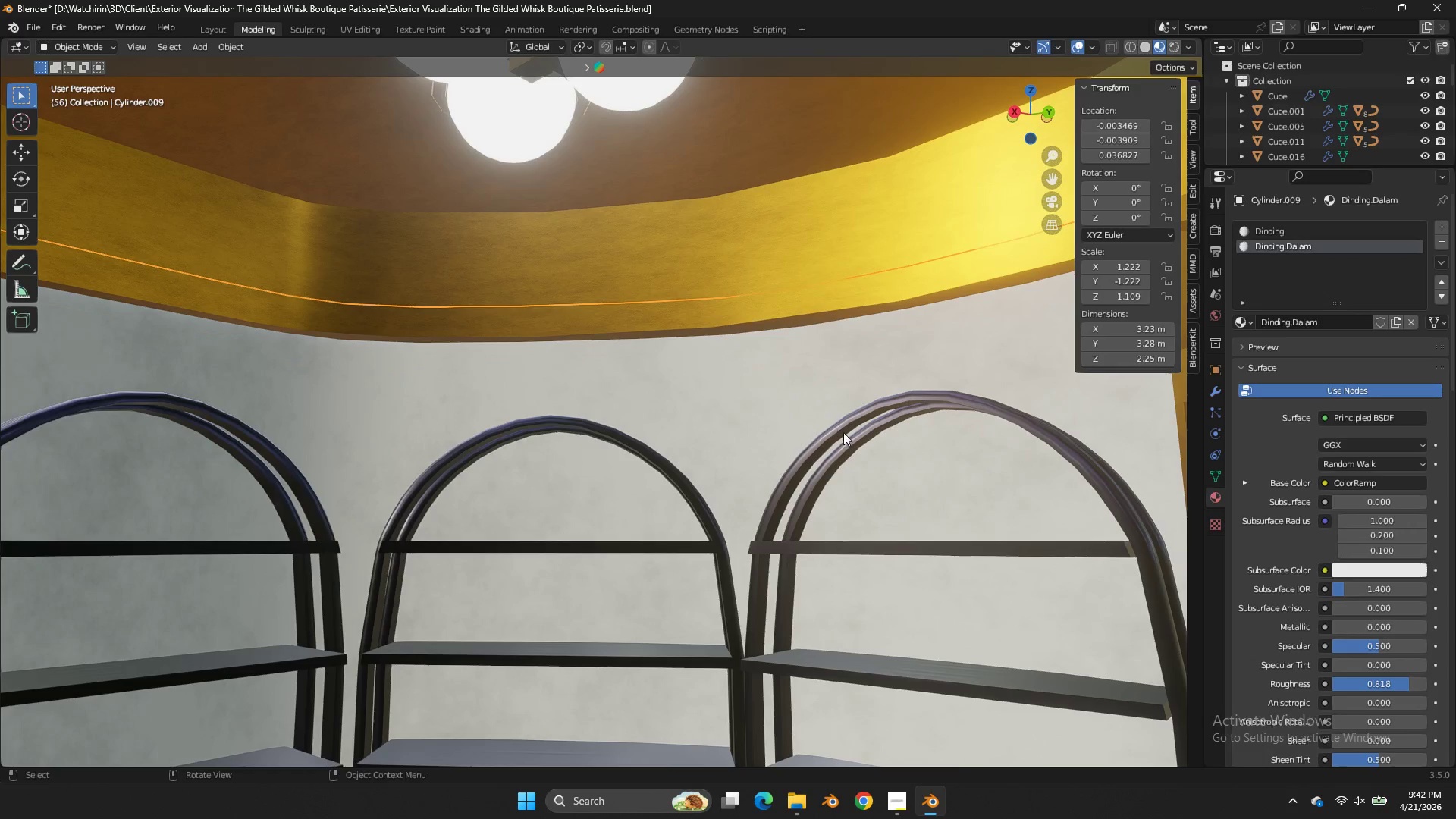 
scroll: coordinate [843, 432], scroll_direction: down, amount: 10.0
 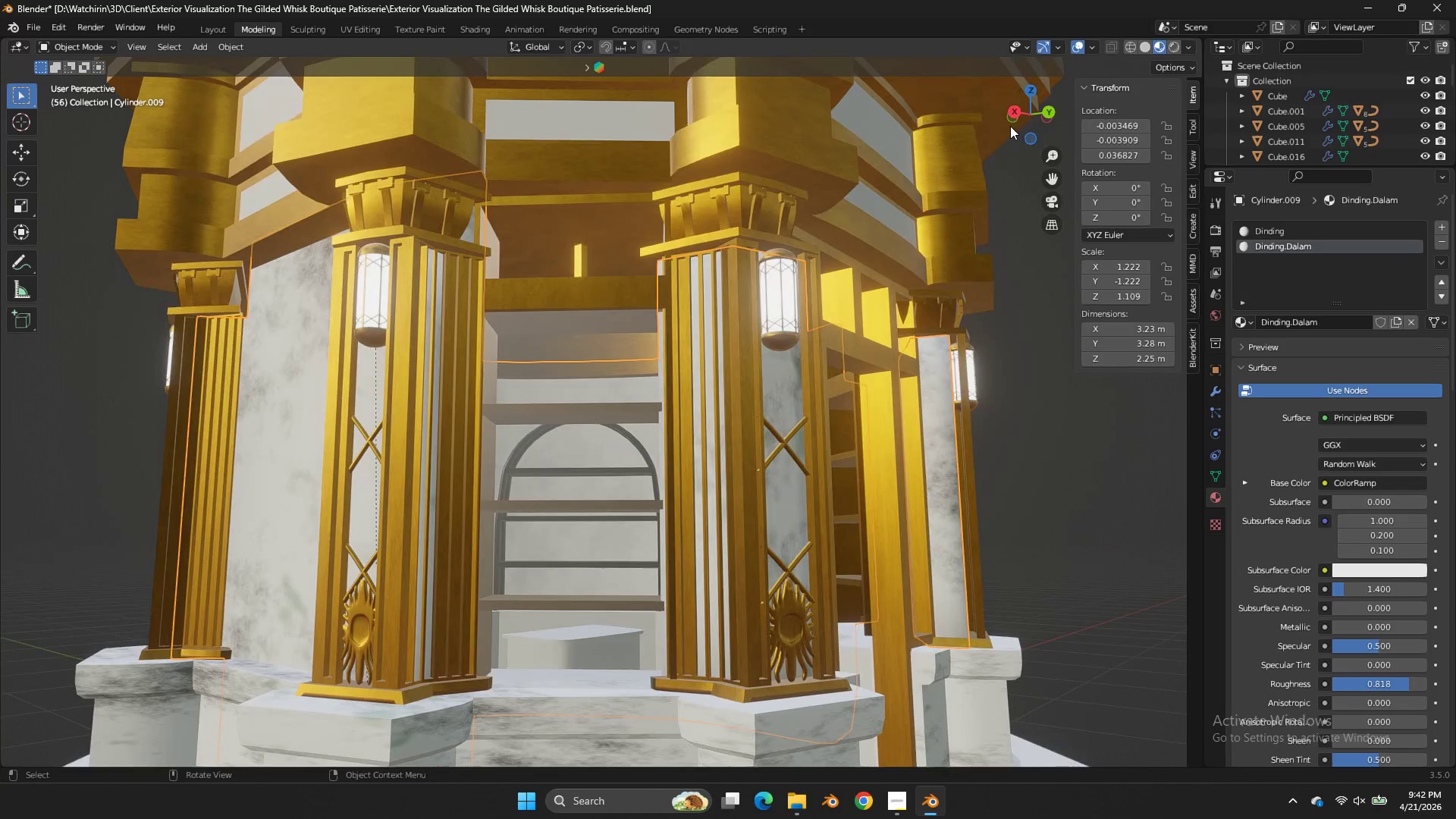 
left_click_drag(start_coordinate=[1031, 104], to_coordinate=[926, 131])
 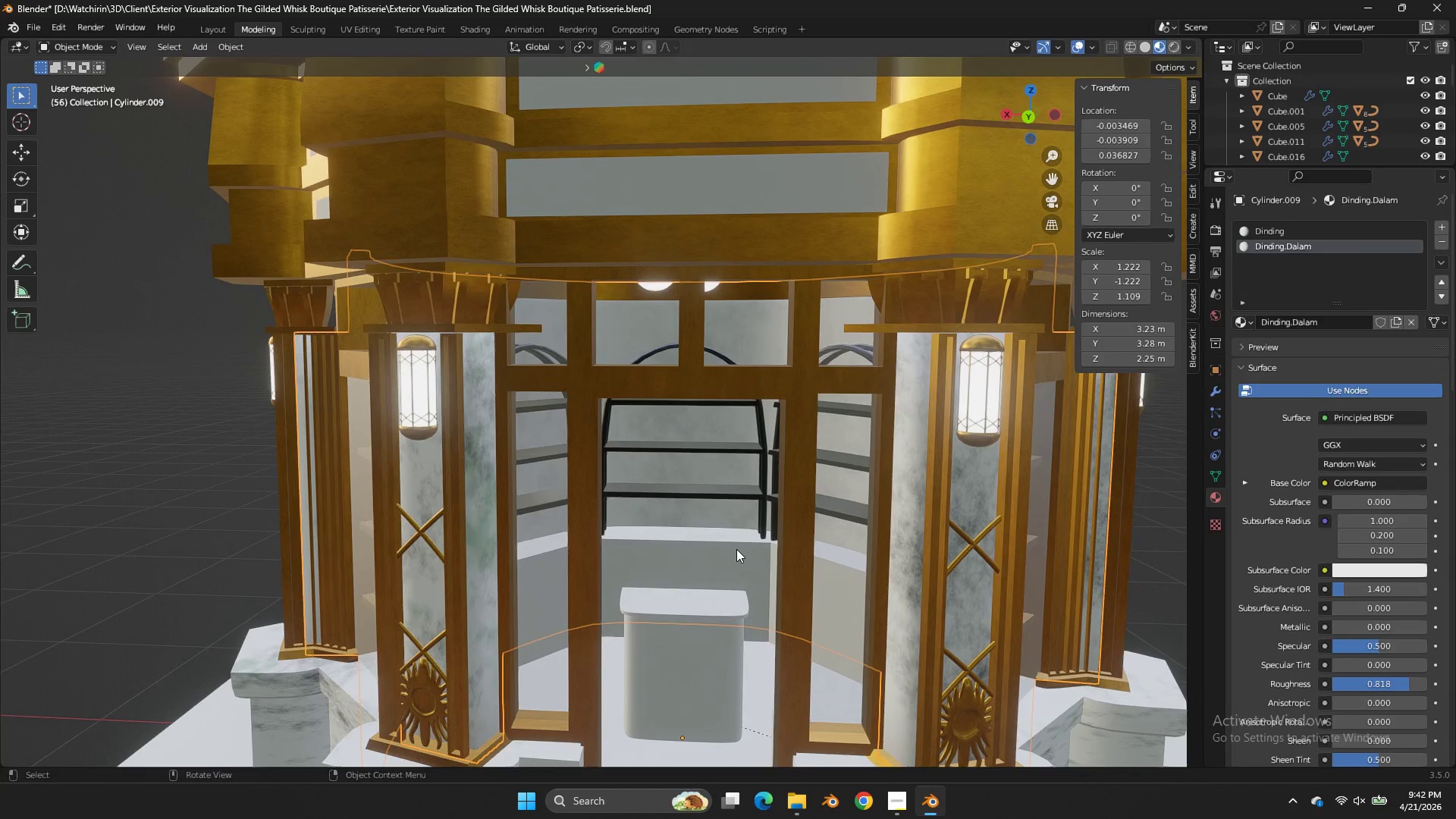 
left_click([736, 549])
 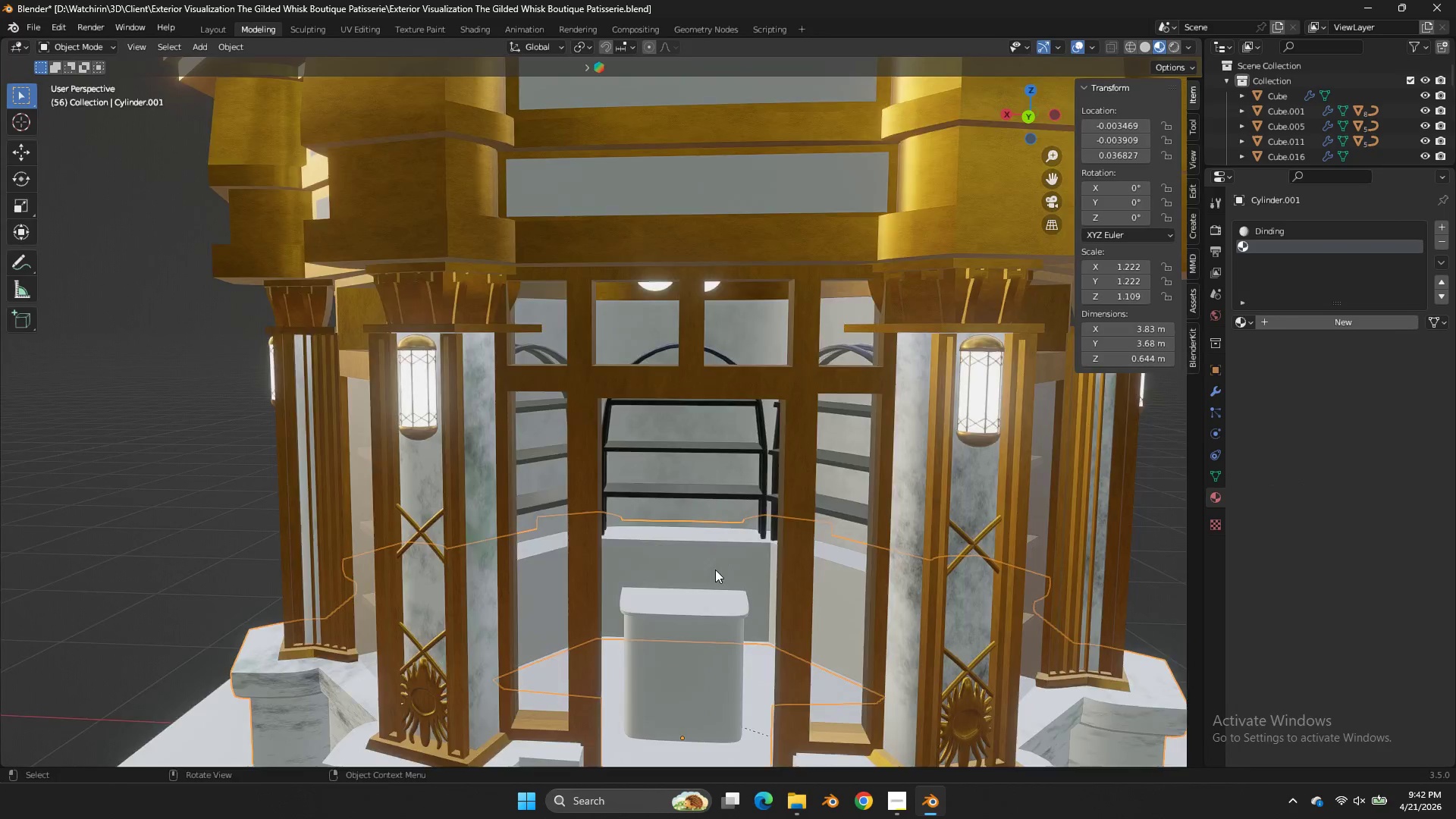 
scroll: coordinate [741, 562], scroll_direction: up, amount: 8.0
 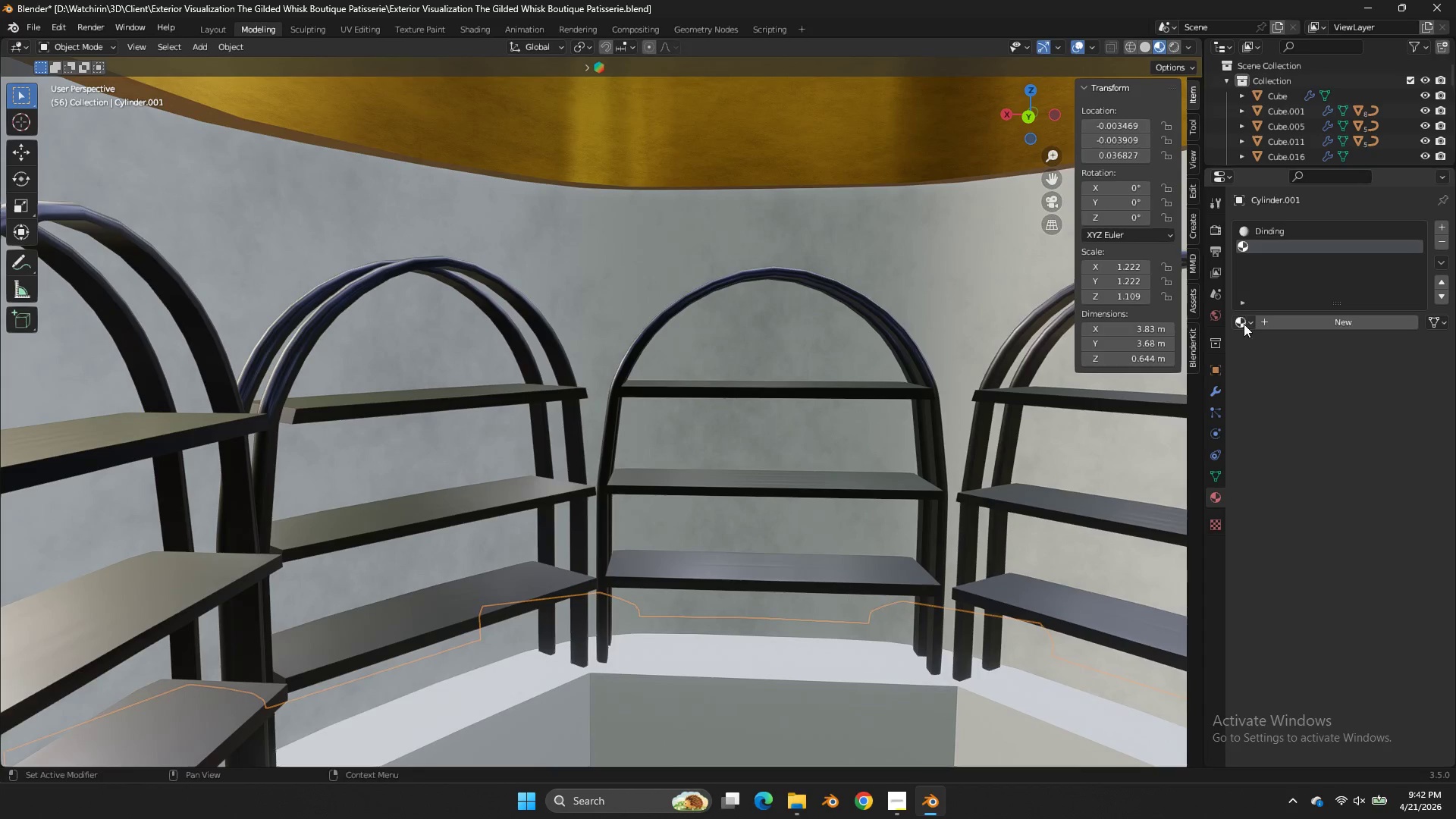 
left_click([1244, 324])
 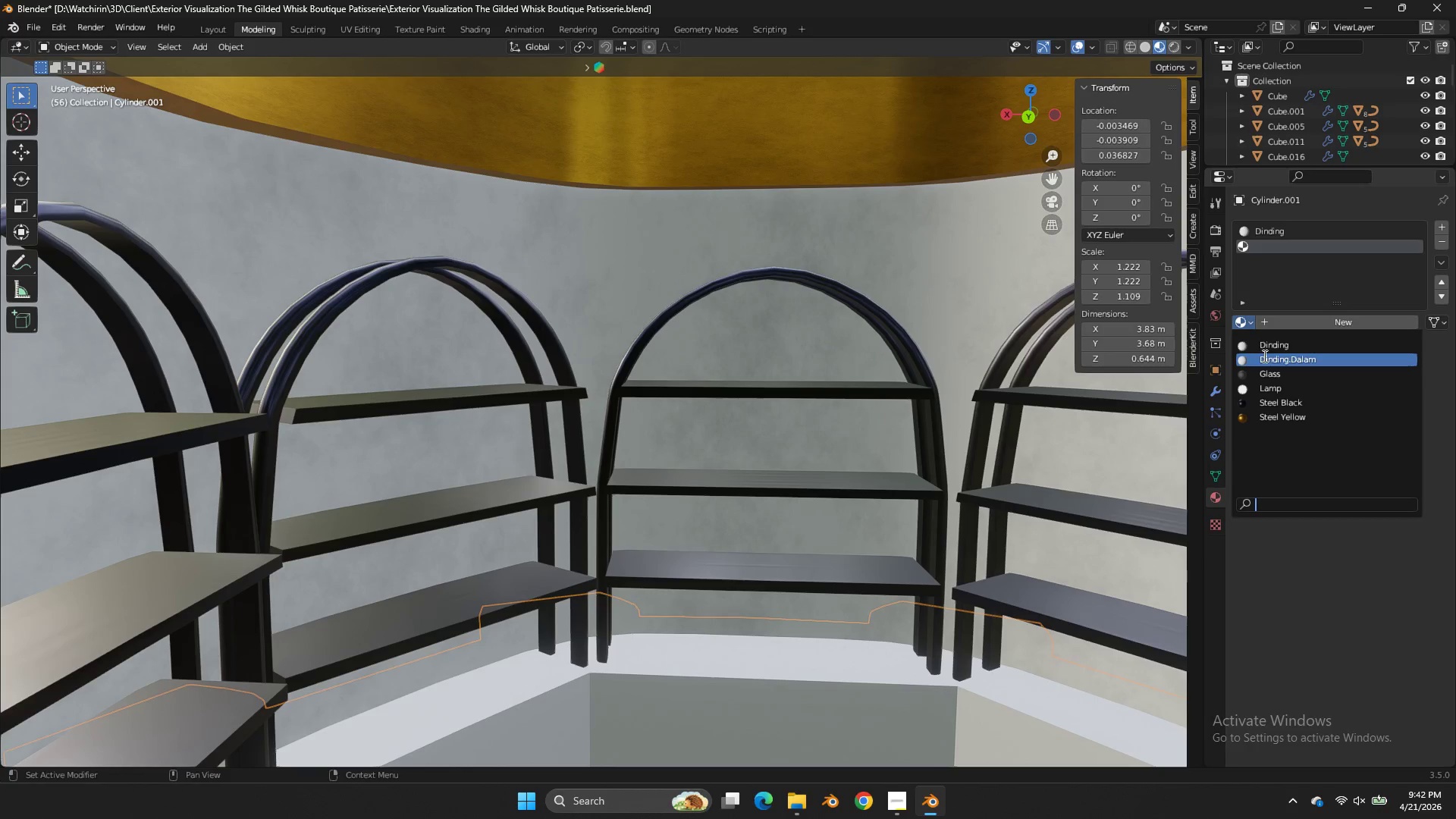 
left_click([1263, 356])
 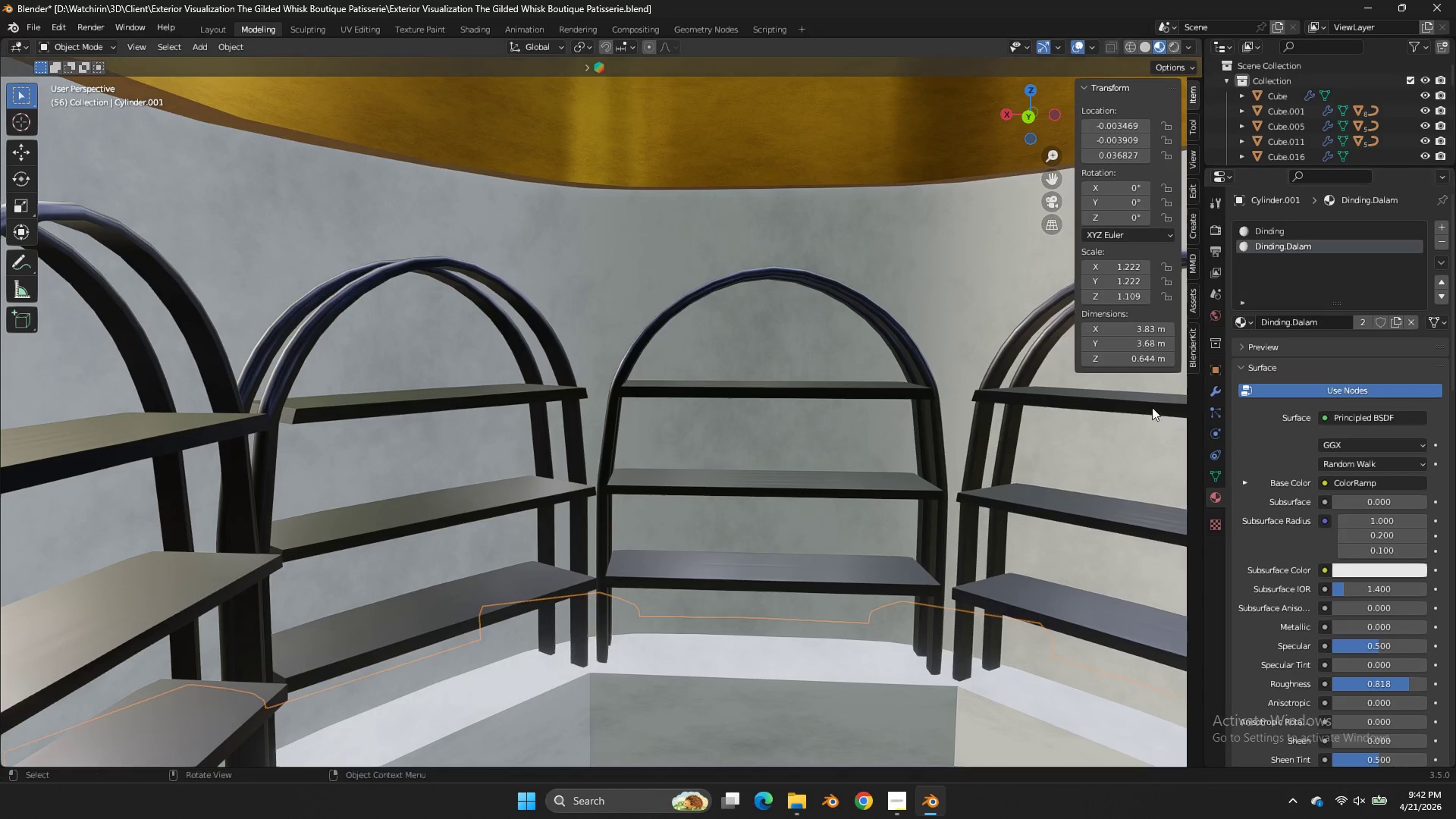 
scroll: coordinate [1042, 439], scroll_direction: up, amount: 2.0
 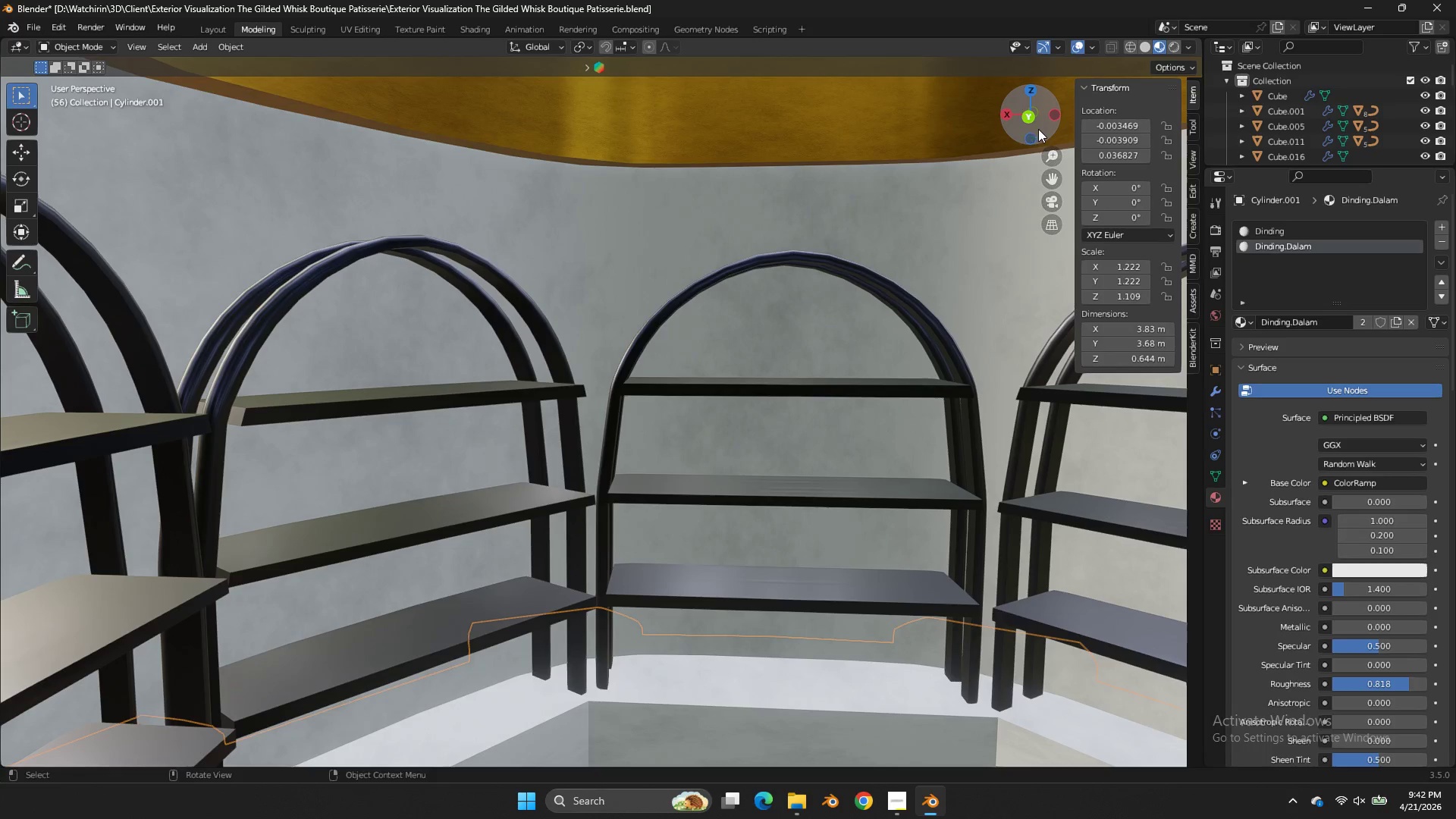 
left_click_drag(start_coordinate=[1038, 129], to_coordinate=[400, 181])
 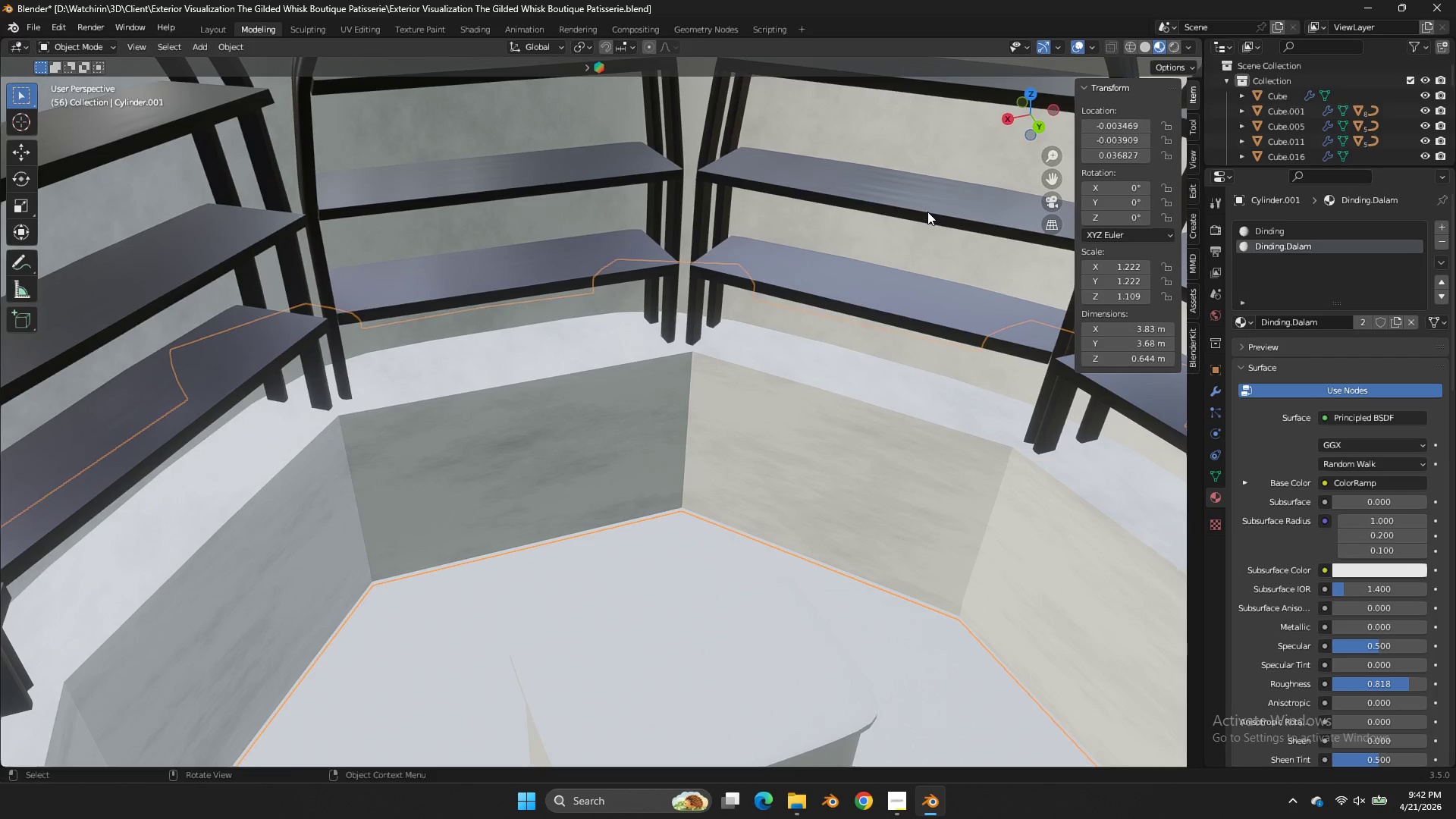 
scroll: coordinate [921, 224], scroll_direction: down, amount: 1.0
 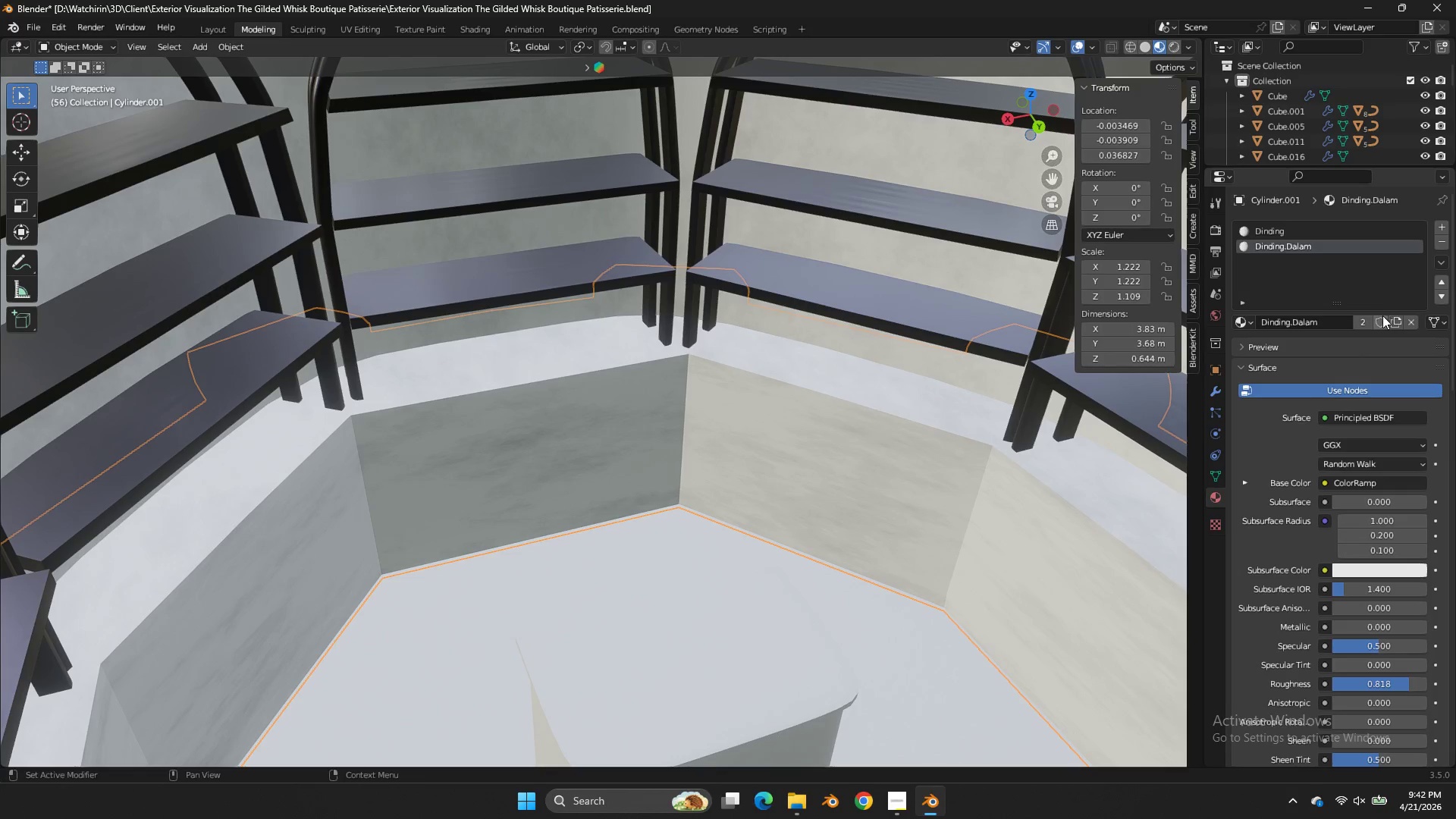 
left_click([1398, 324])
 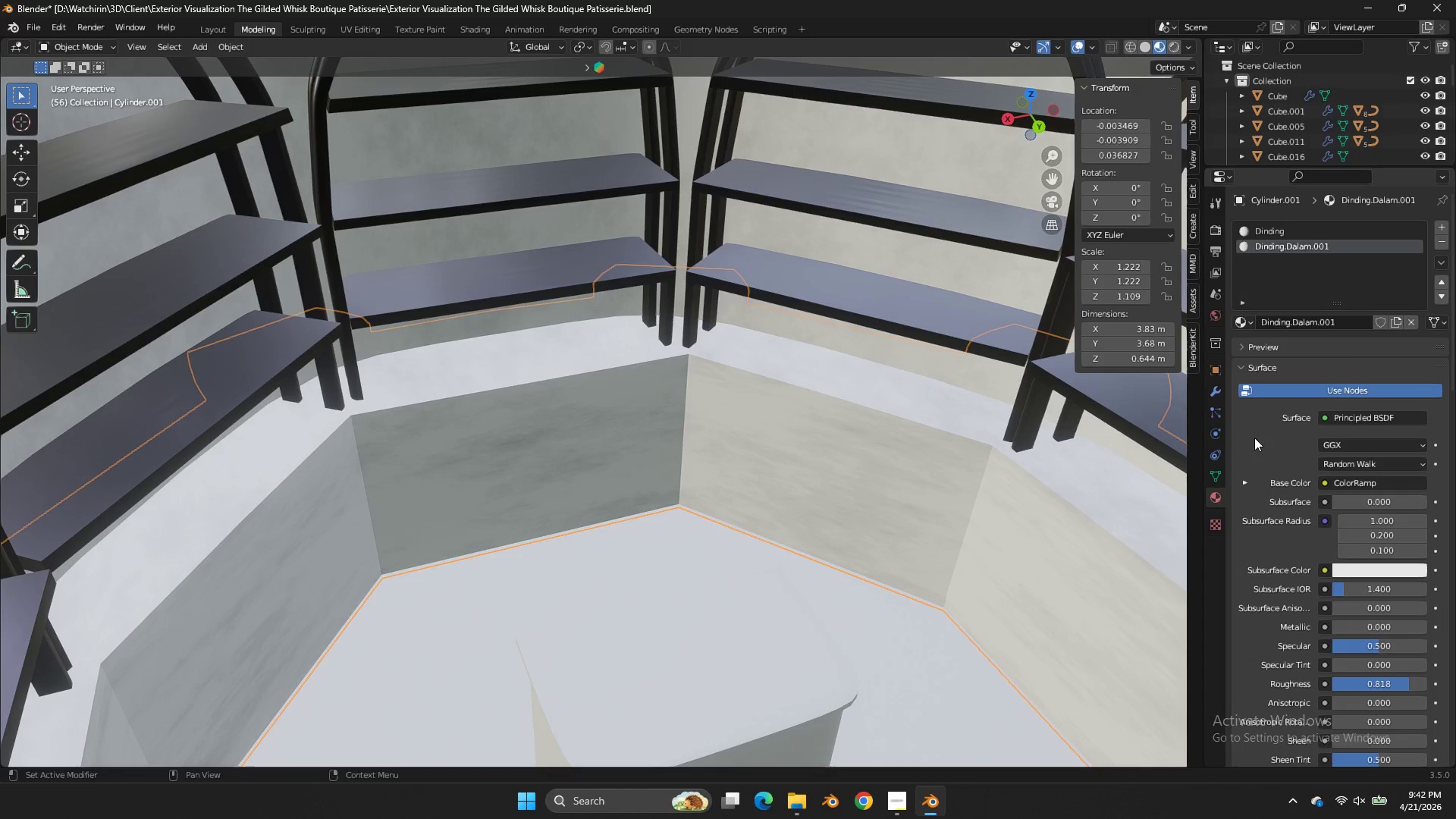 
left_click([1250, 474])
 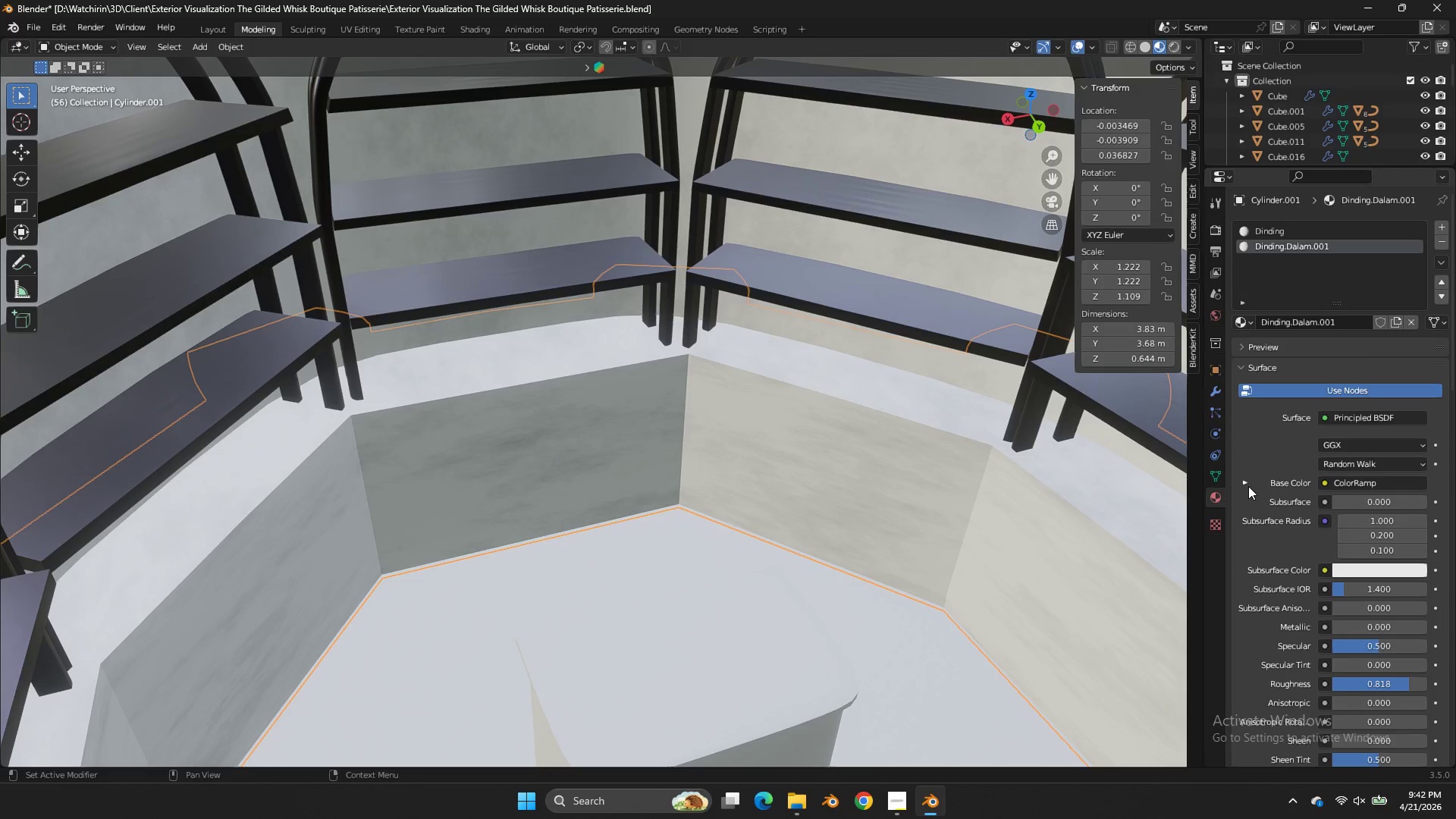 
left_click([1244, 483])
 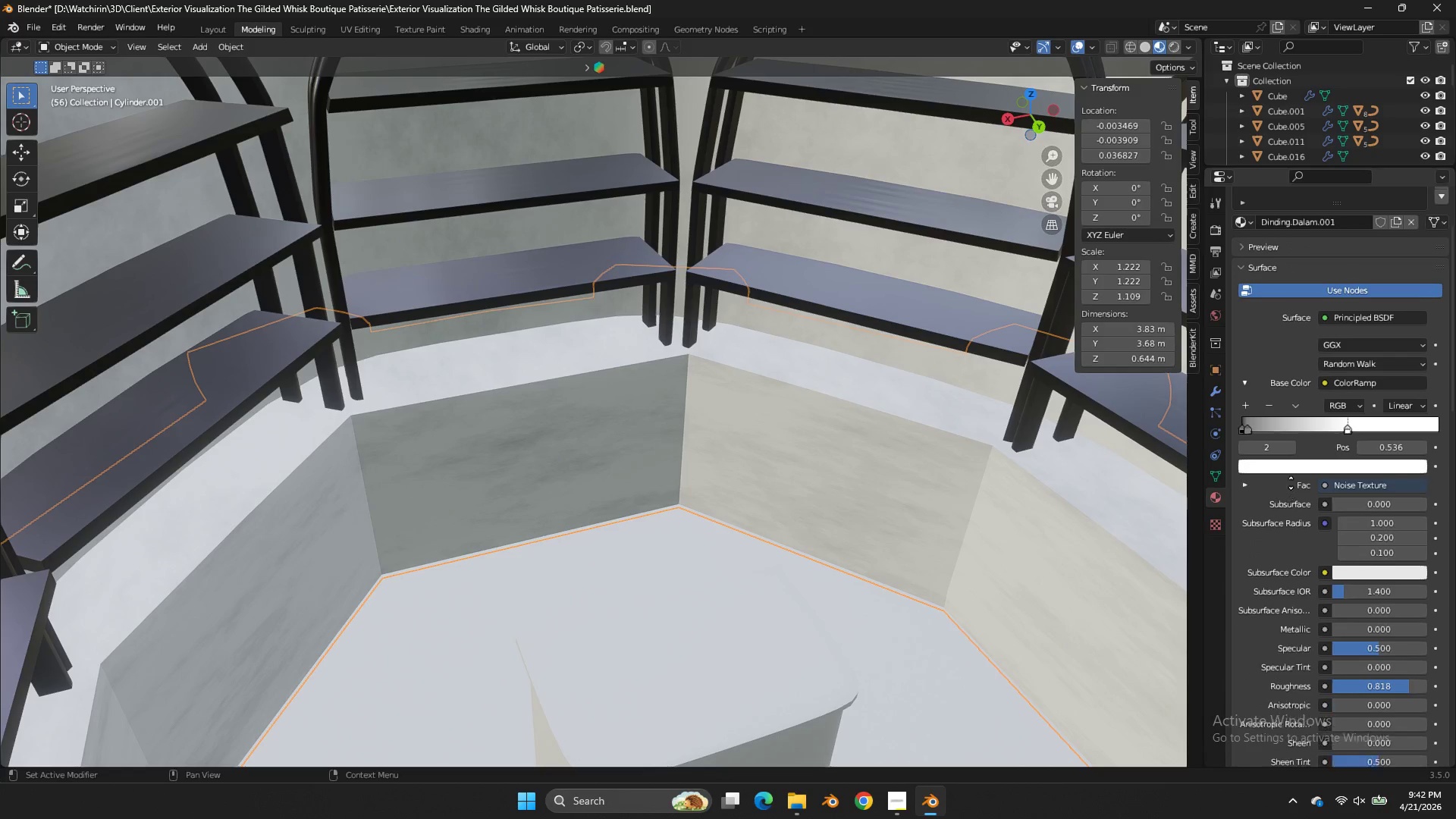 
scroll: coordinate [1298, 386], scroll_direction: none, amount: 0.0
 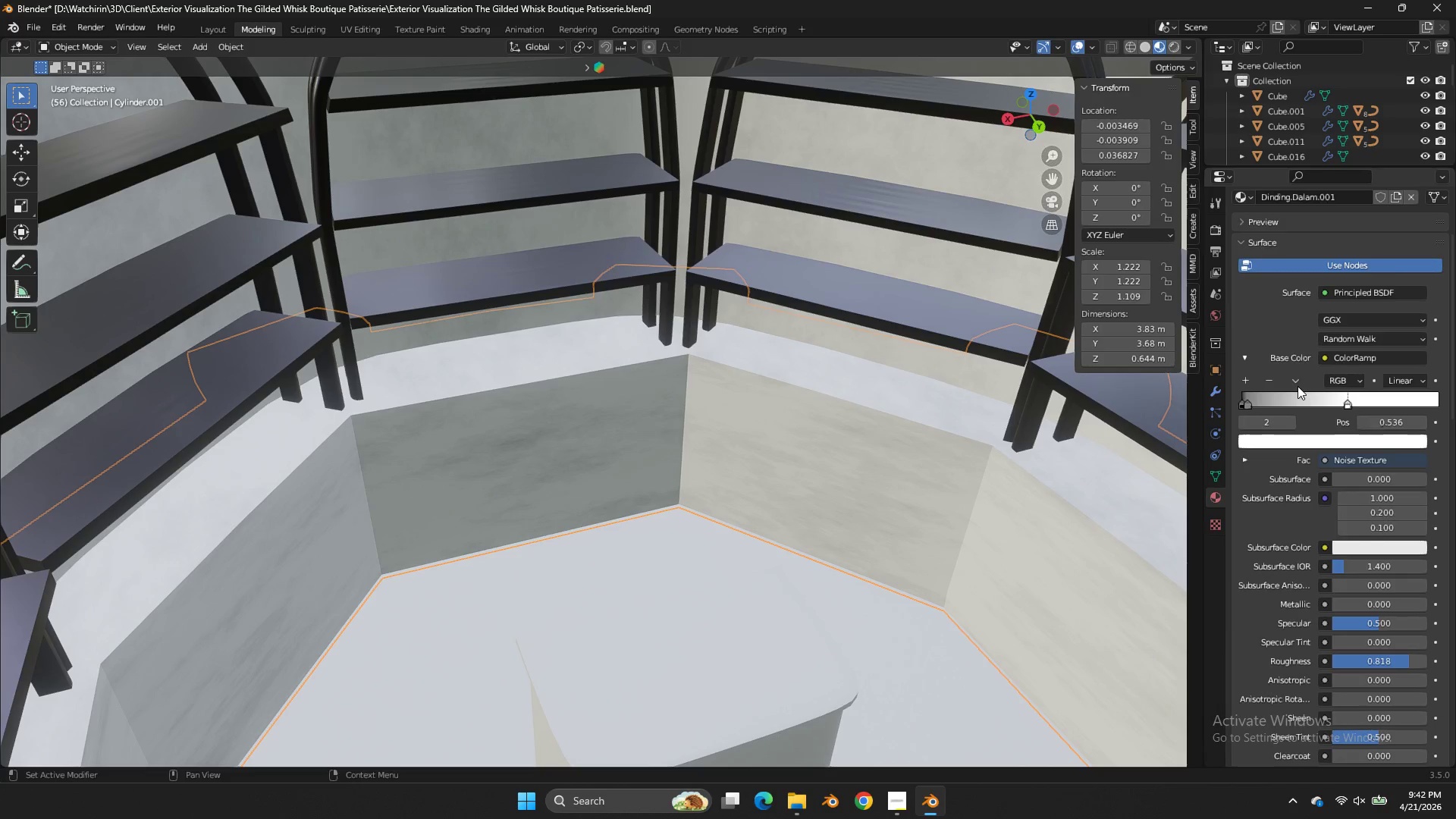 
scroll: coordinate [1299, 388], scroll_direction: down, amount: 4.0
 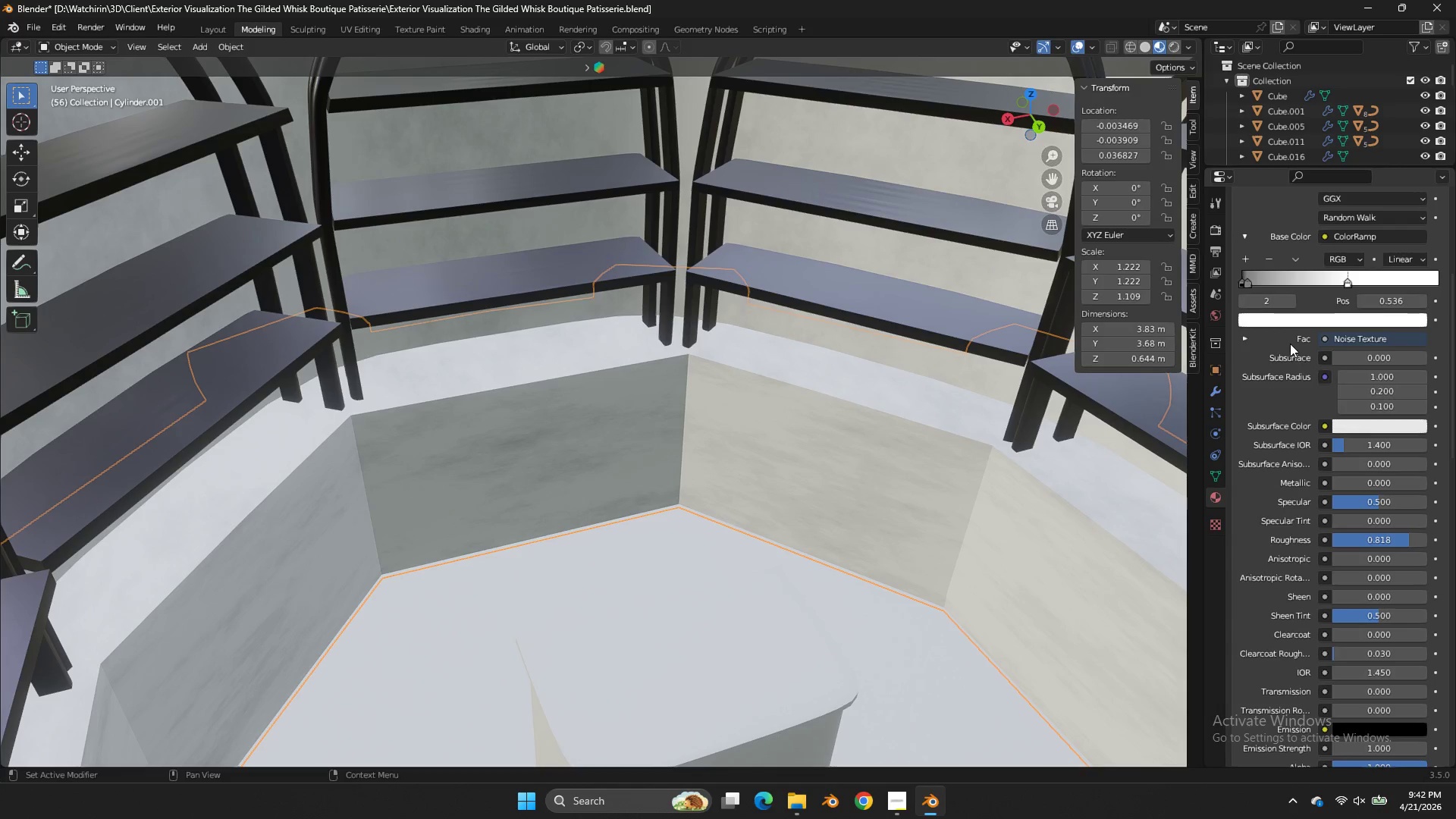 
scroll: coordinate [1303, 330], scroll_direction: up, amount: 1.0
 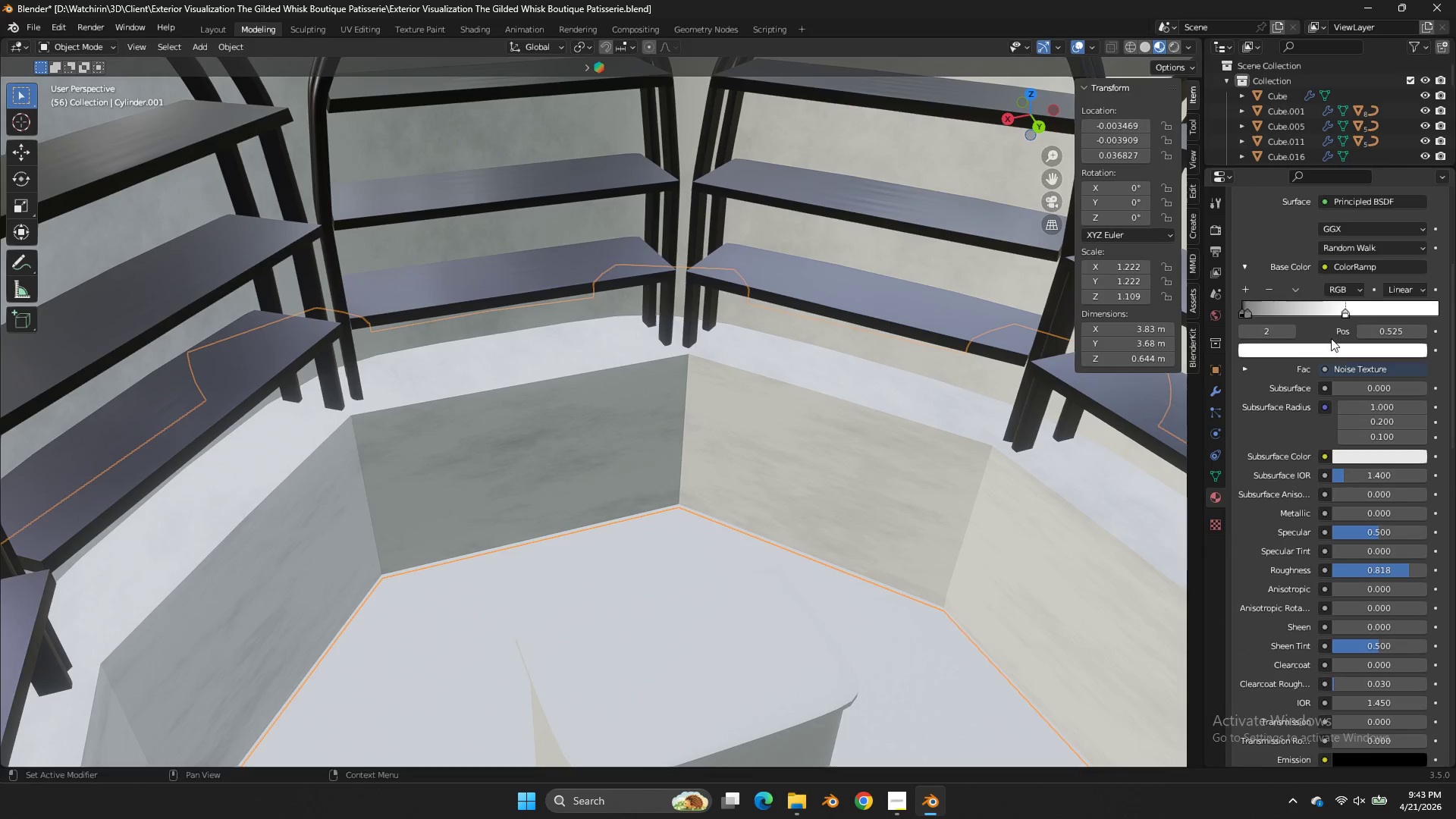 
left_click([1335, 343])
 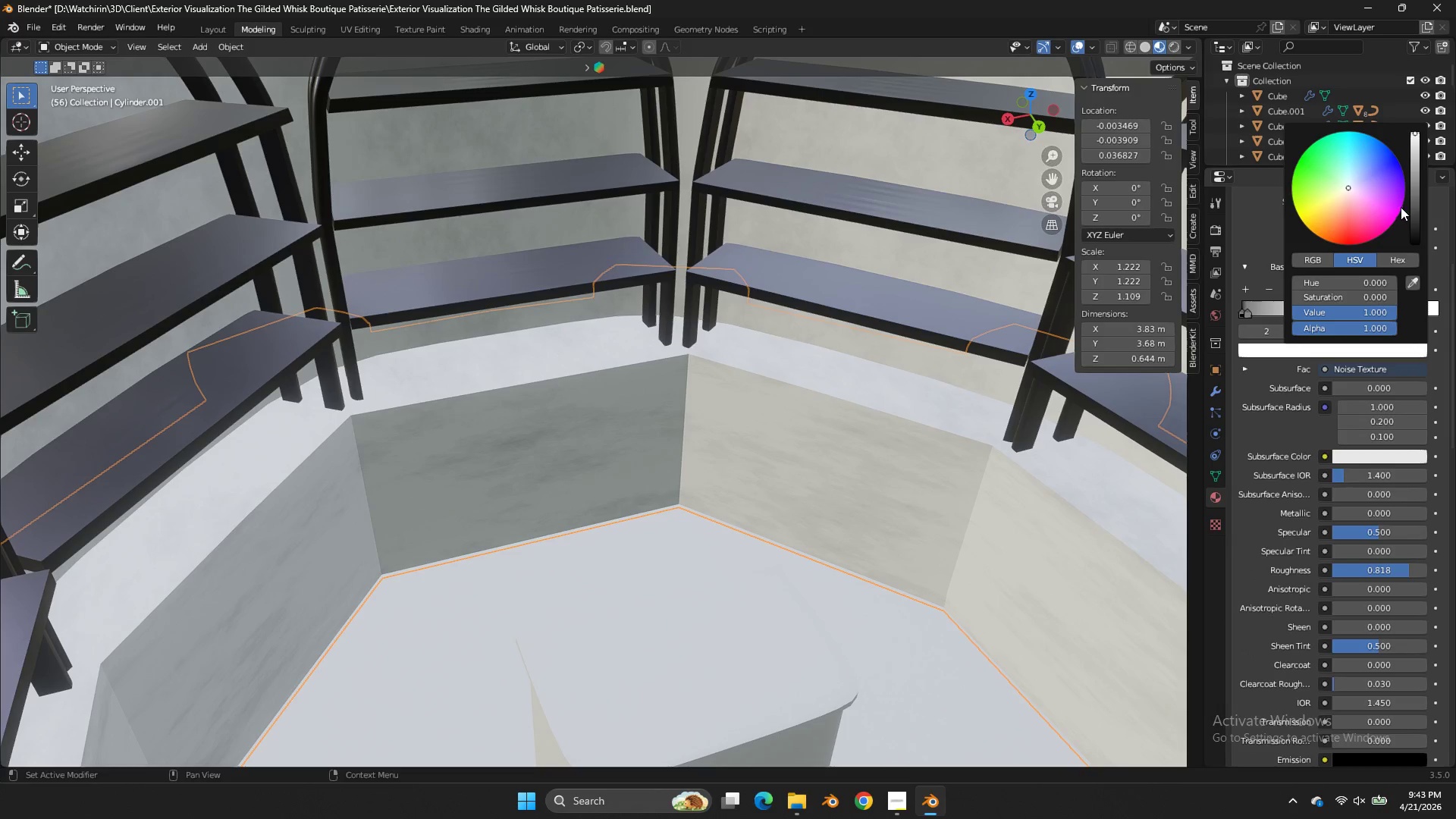 
left_click_drag(start_coordinate=[1412, 200], to_coordinate=[689, 396])
 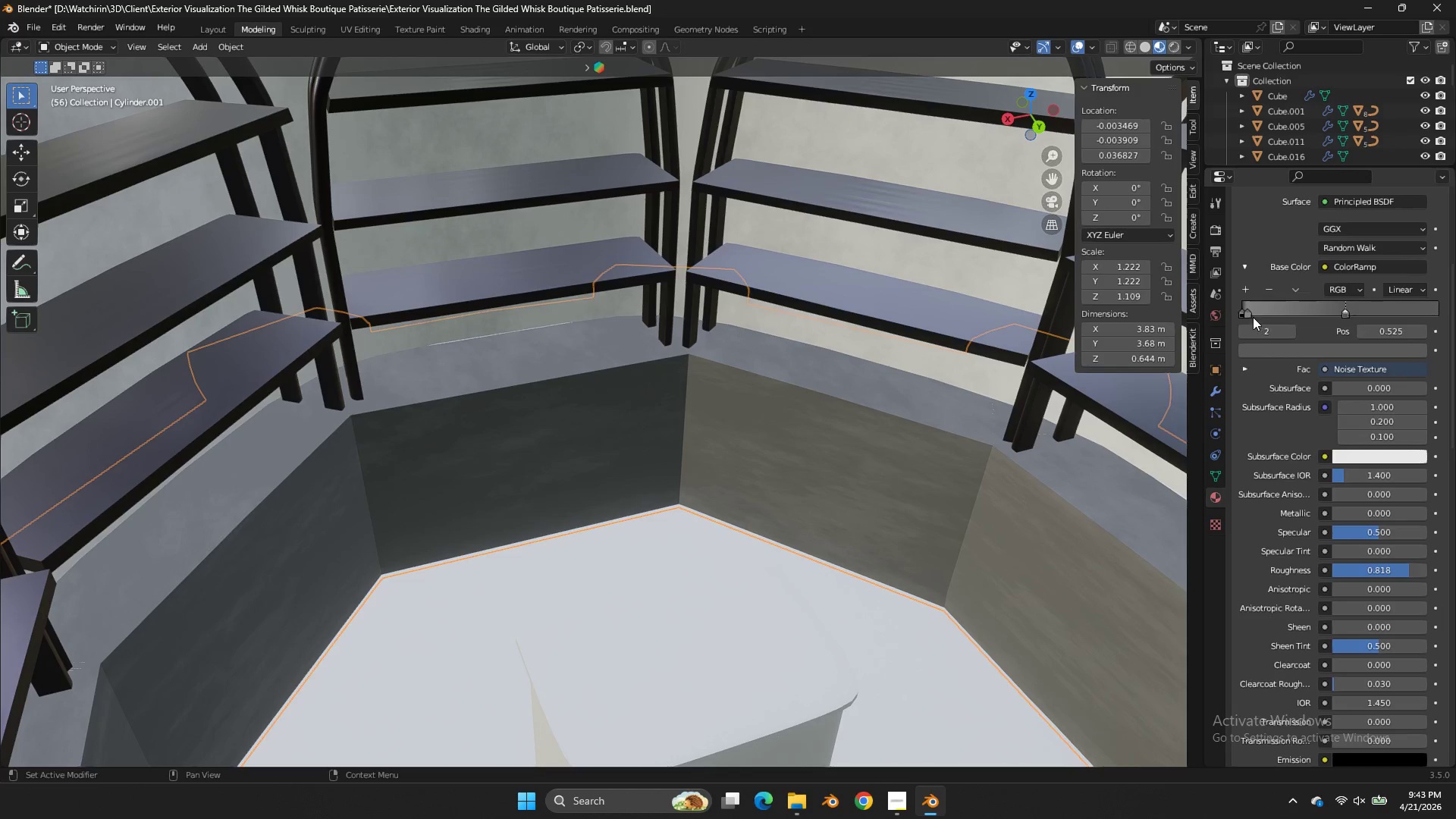 
left_click_drag(start_coordinate=[1250, 315], to_coordinate=[1287, 309])
 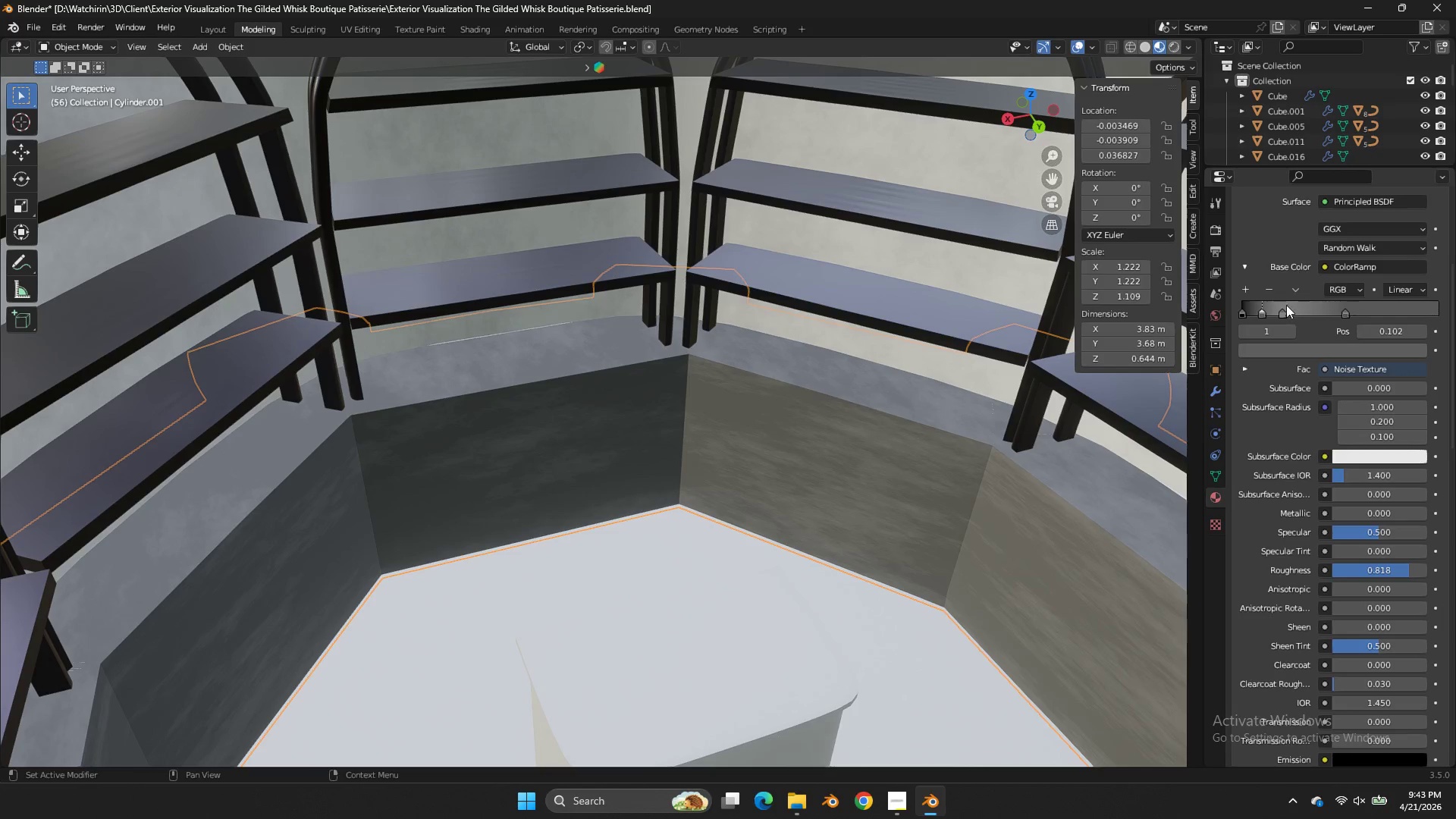 
double_click([1264, 289])
 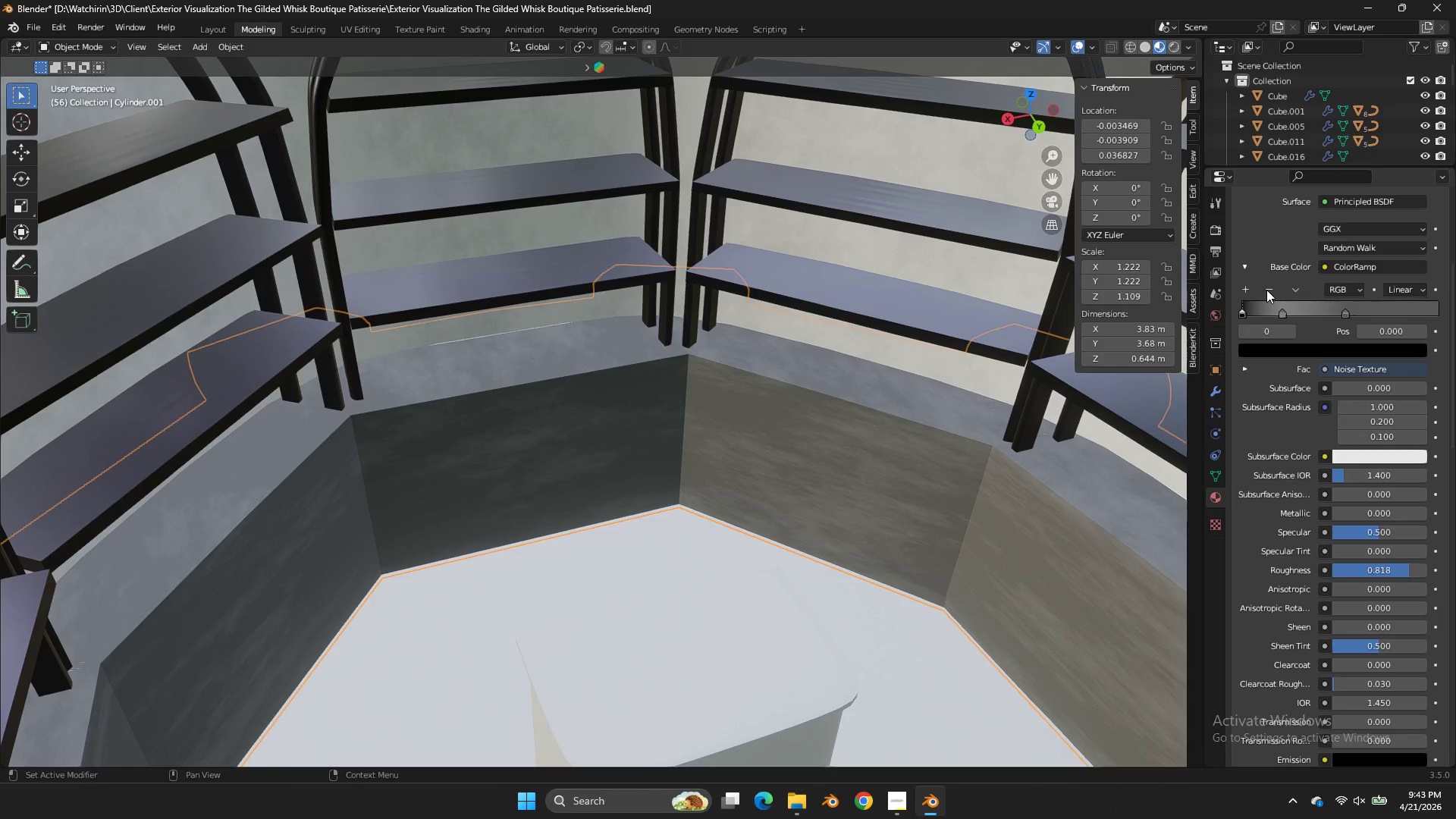 
triple_click([1266, 290])
 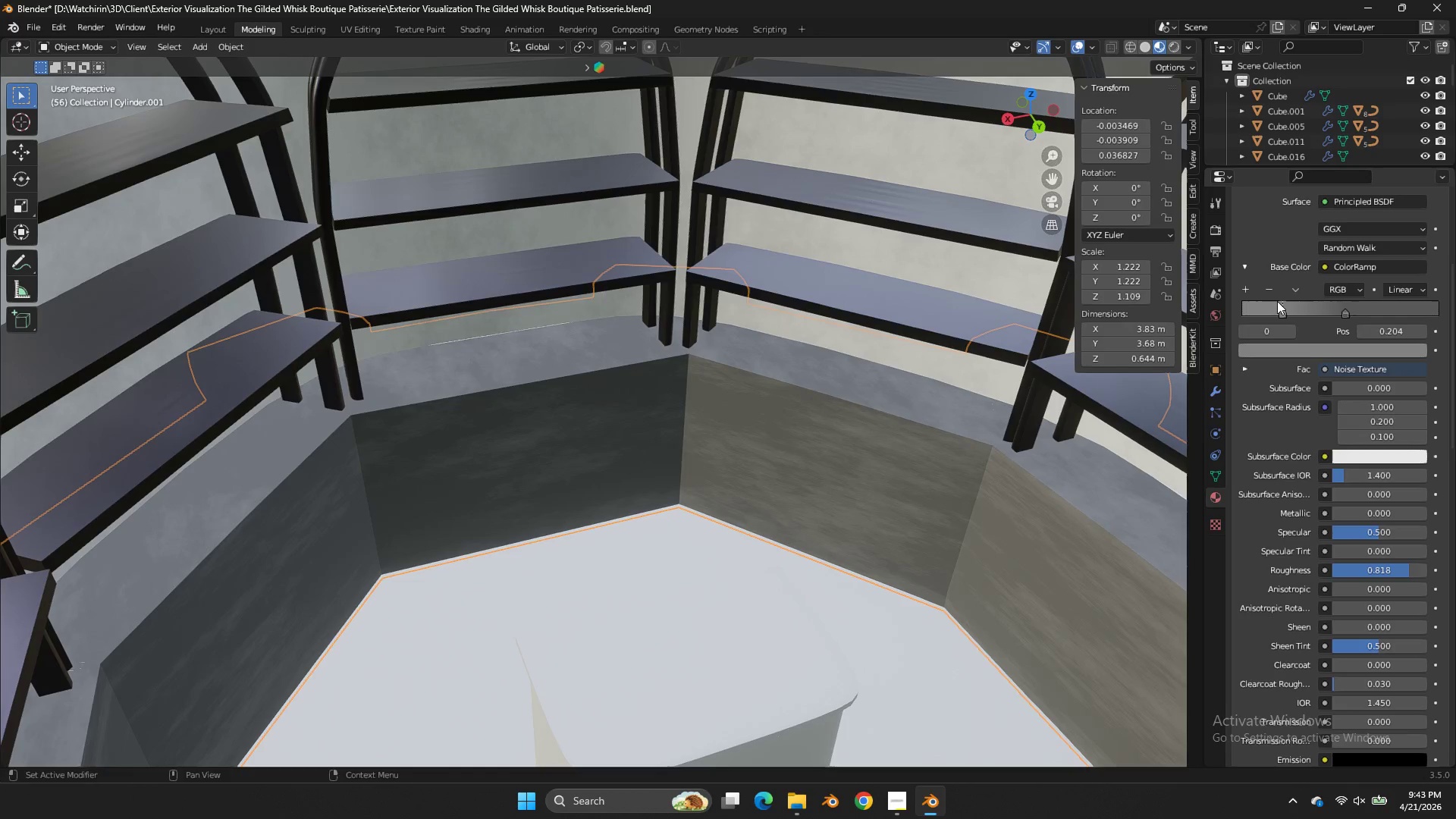 
double_click([1277, 301])
 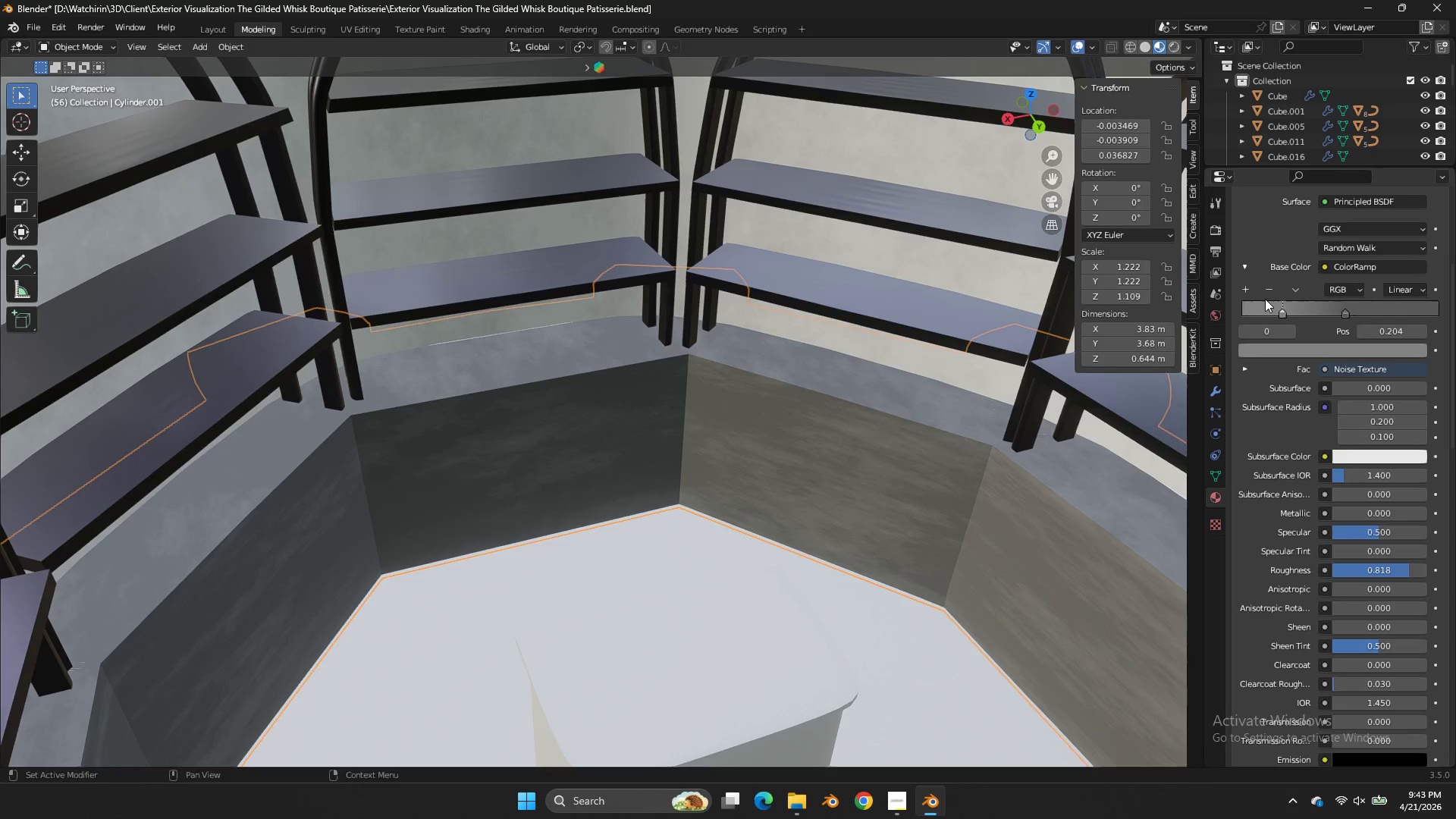 
left_click_drag(start_coordinate=[1270, 303], to_coordinate=[1225, 332])
 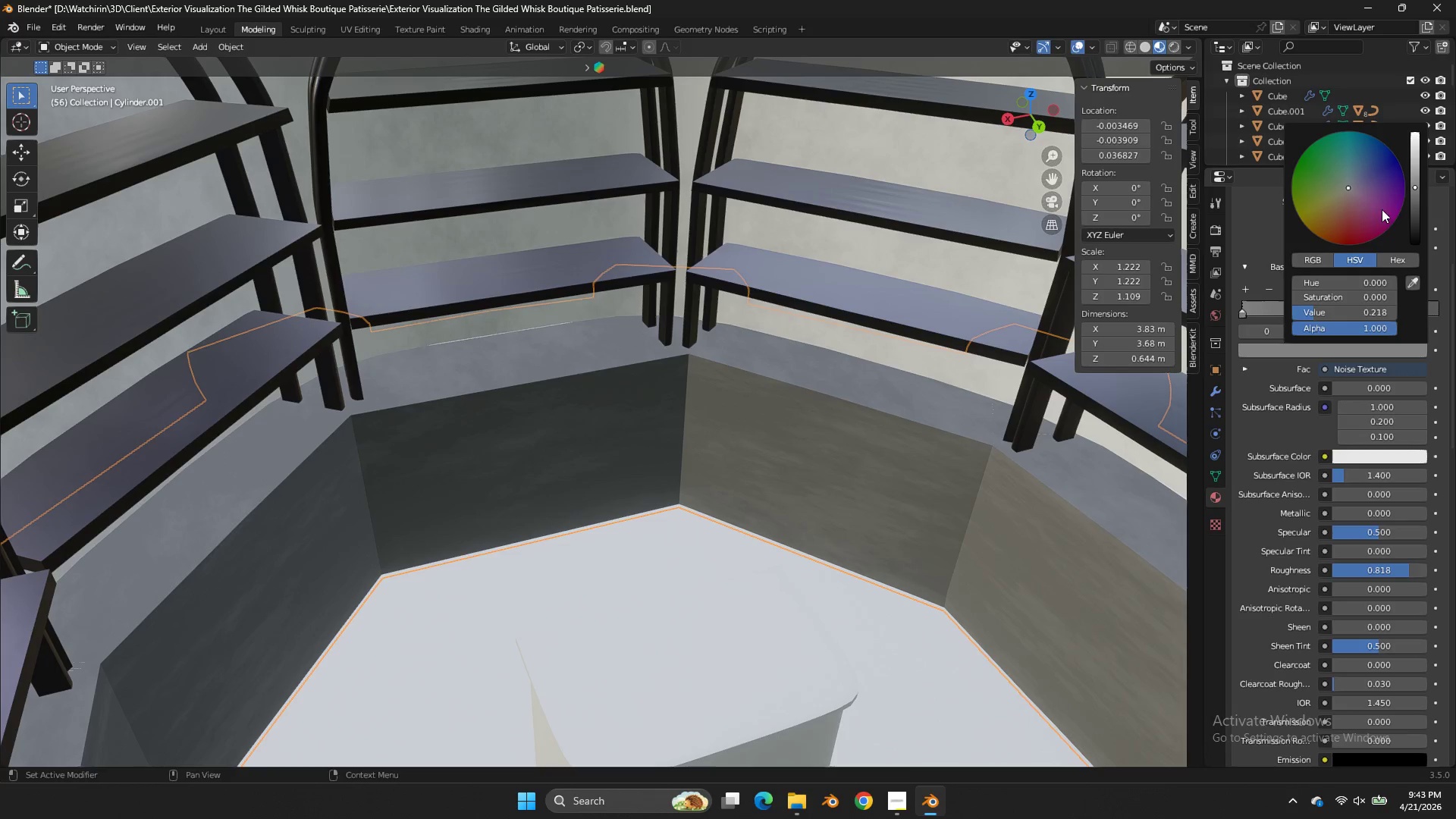 
left_click_drag(start_coordinate=[1414, 194], to_coordinate=[684, 458])
 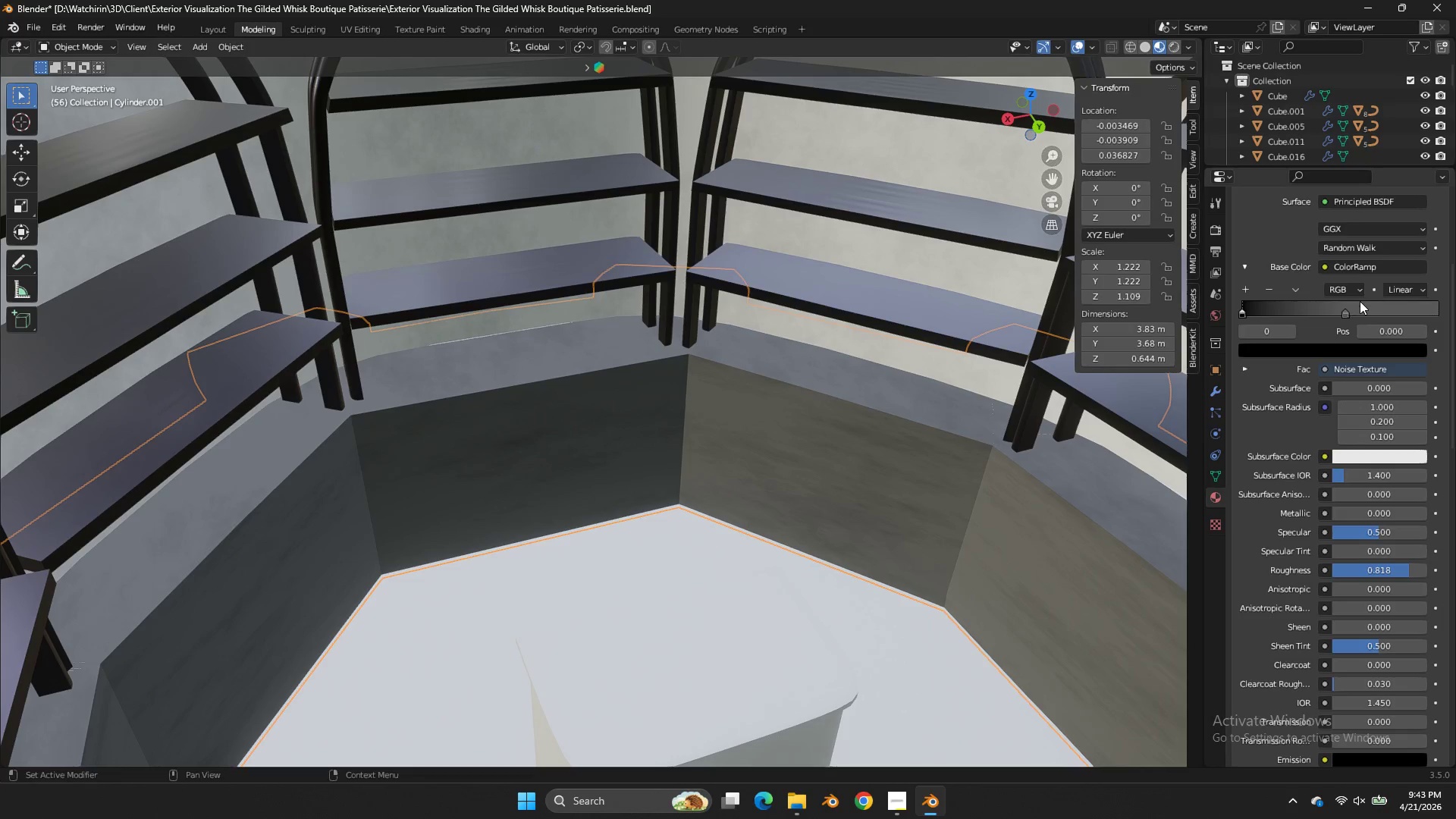 
left_click_drag(start_coordinate=[1359, 303], to_coordinate=[1455, 313])
 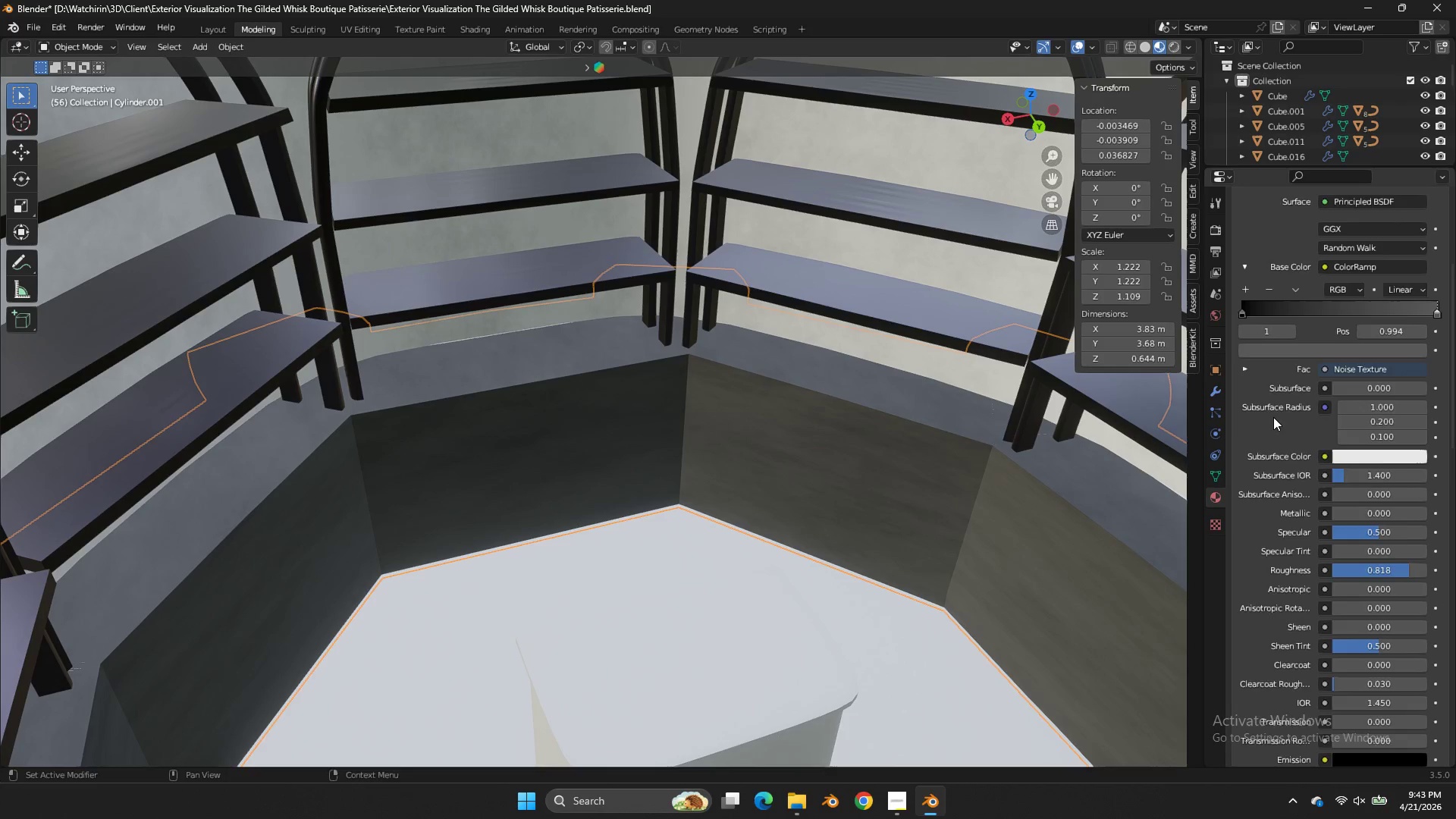 
scroll: coordinate [1281, 391], scroll_direction: up, amount: 2.0
 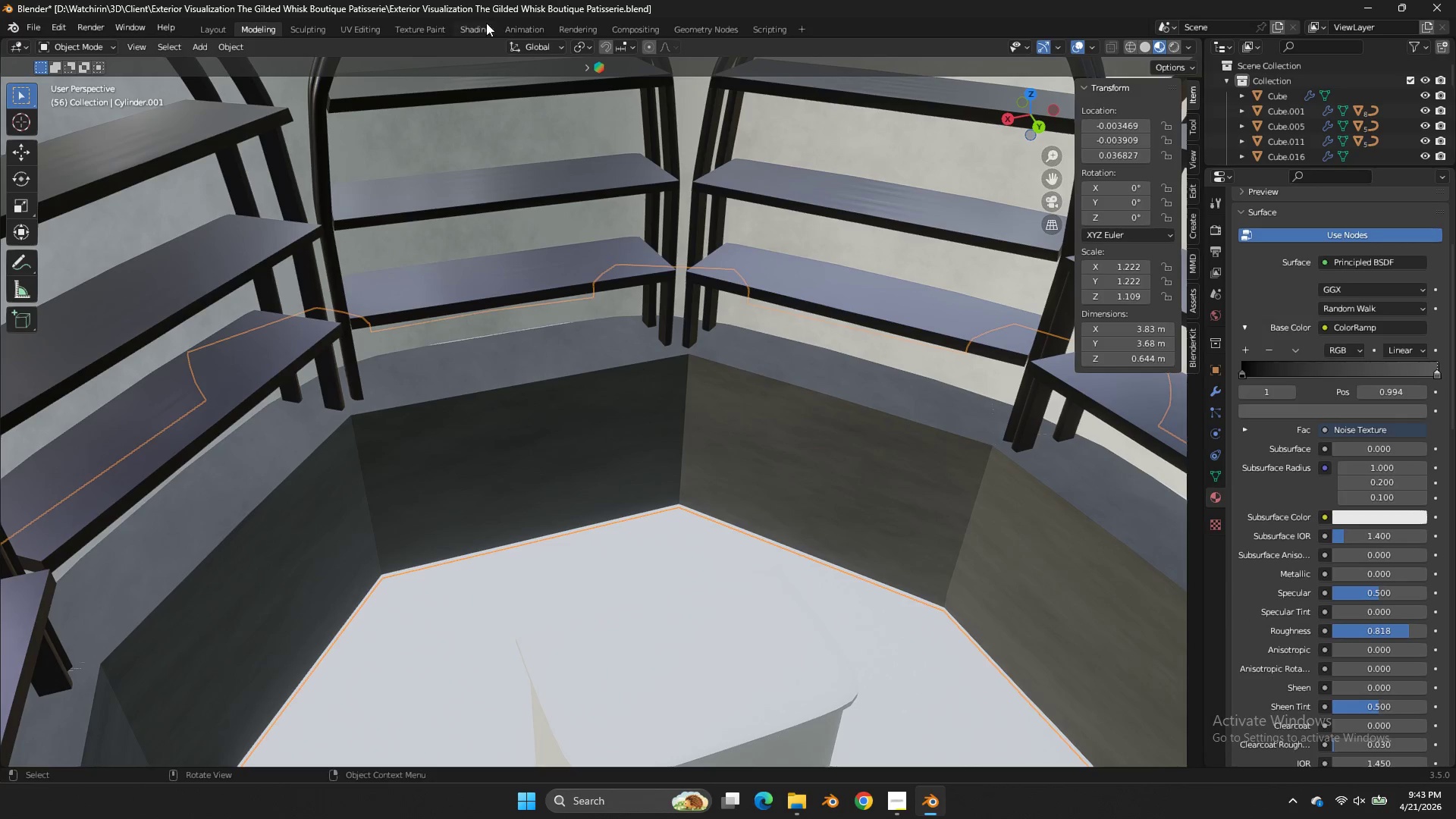 
left_click([460, 30])
 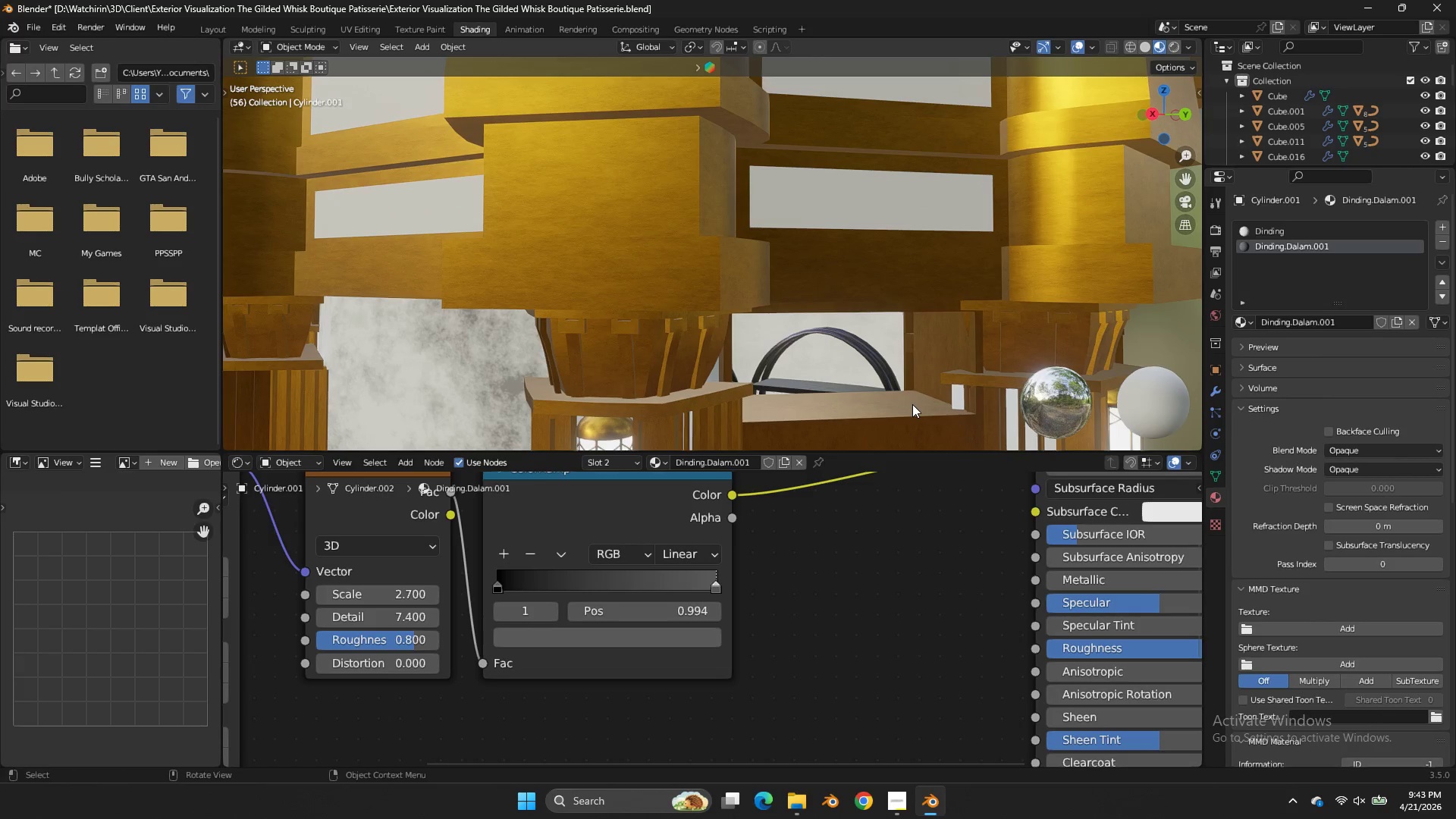 
key(NumpadDivide)
 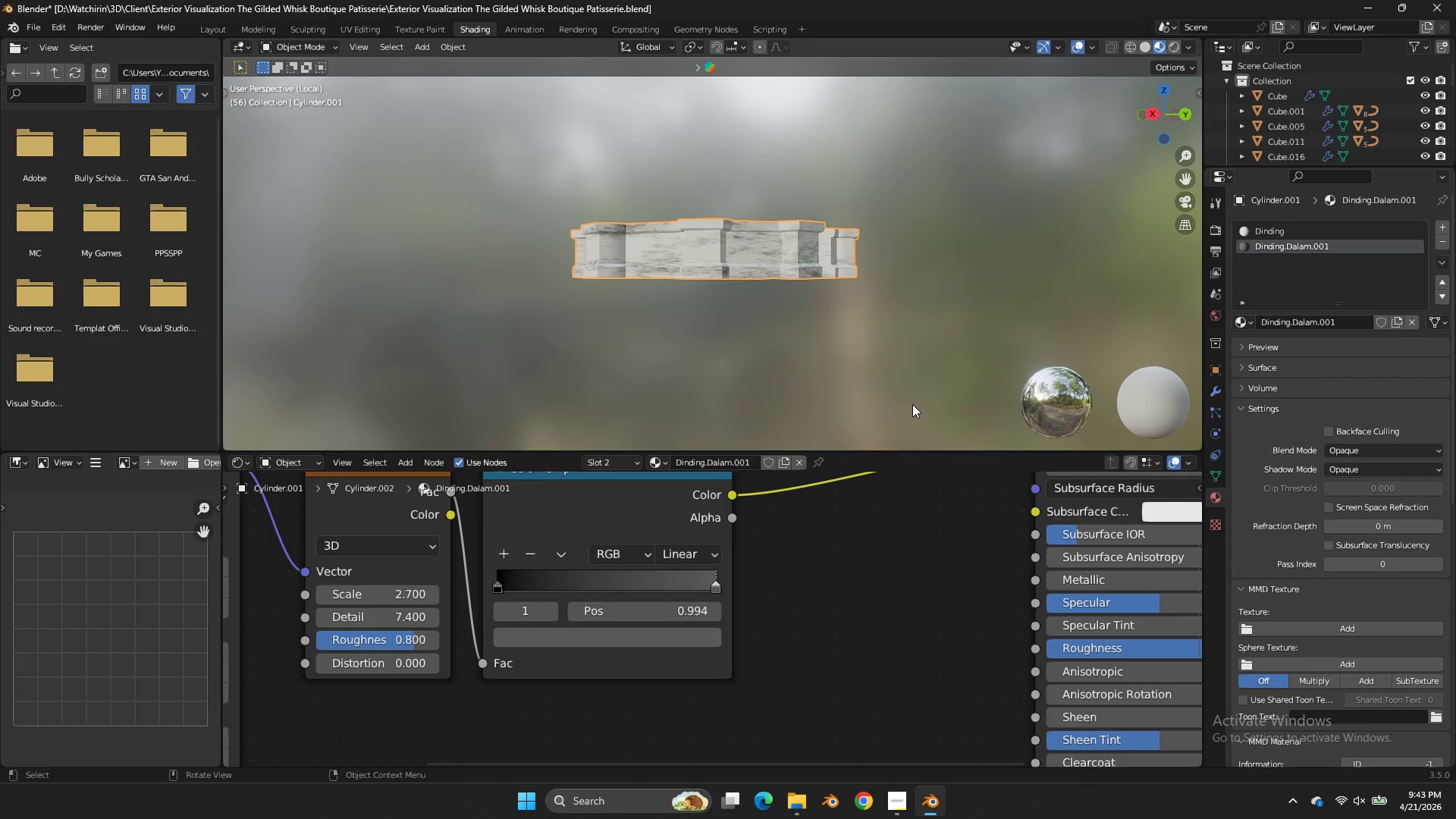 
scroll: coordinate [915, 392], scroll_direction: up, amount: 4.0
 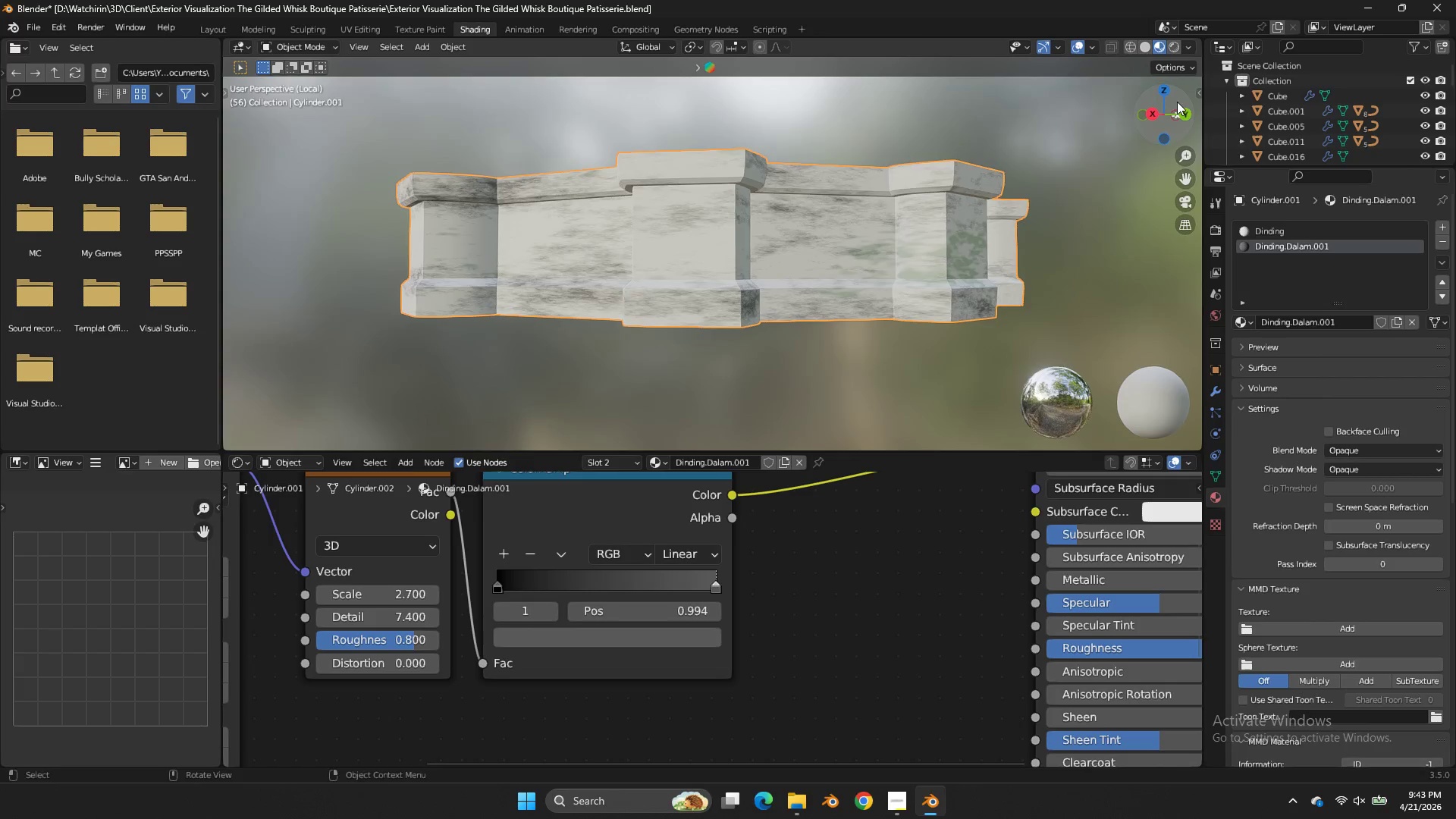 
left_click_drag(start_coordinate=[1175, 101], to_coordinate=[1107, 175])
 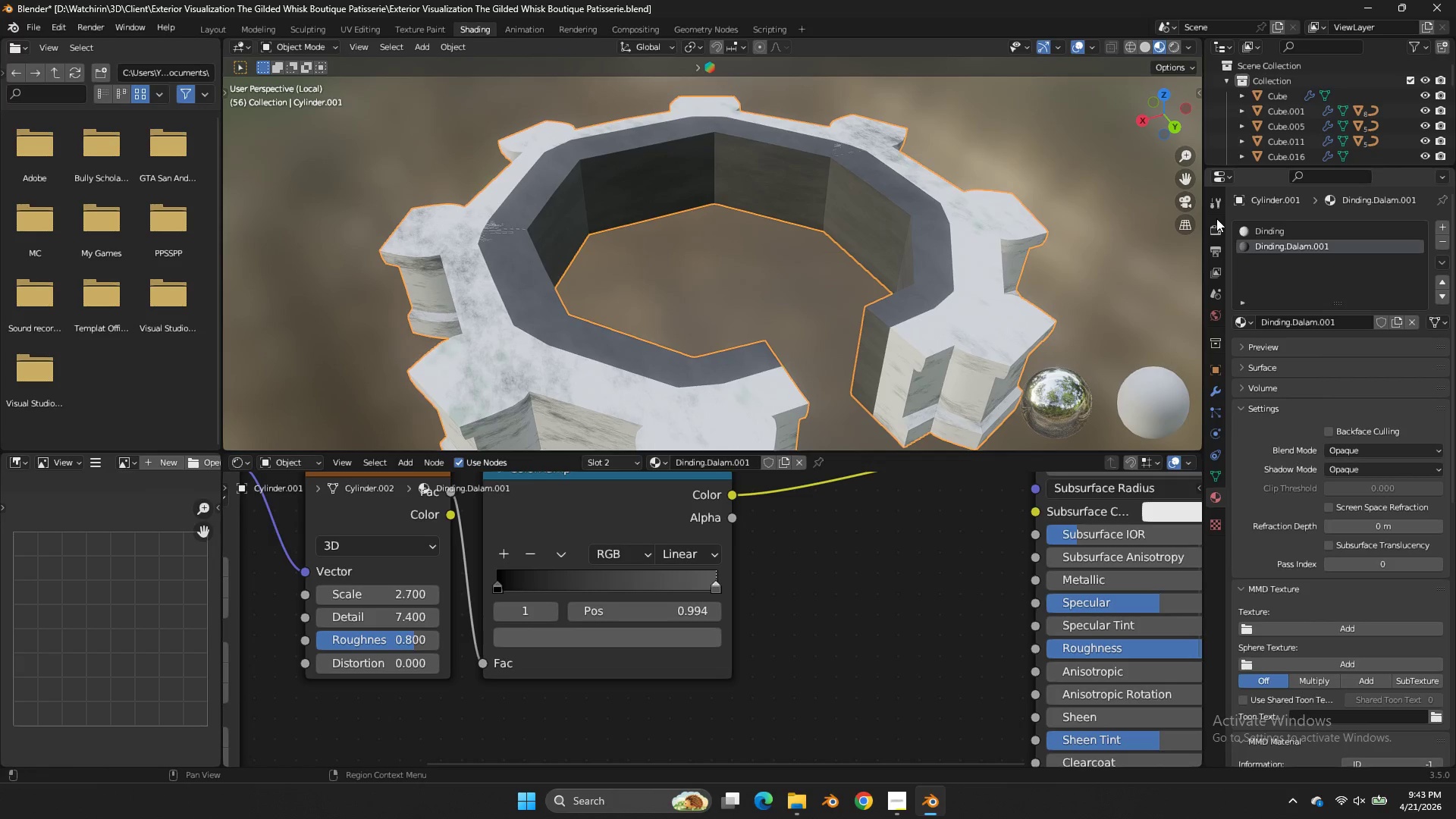 
scroll: coordinate [740, 249], scroll_direction: up, amount: 6.0
 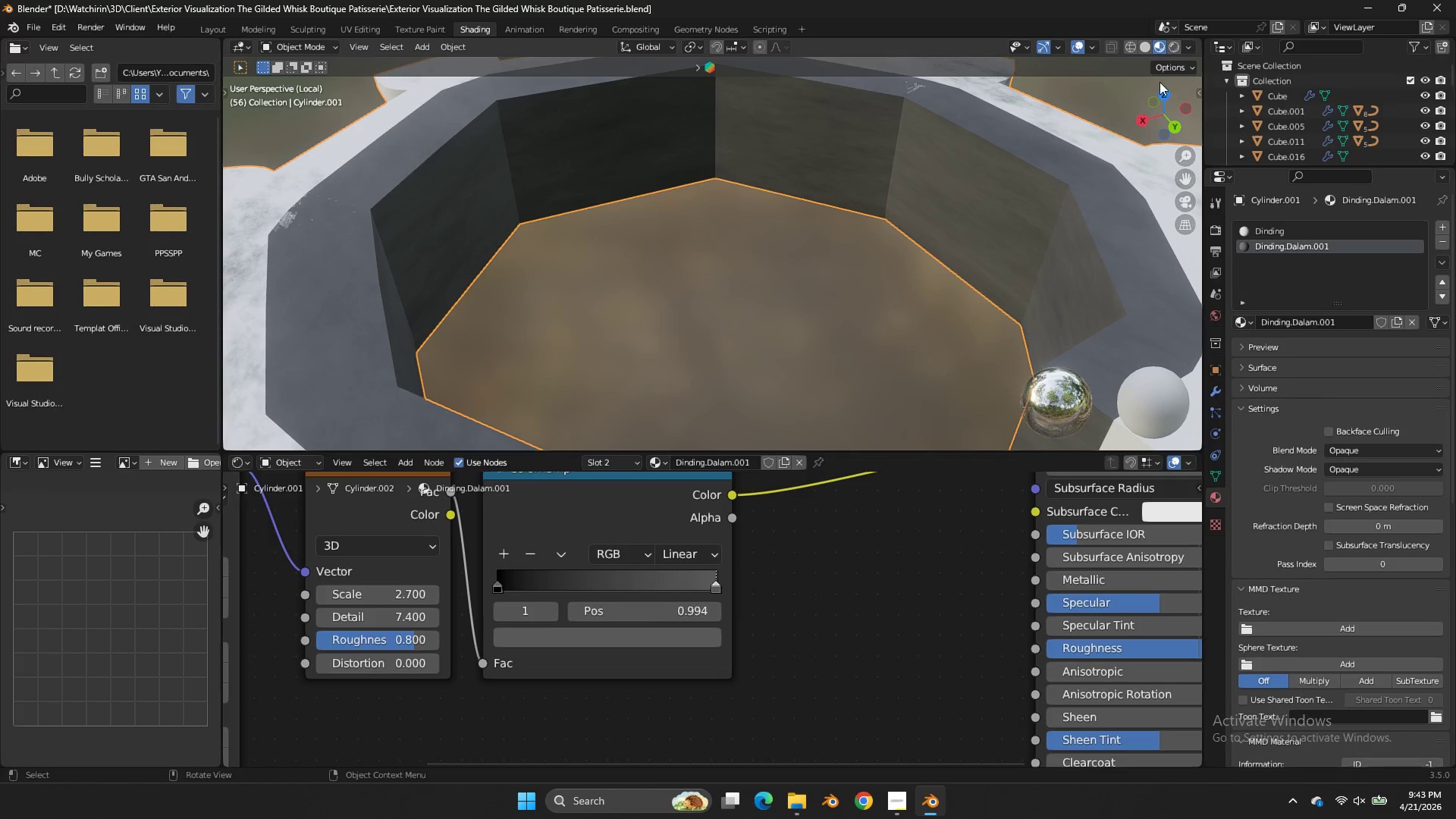 
key(Tab)
 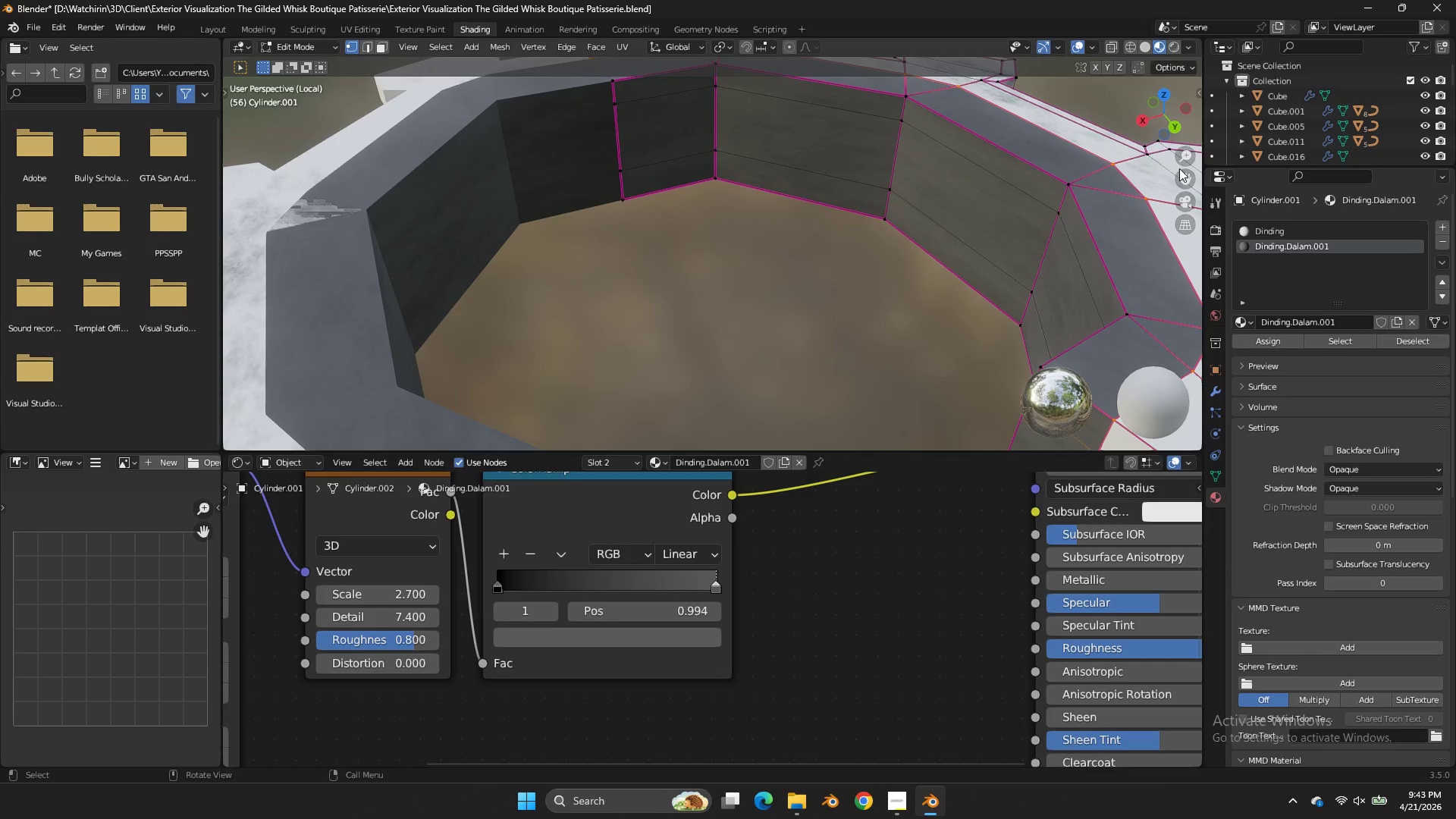 
left_click_drag(start_coordinate=[1185, 177], to_coordinate=[984, 231])
 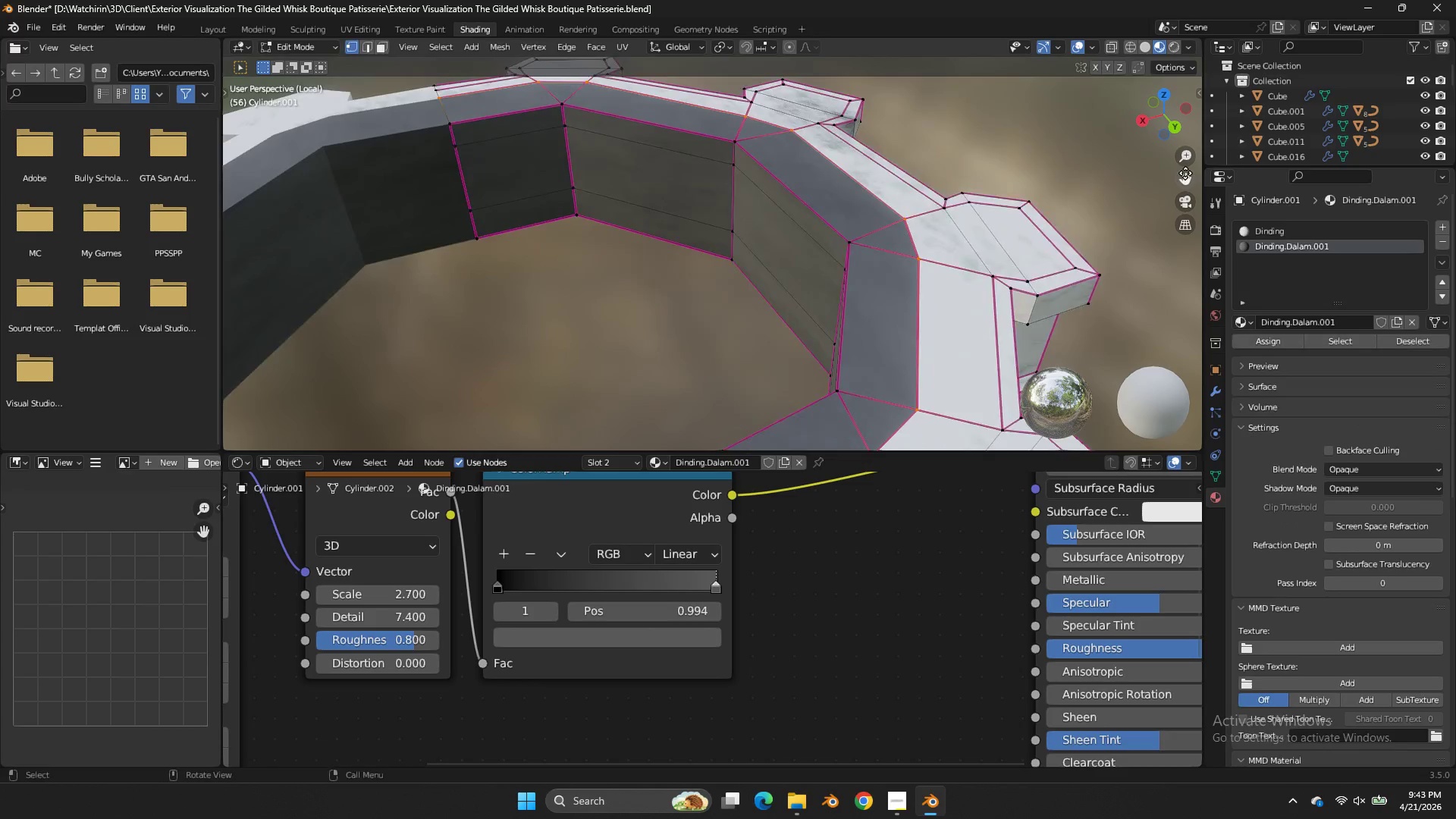 
key(Tab)
 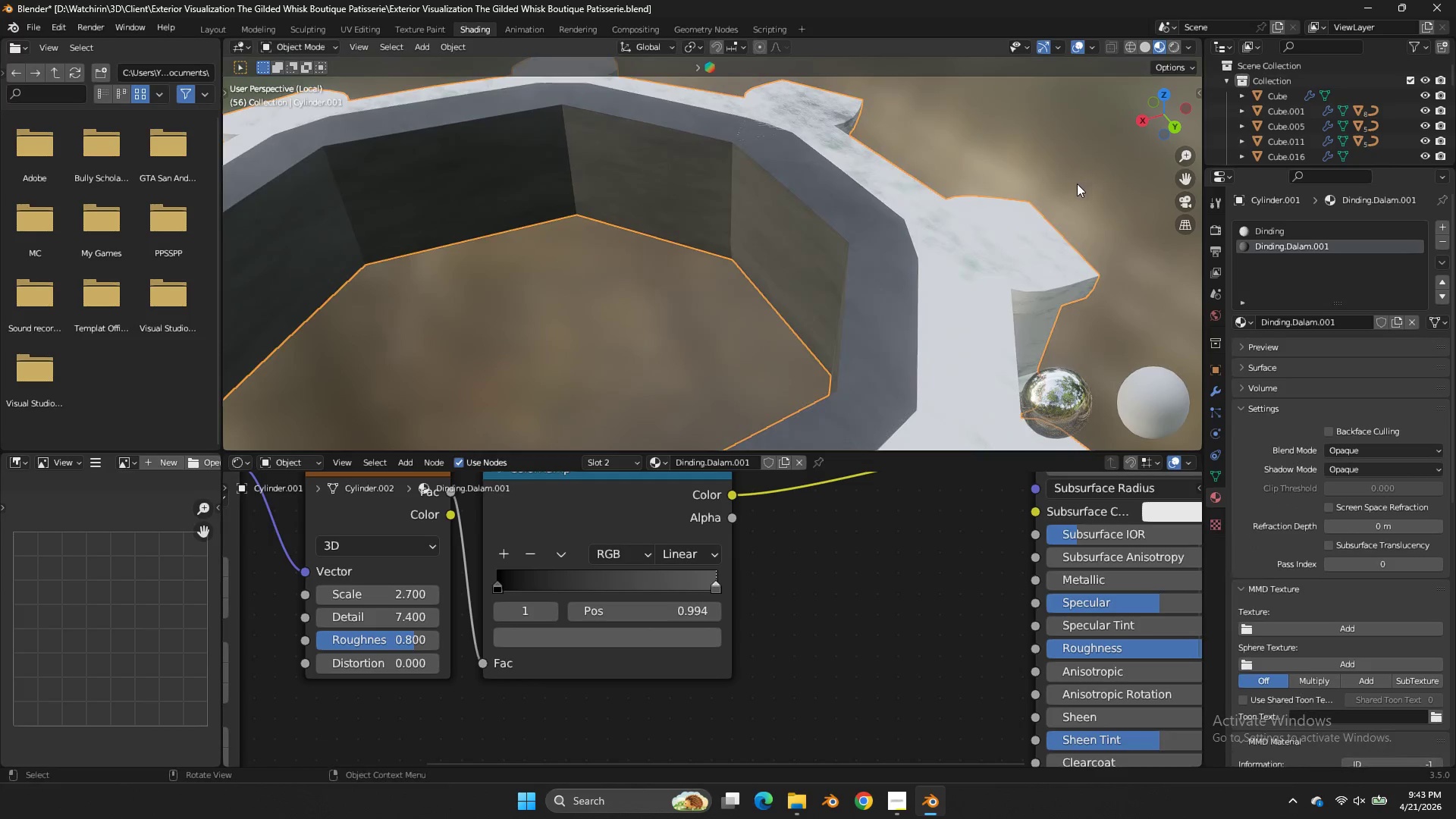 
key(Tab)
 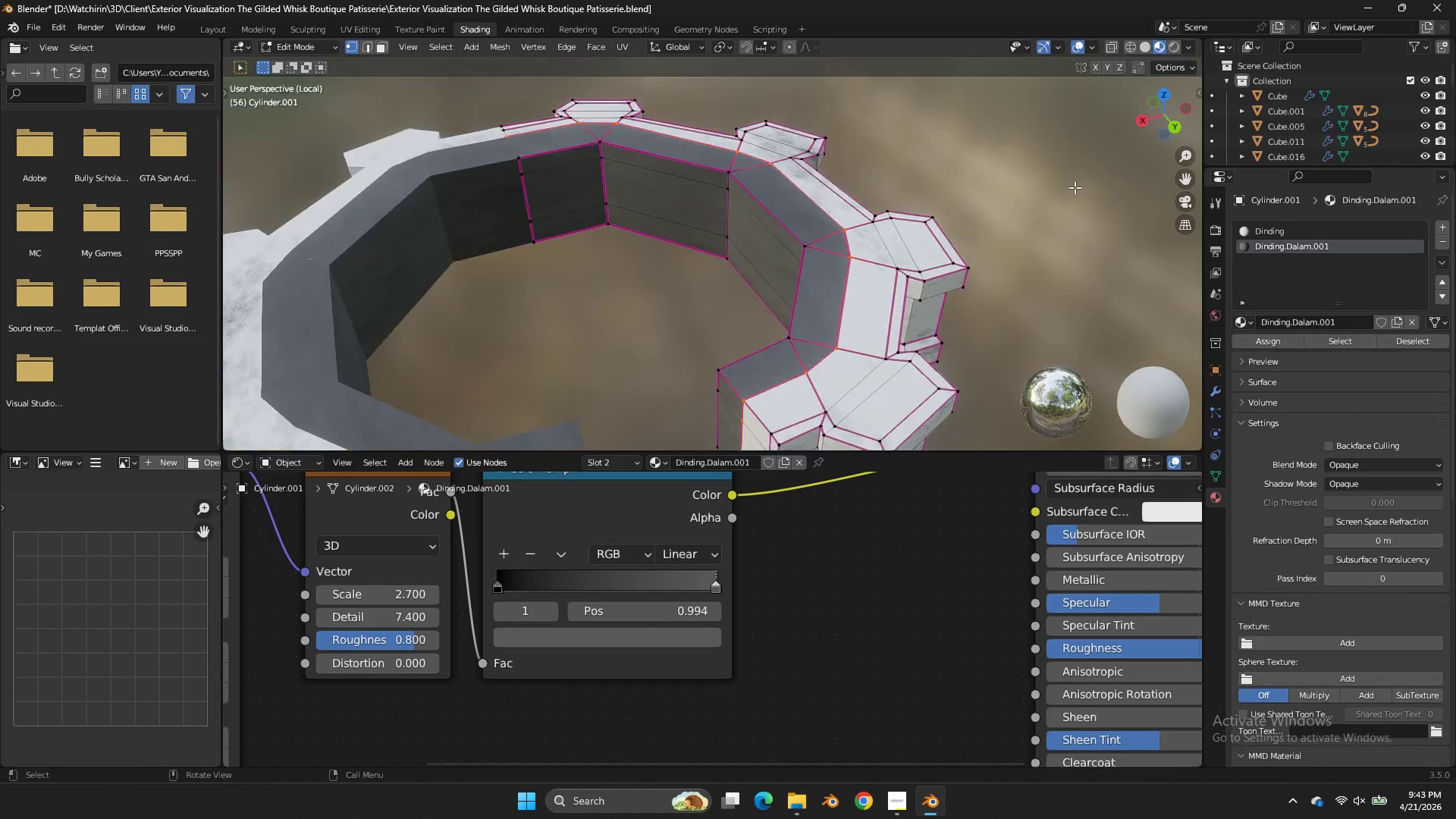 
scroll: coordinate [1075, 187], scroll_direction: down, amount: 2.0
 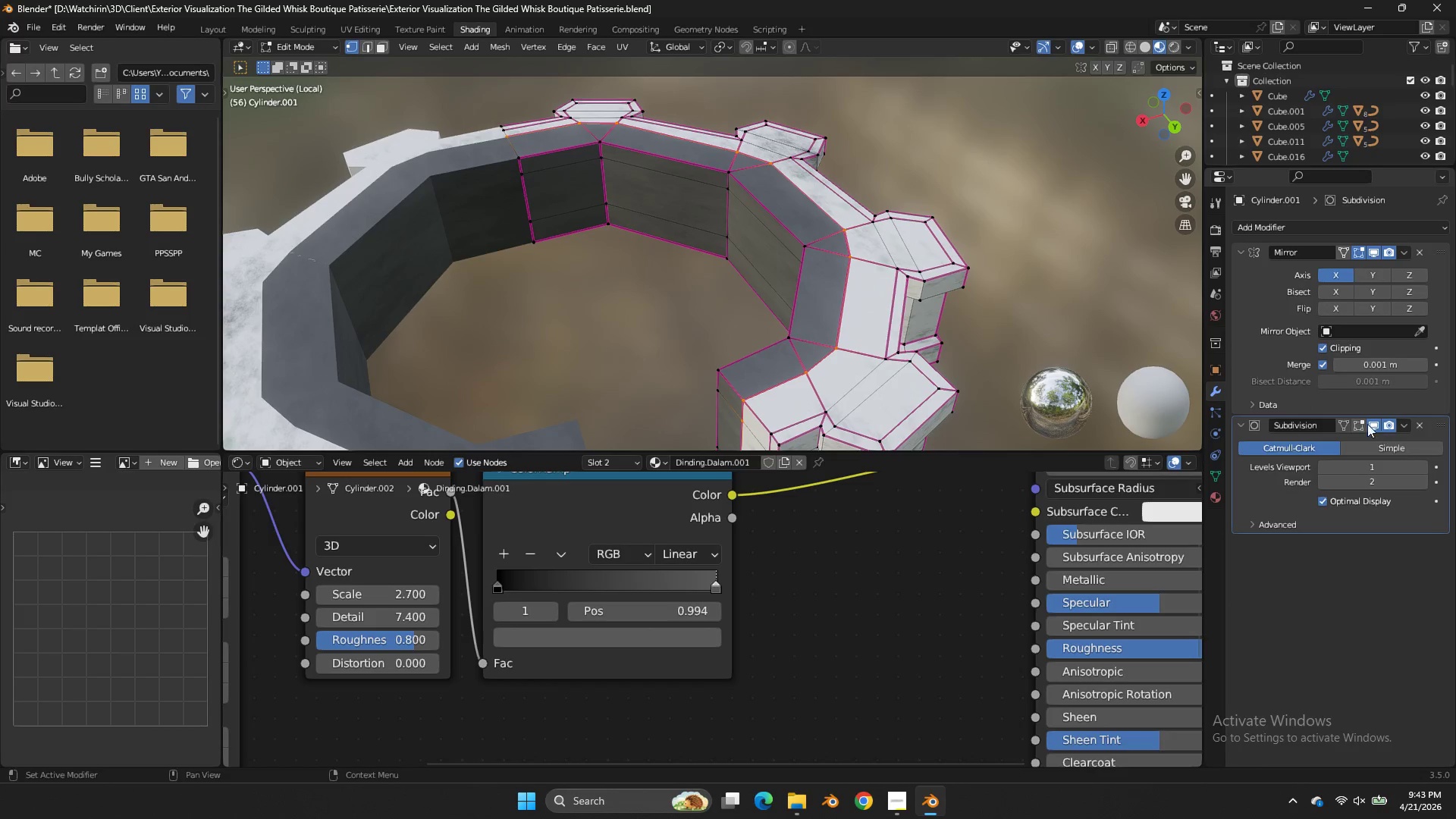 
double_click([1354, 427])
 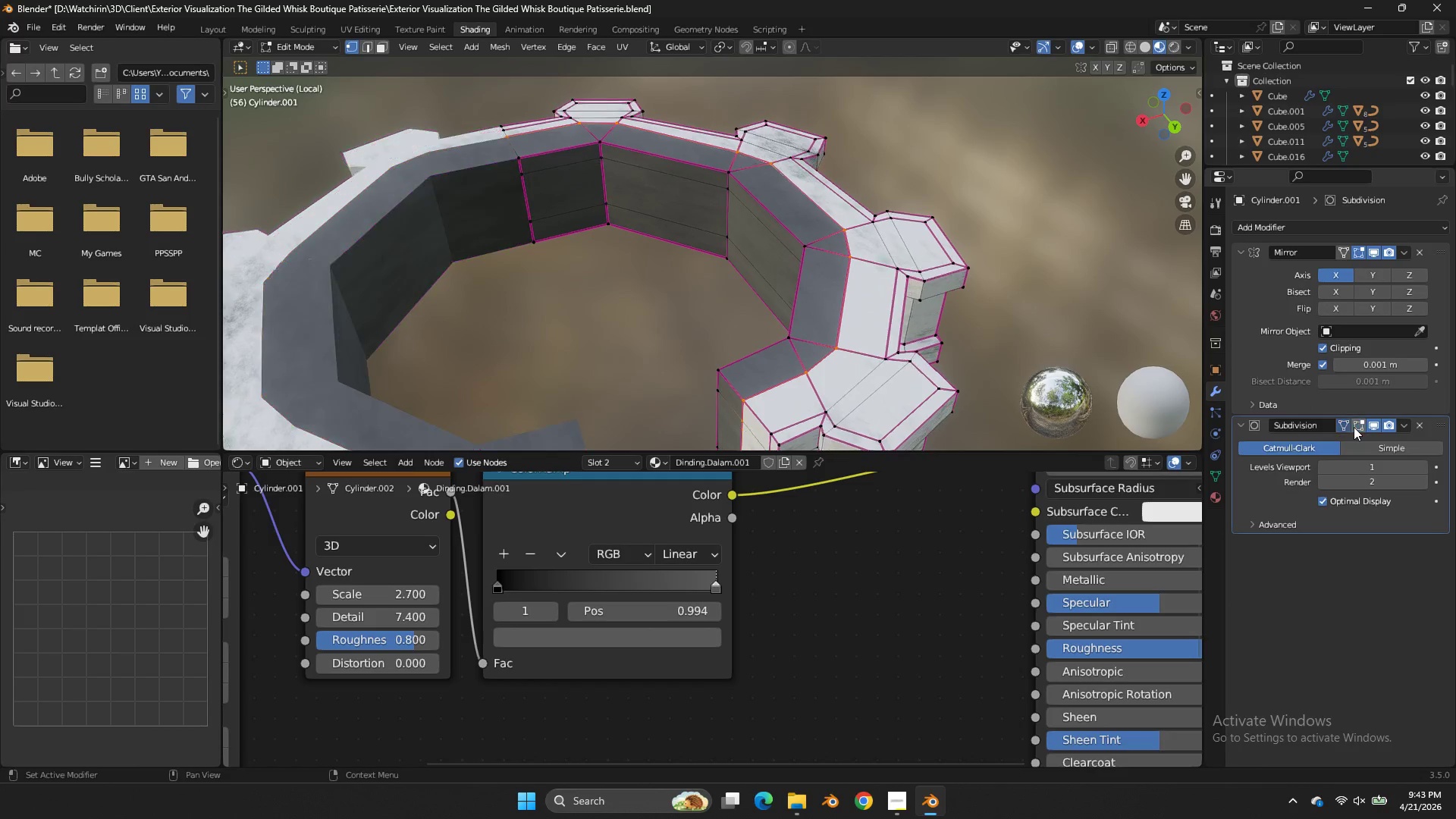 
triple_click([1354, 427])
 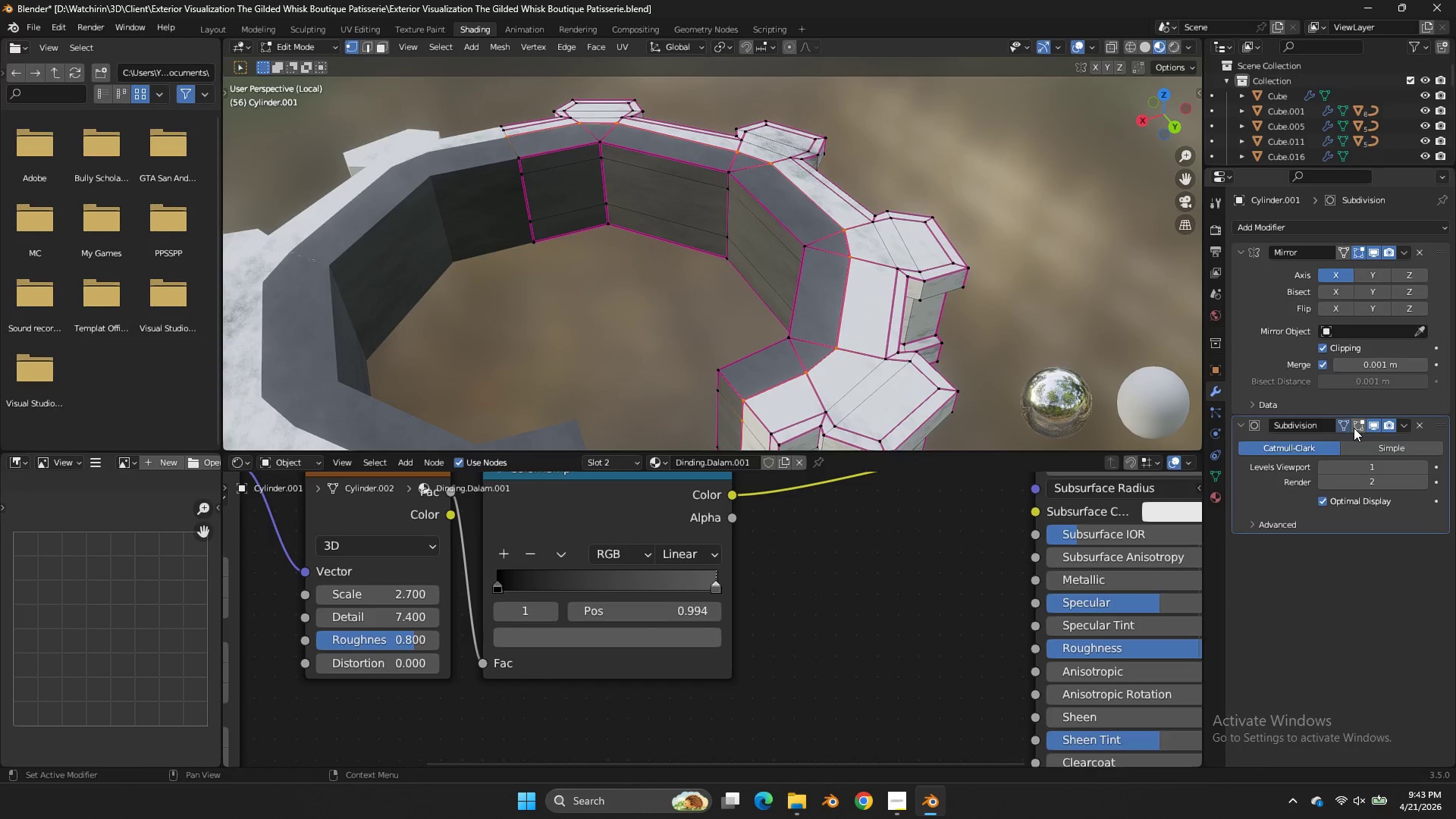 
triple_click([1354, 428])
 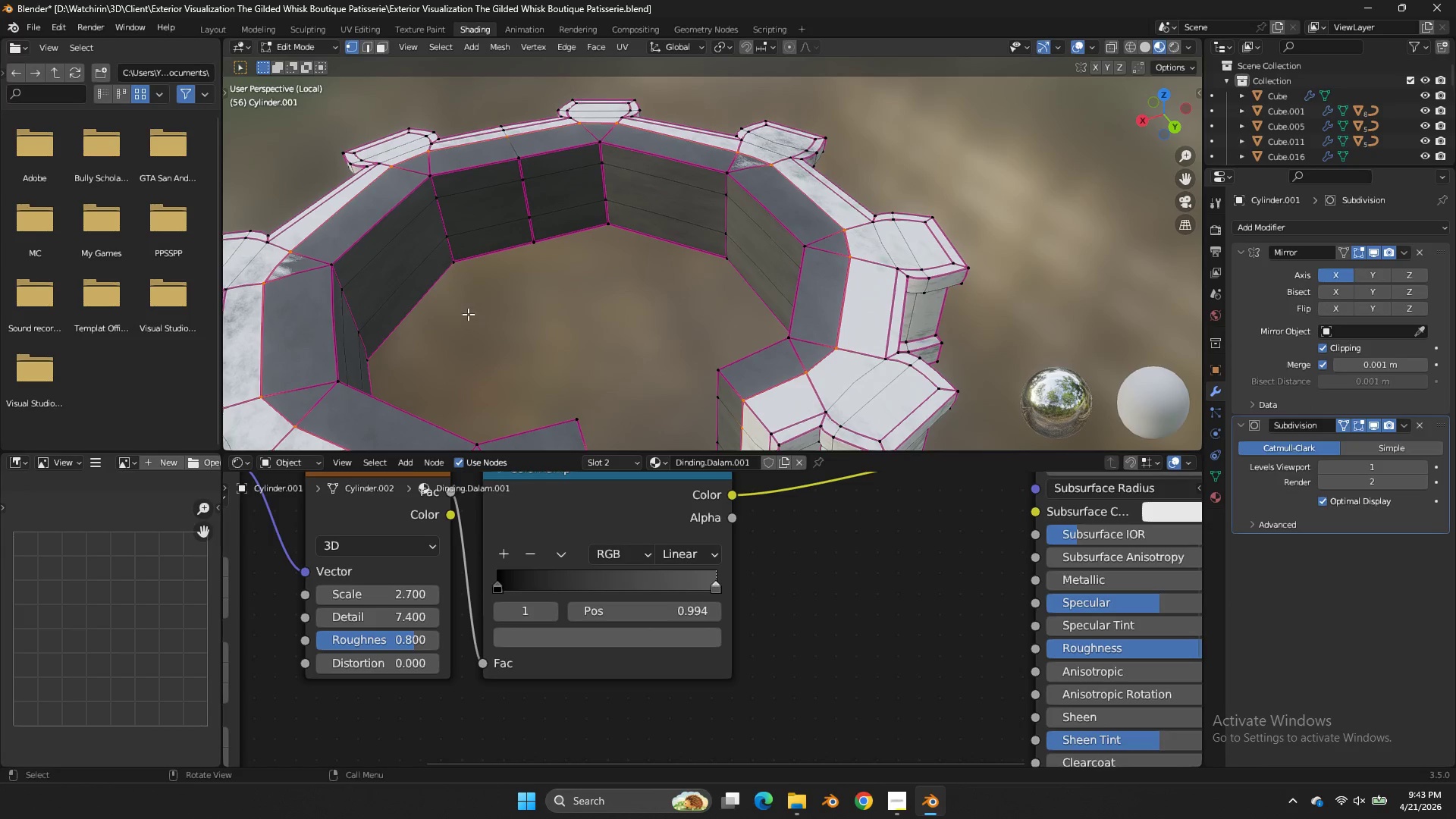 
type(zz)
 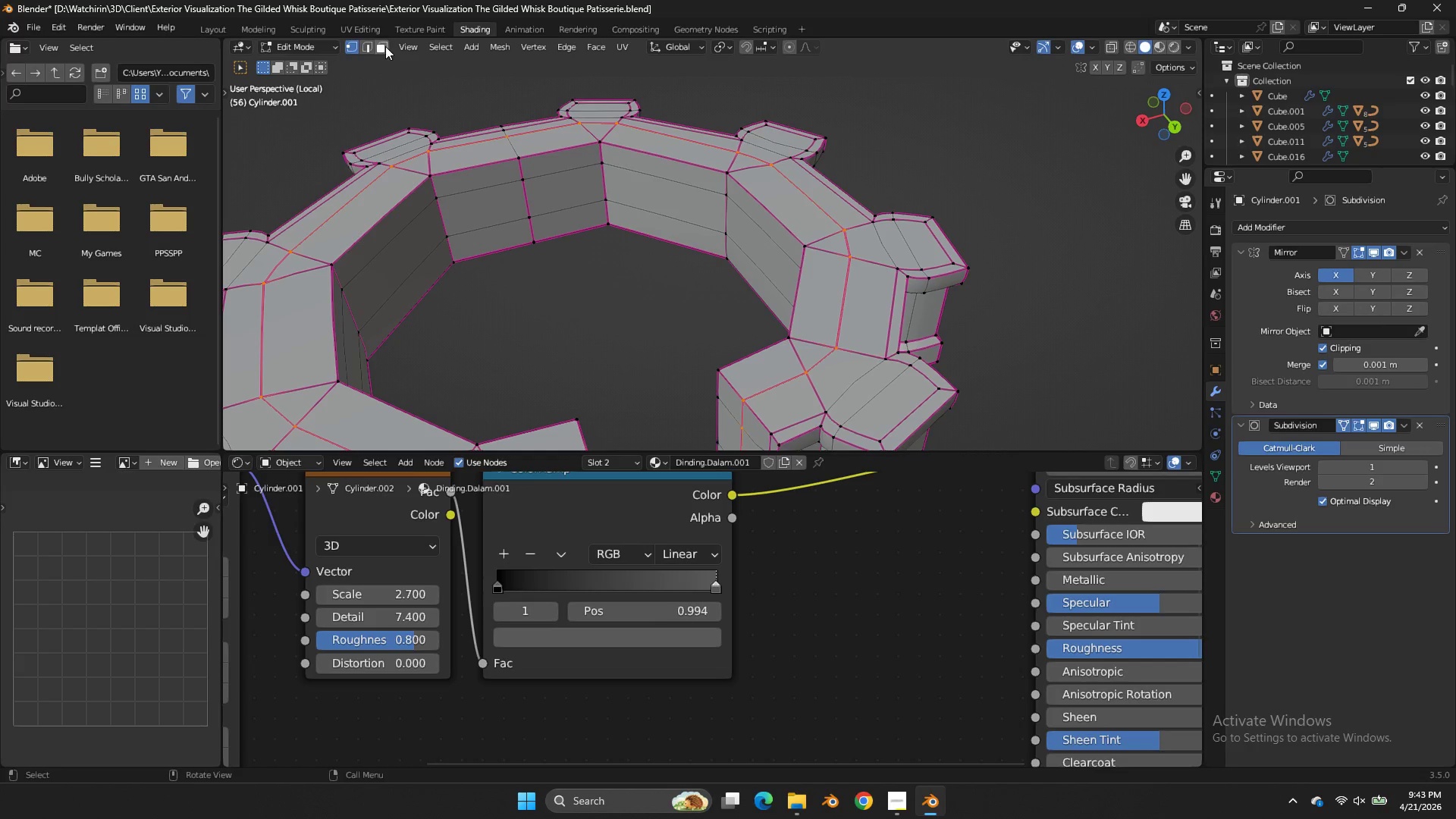 
left_click([384, 46])
 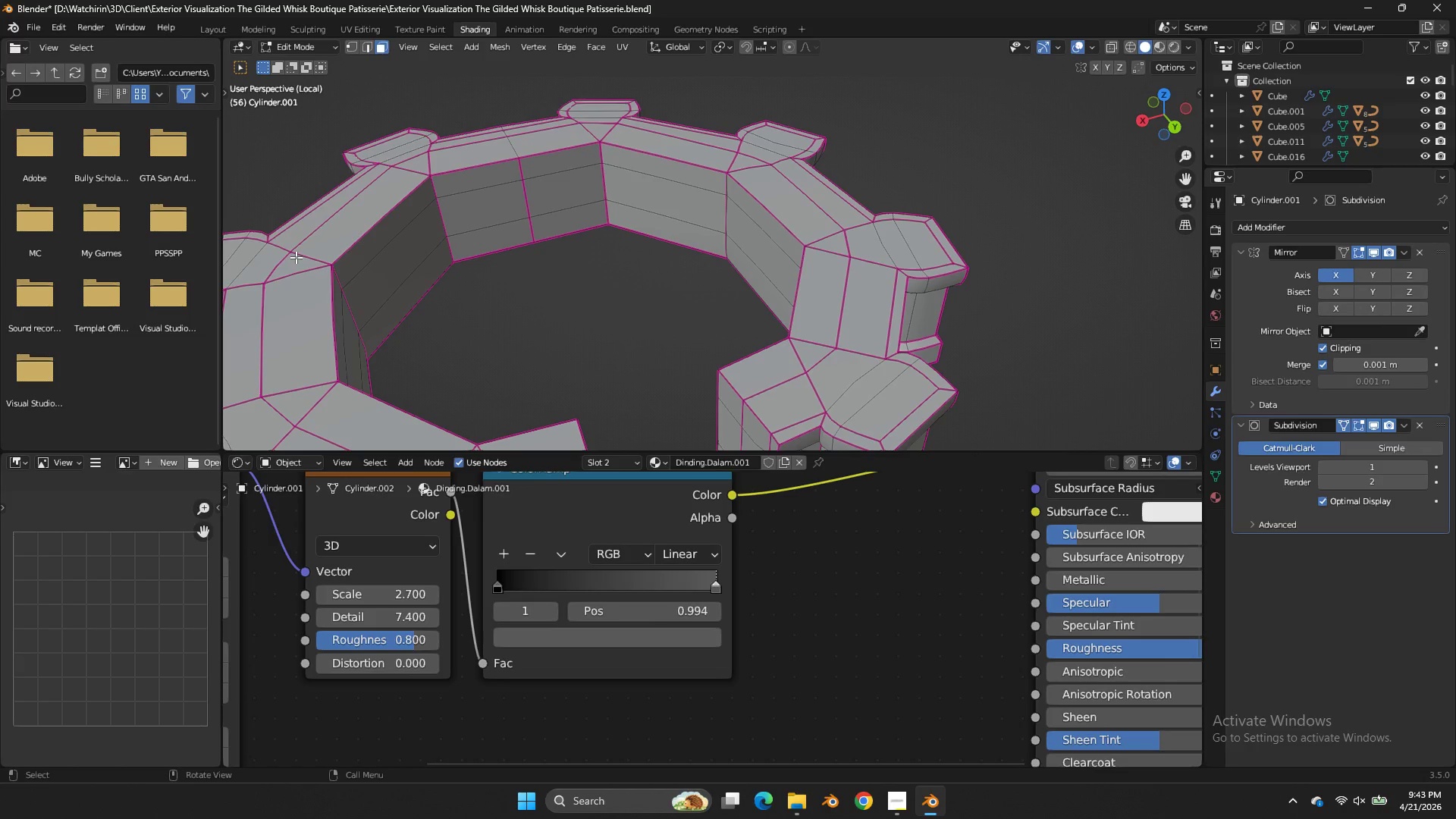 
left_click([293, 260])
 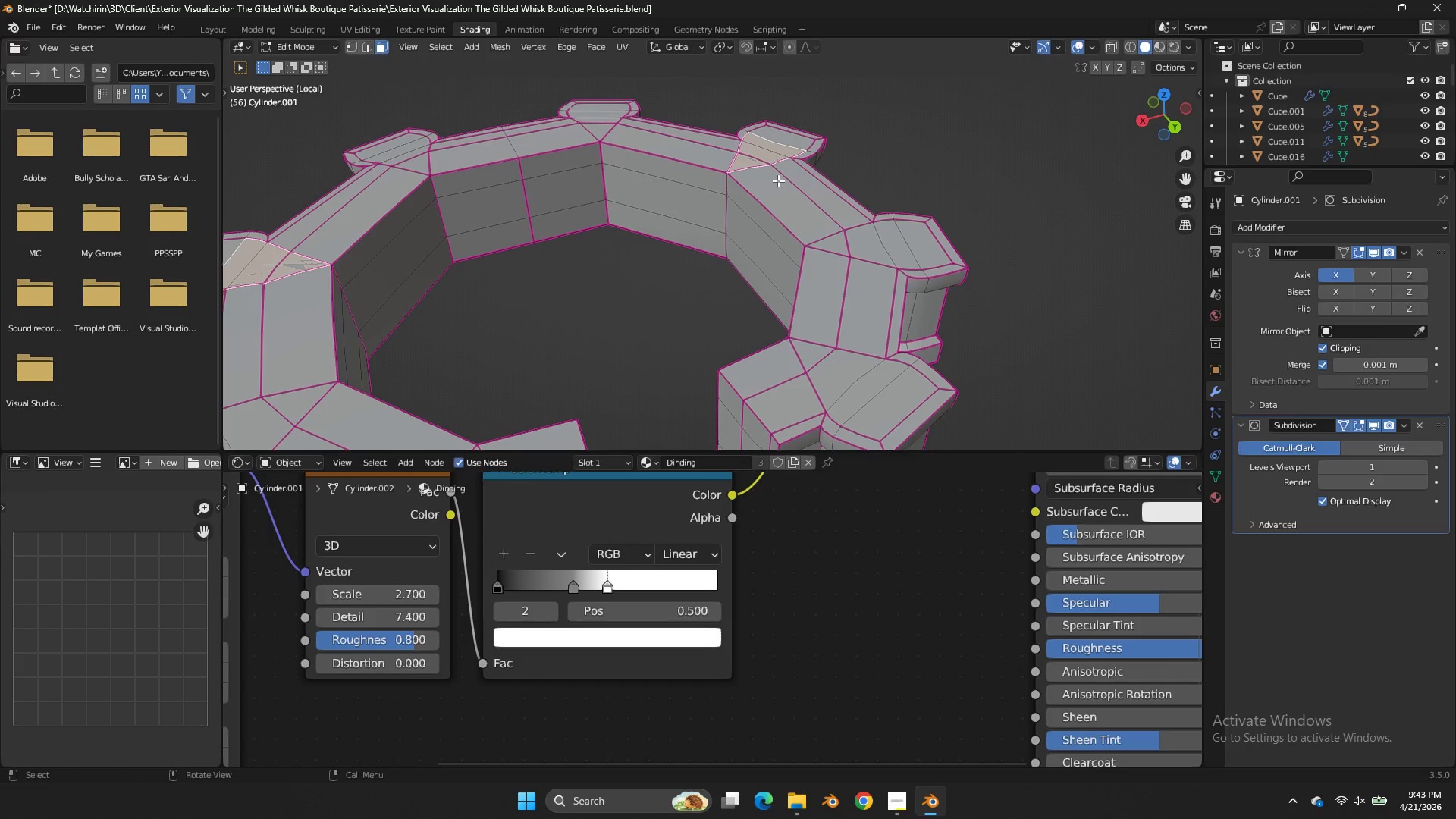 
type(zx)
 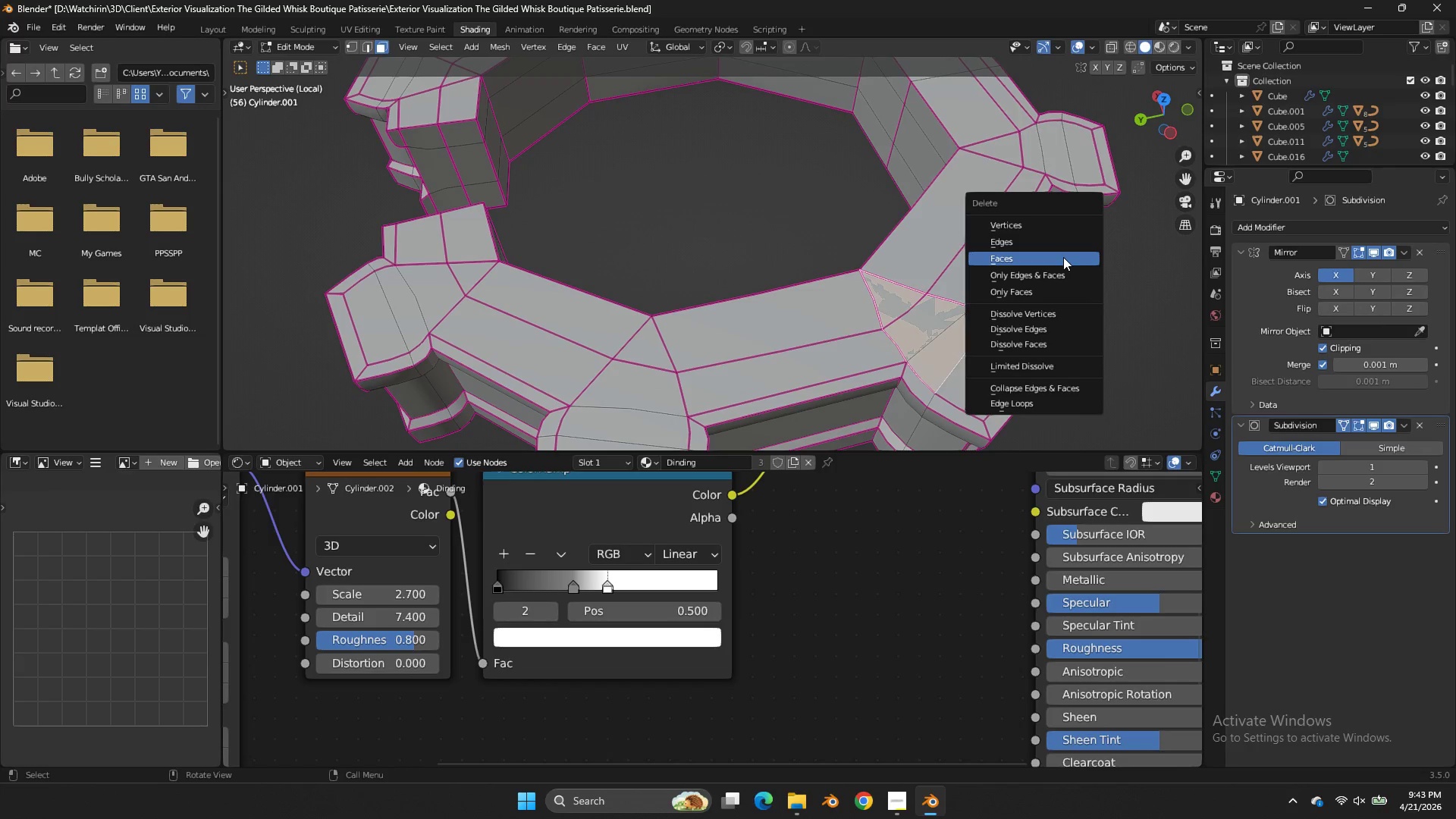 
left_click_drag(start_coordinate=[1153, 111], to_coordinate=[963, 146])
 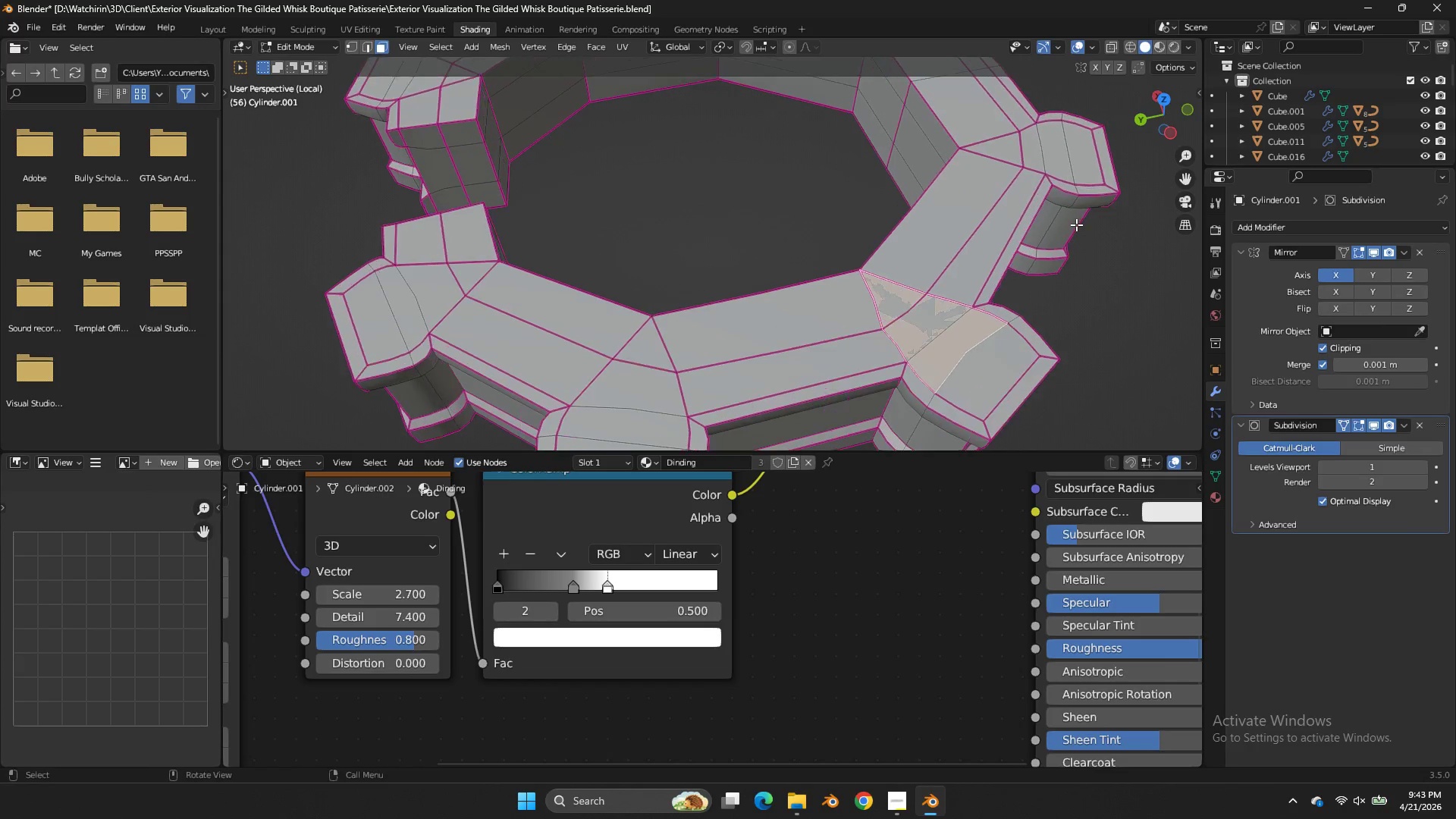 
scroll: coordinate [1076, 224], scroll_direction: up, amount: 1.0
 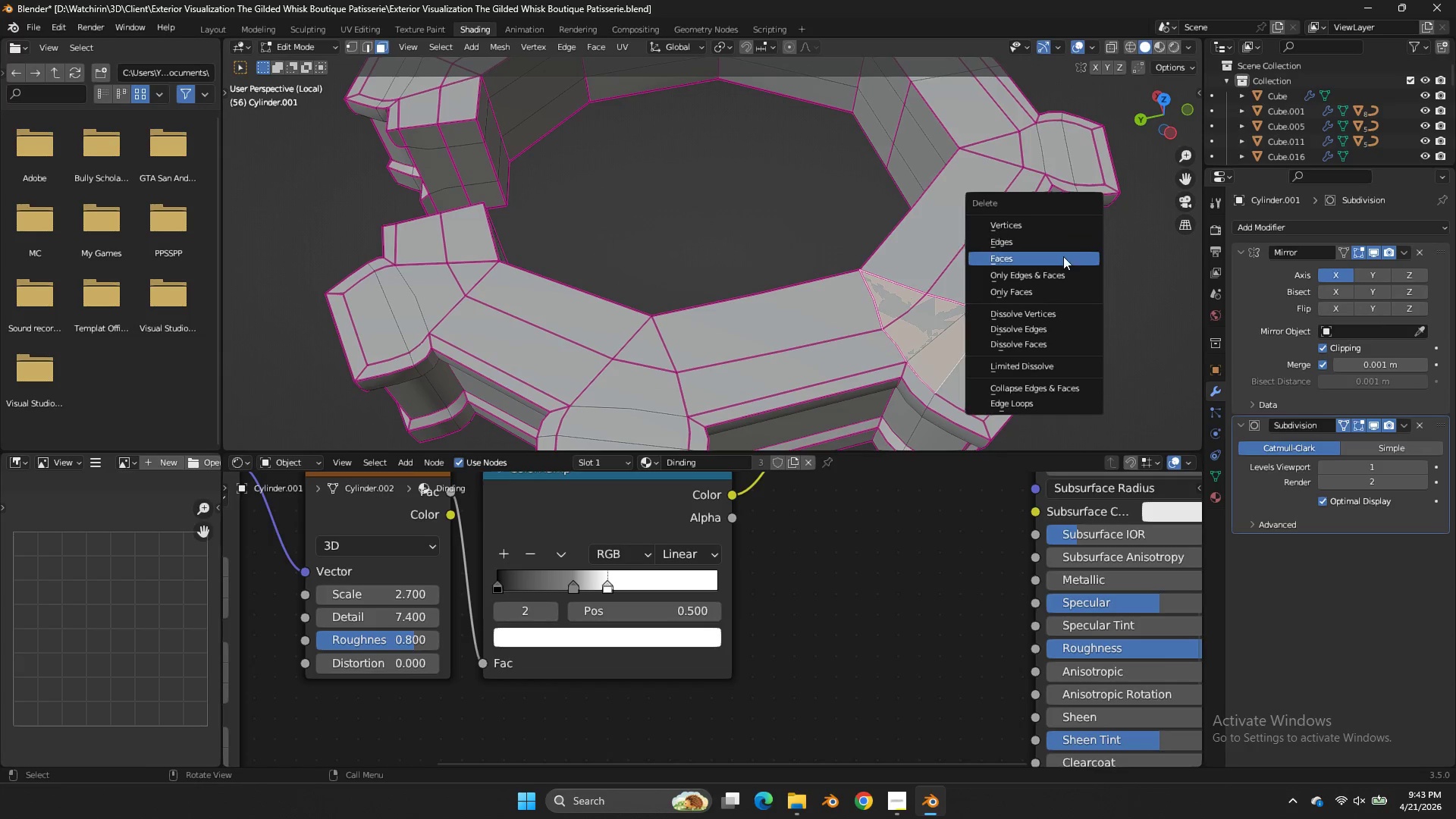 
left_click([1063, 257])
 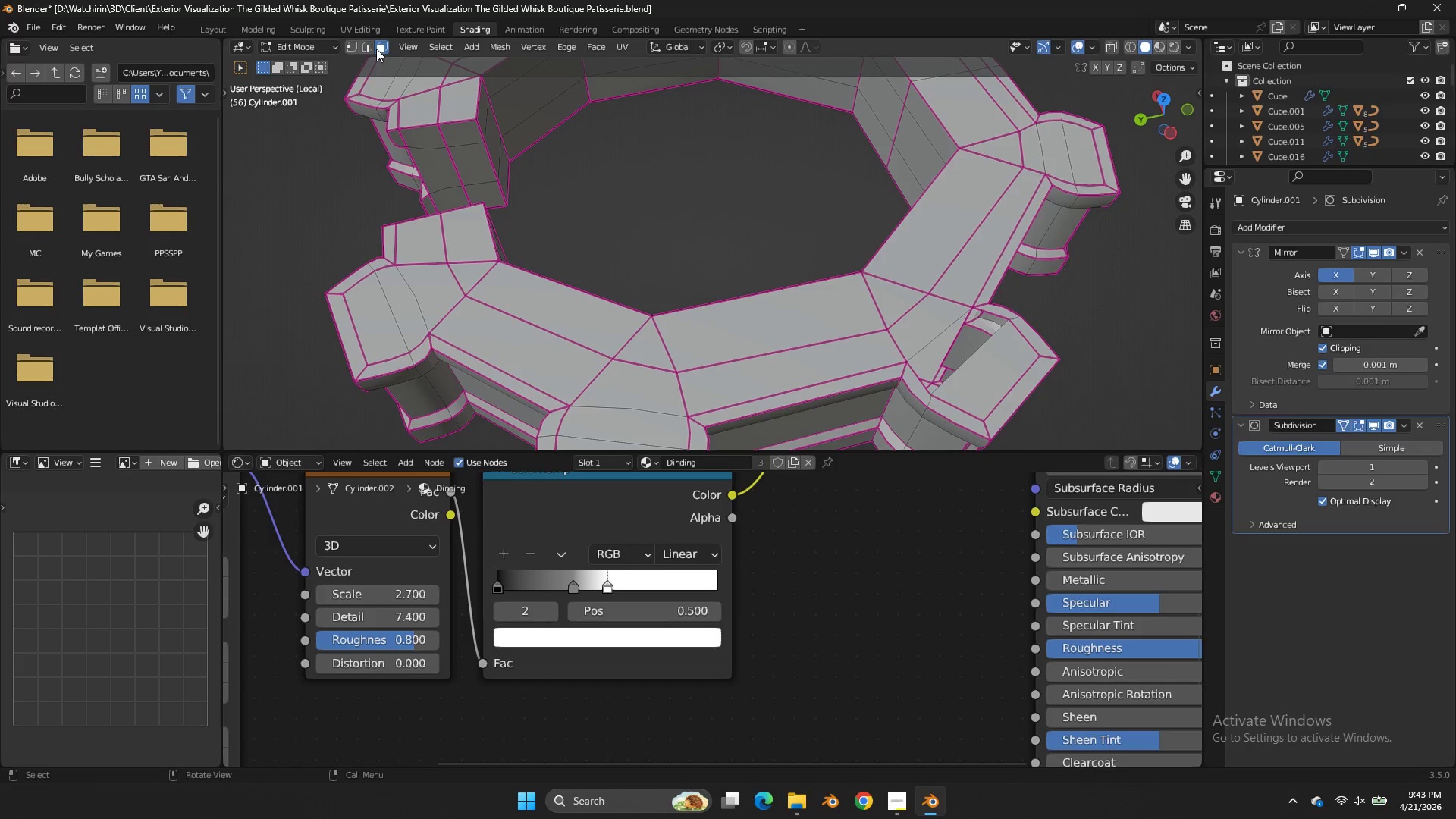 
left_click([372, 48])
 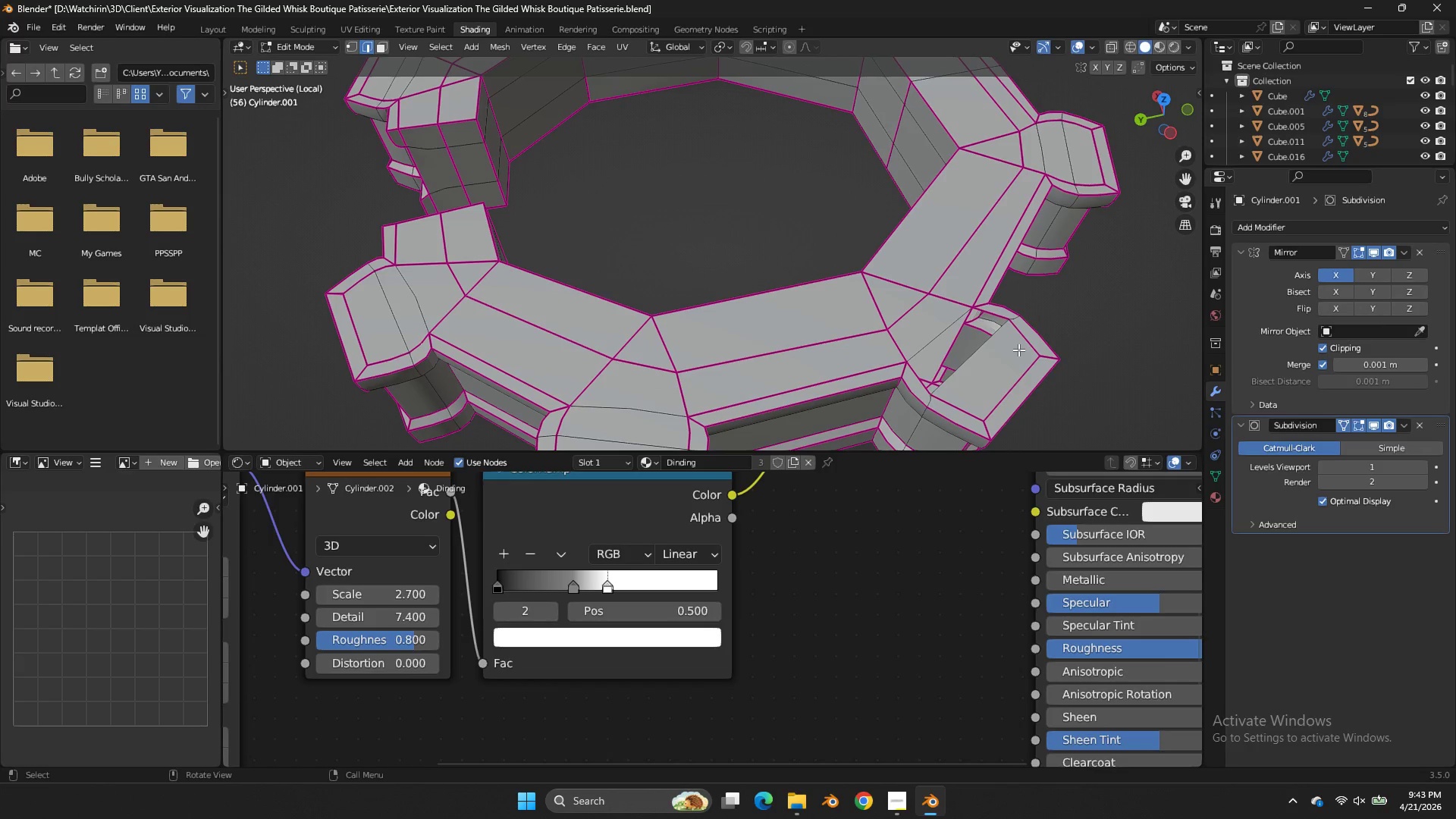 
left_click([1009, 348])
 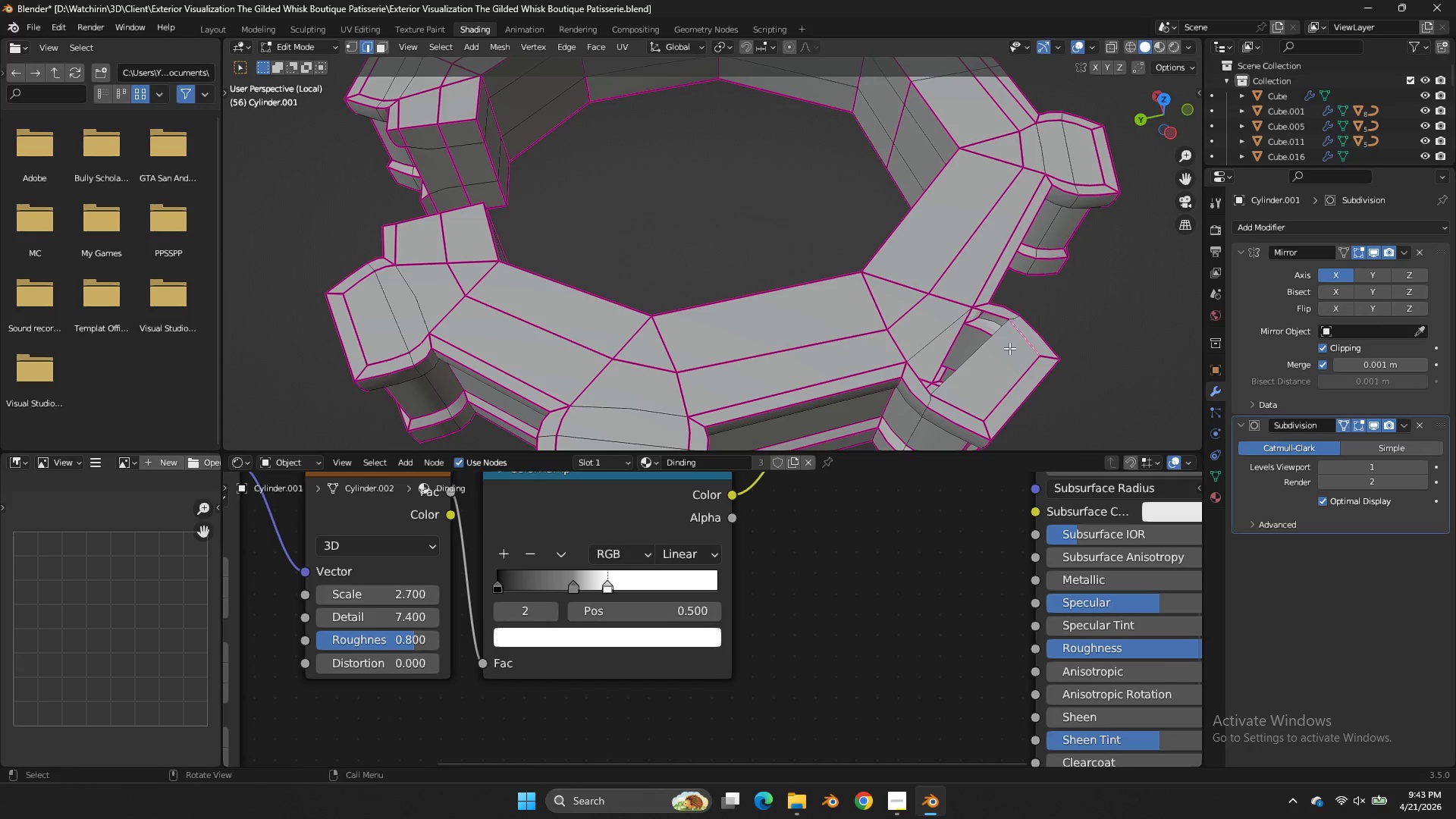 
key(G)
 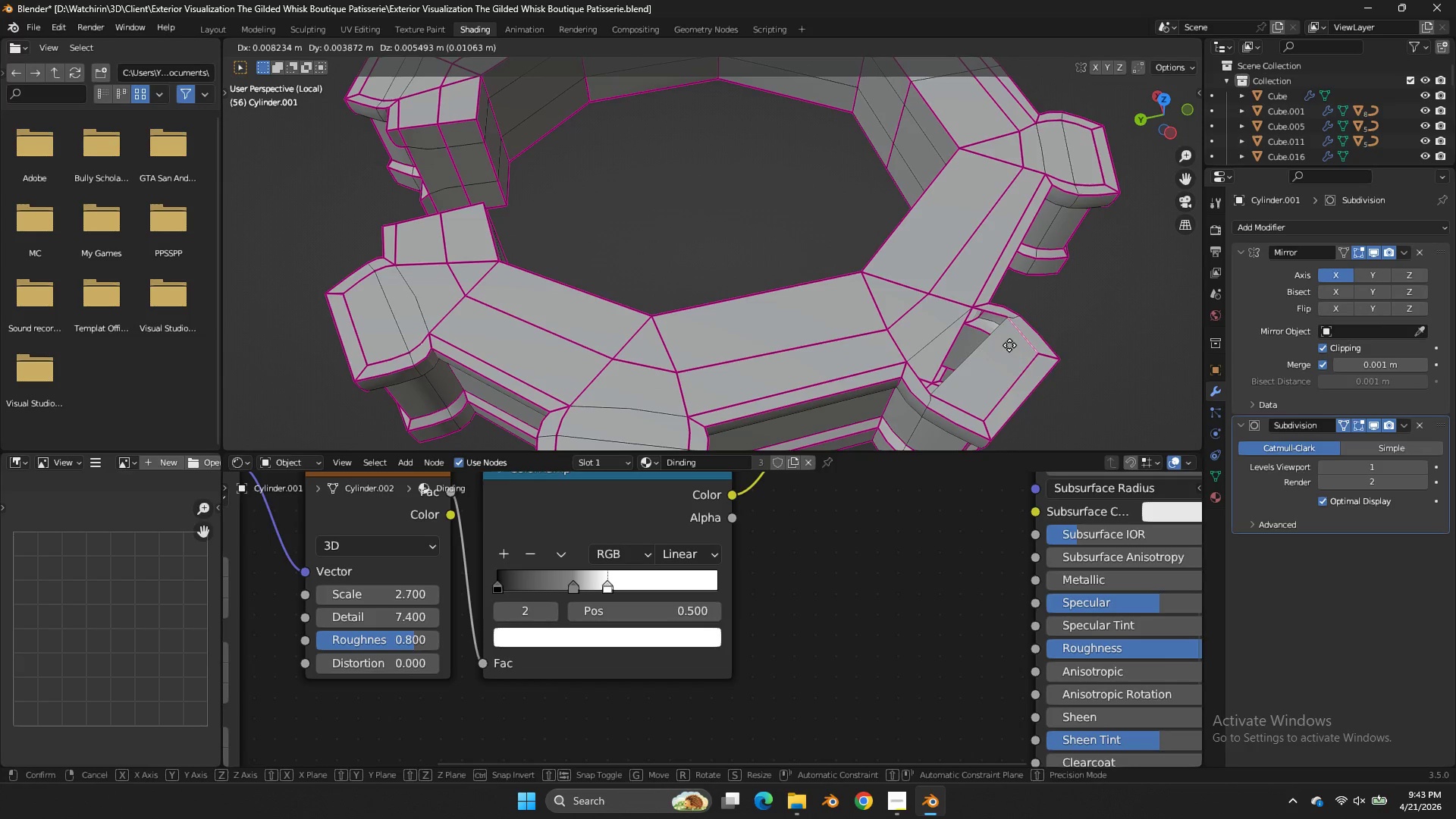 
right_click([1014, 344])
 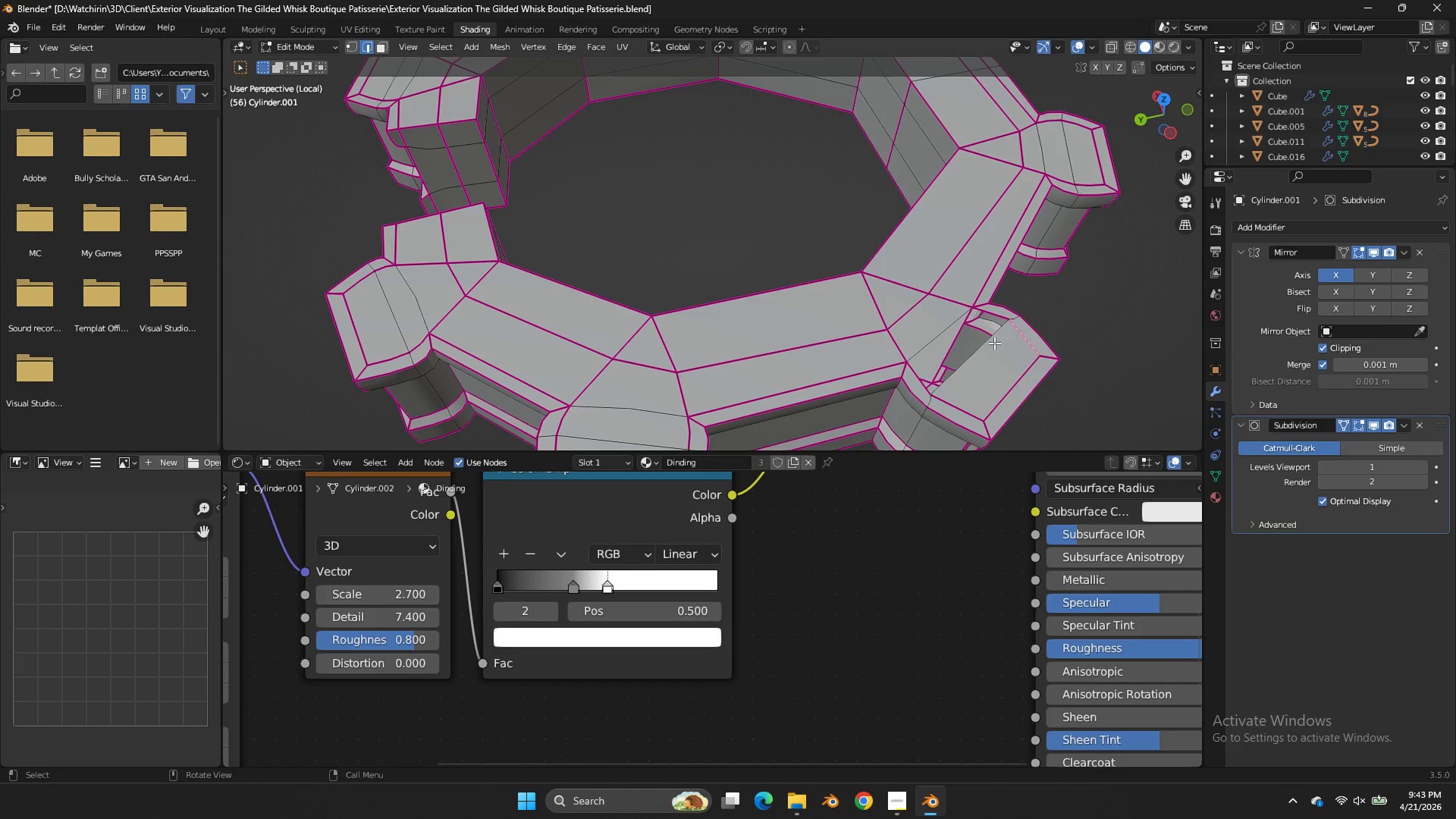 
left_click([994, 343])
 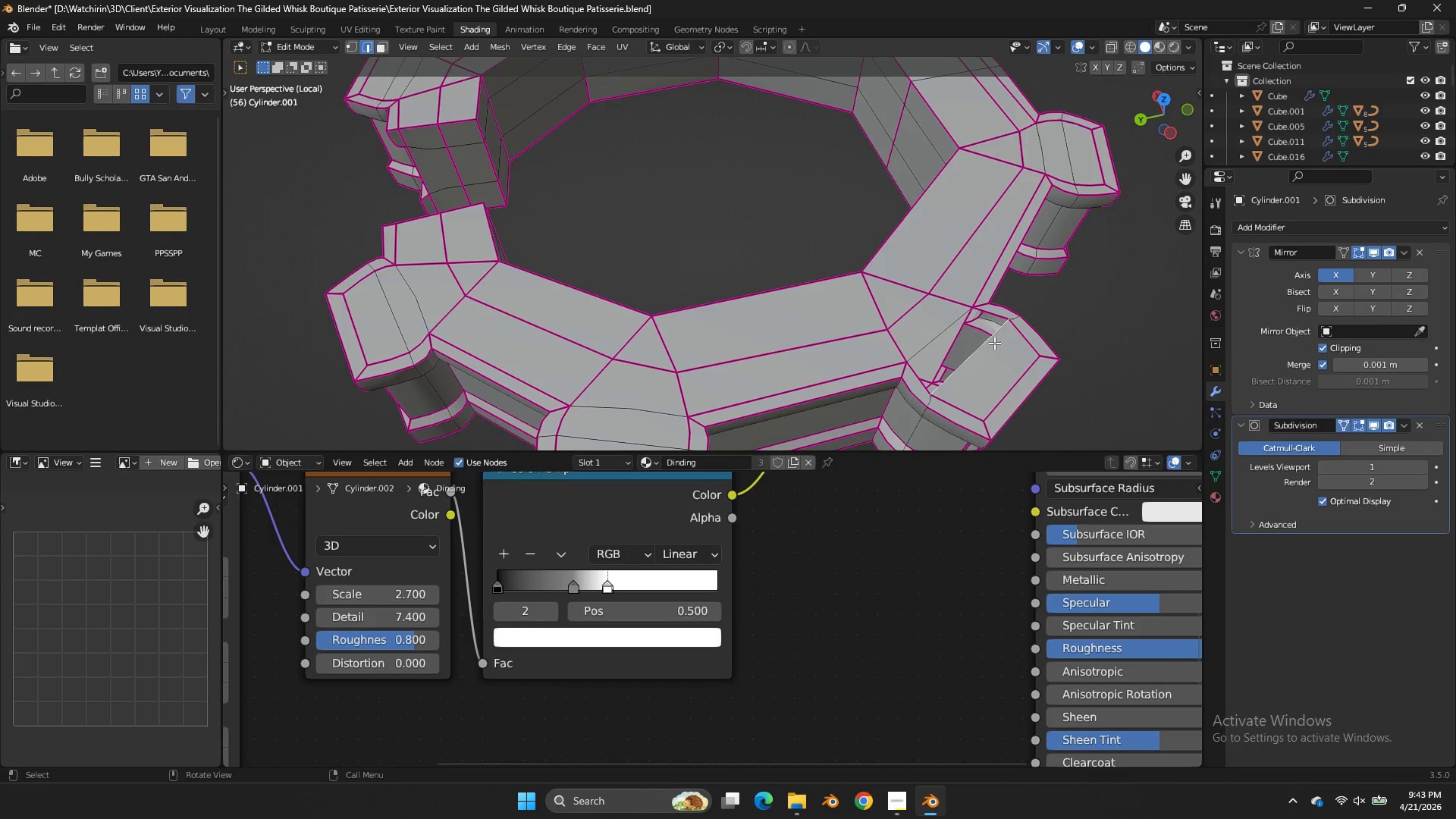 
key(F)
 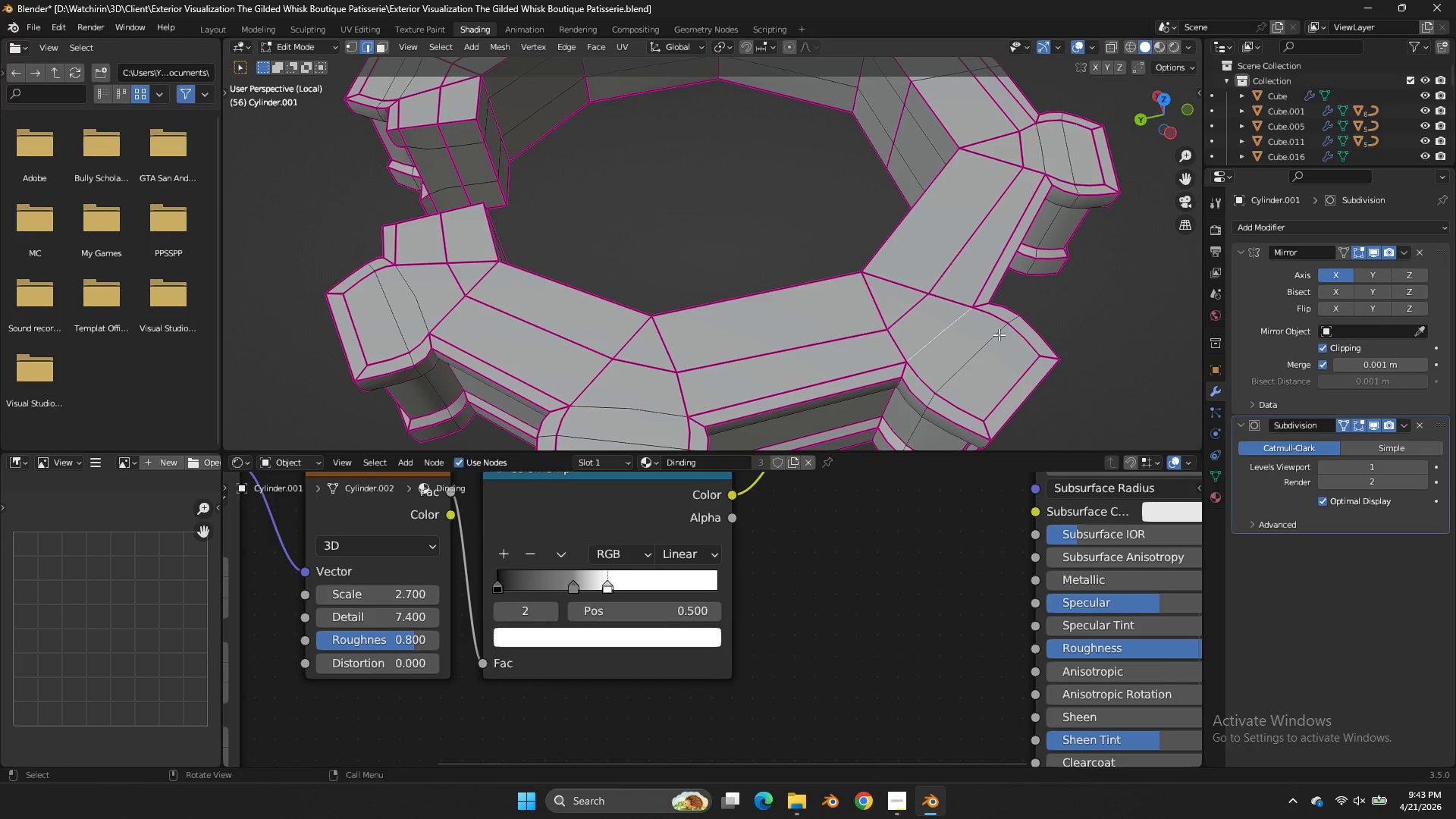 
key(Tab)
 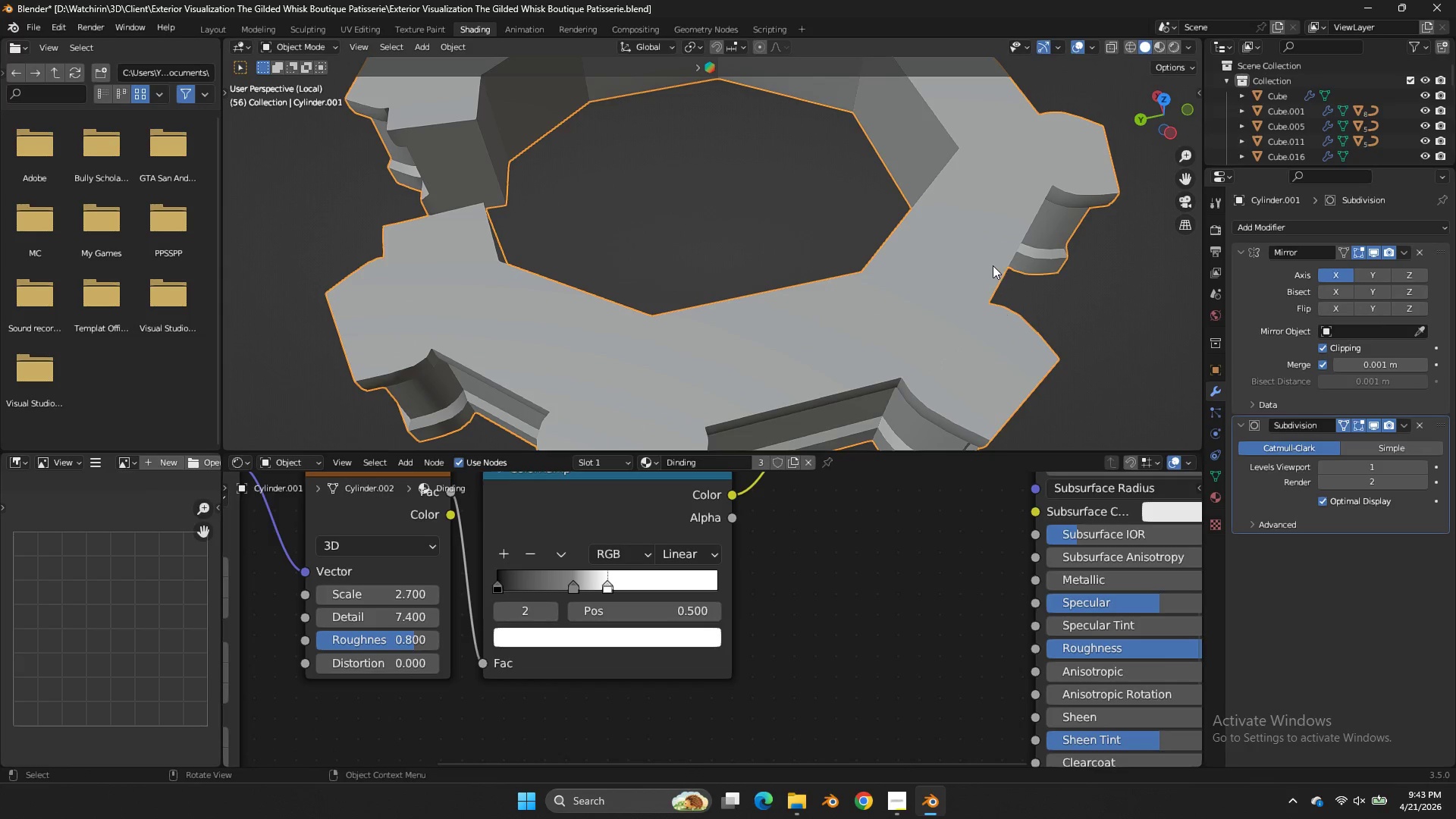 
key(Control+S)
 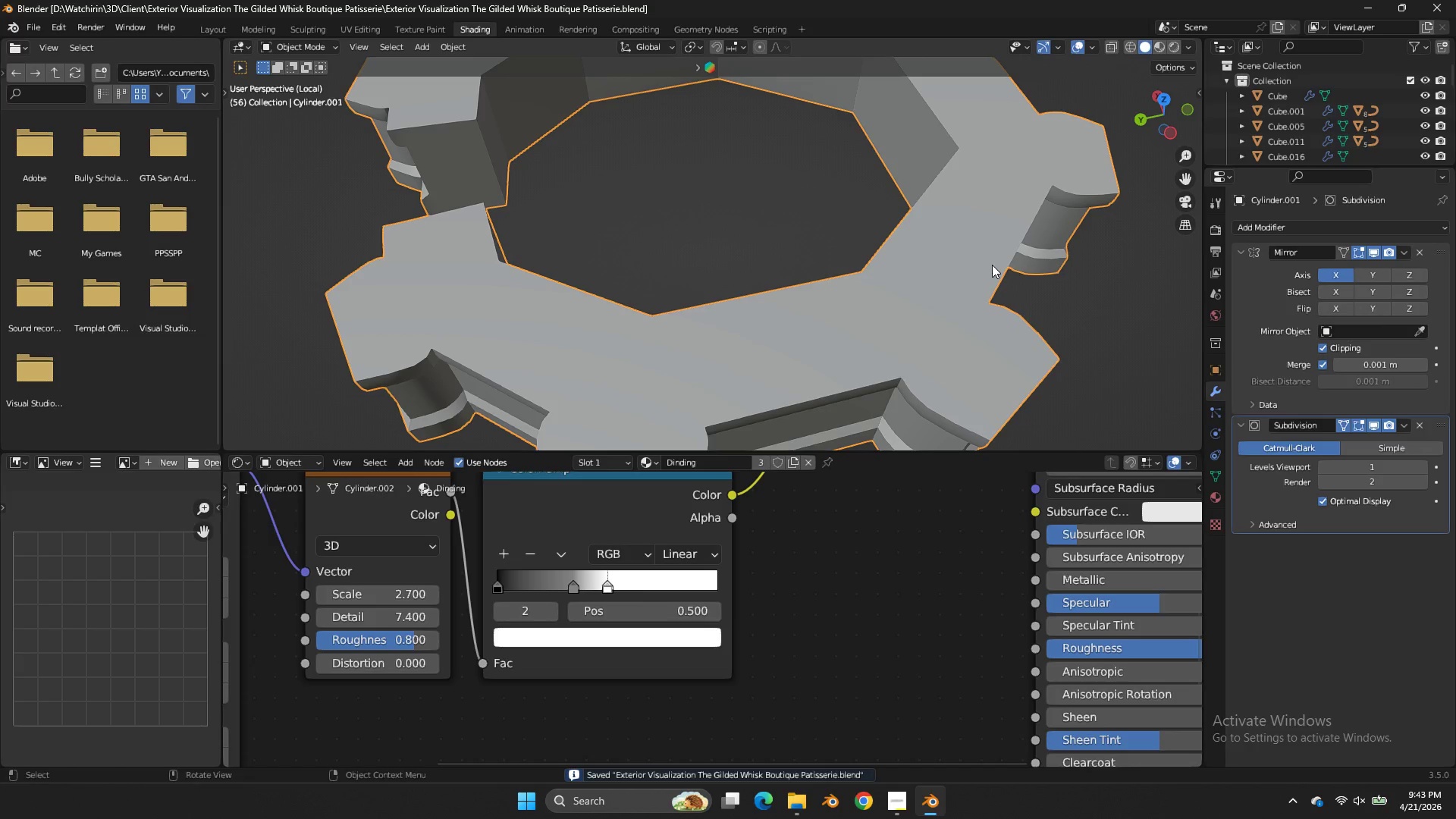 
key(Control+ControlLeft)
 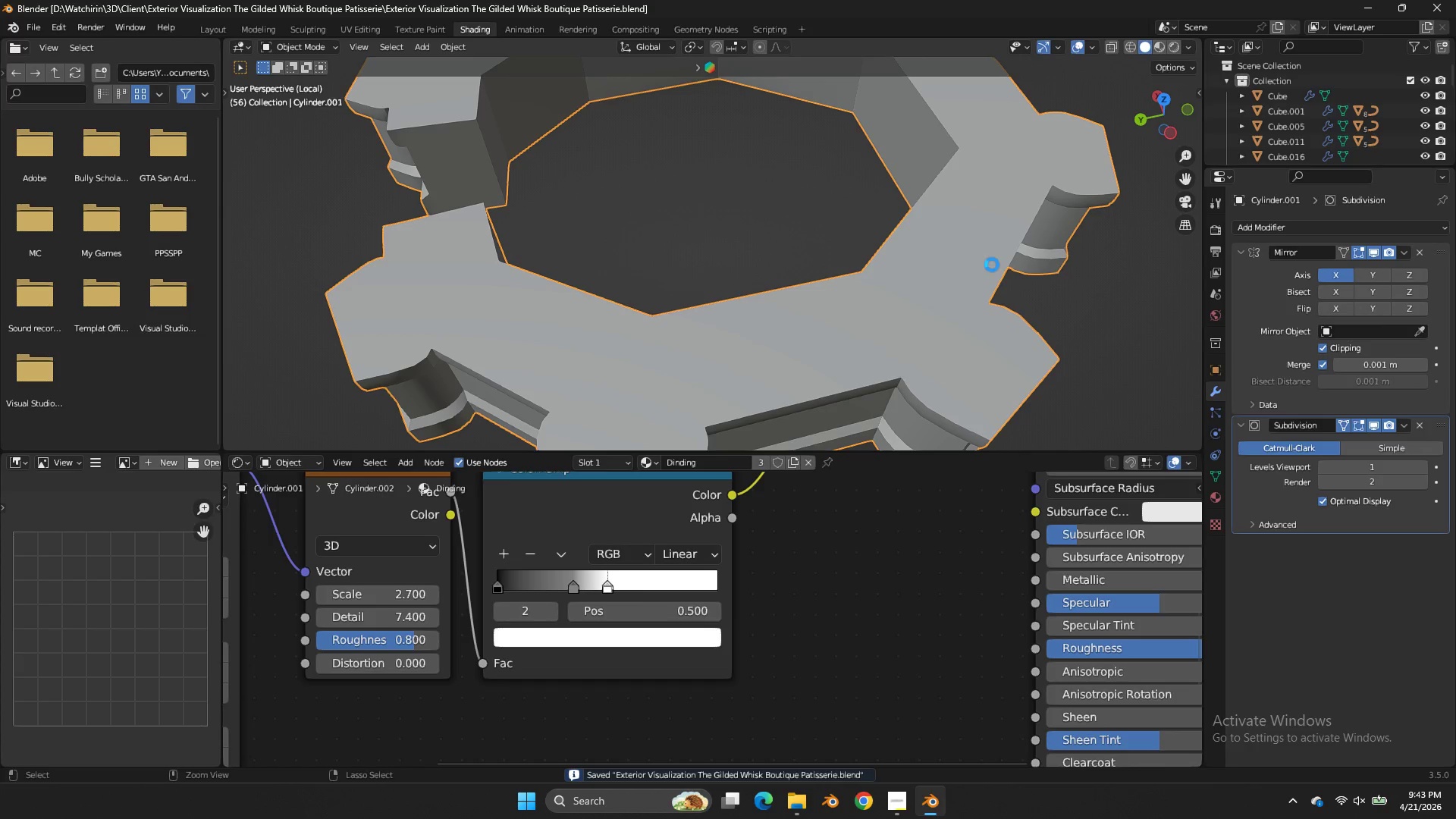 
key(Control+S)
 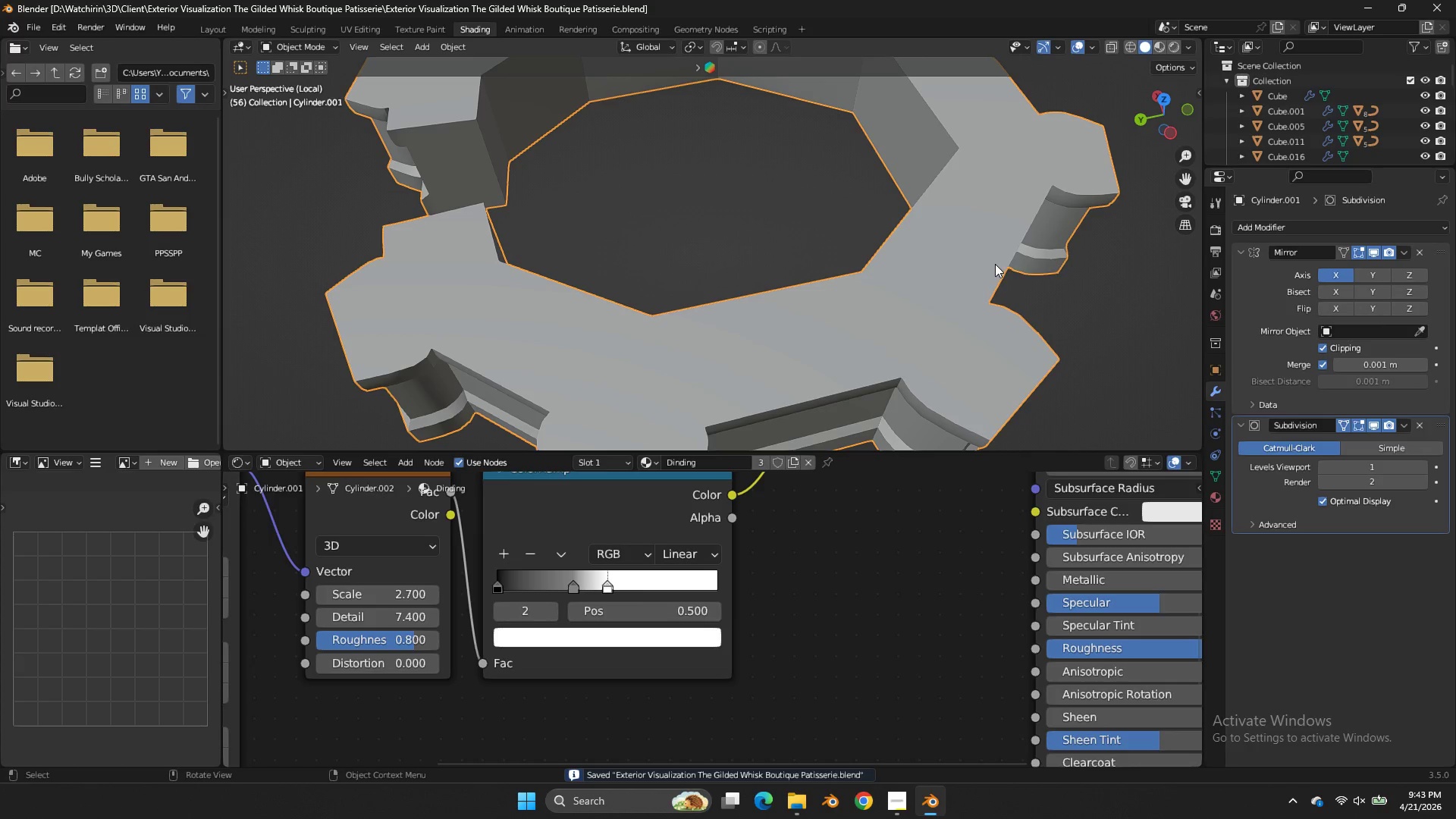 
type(zz)
key(Tab)
 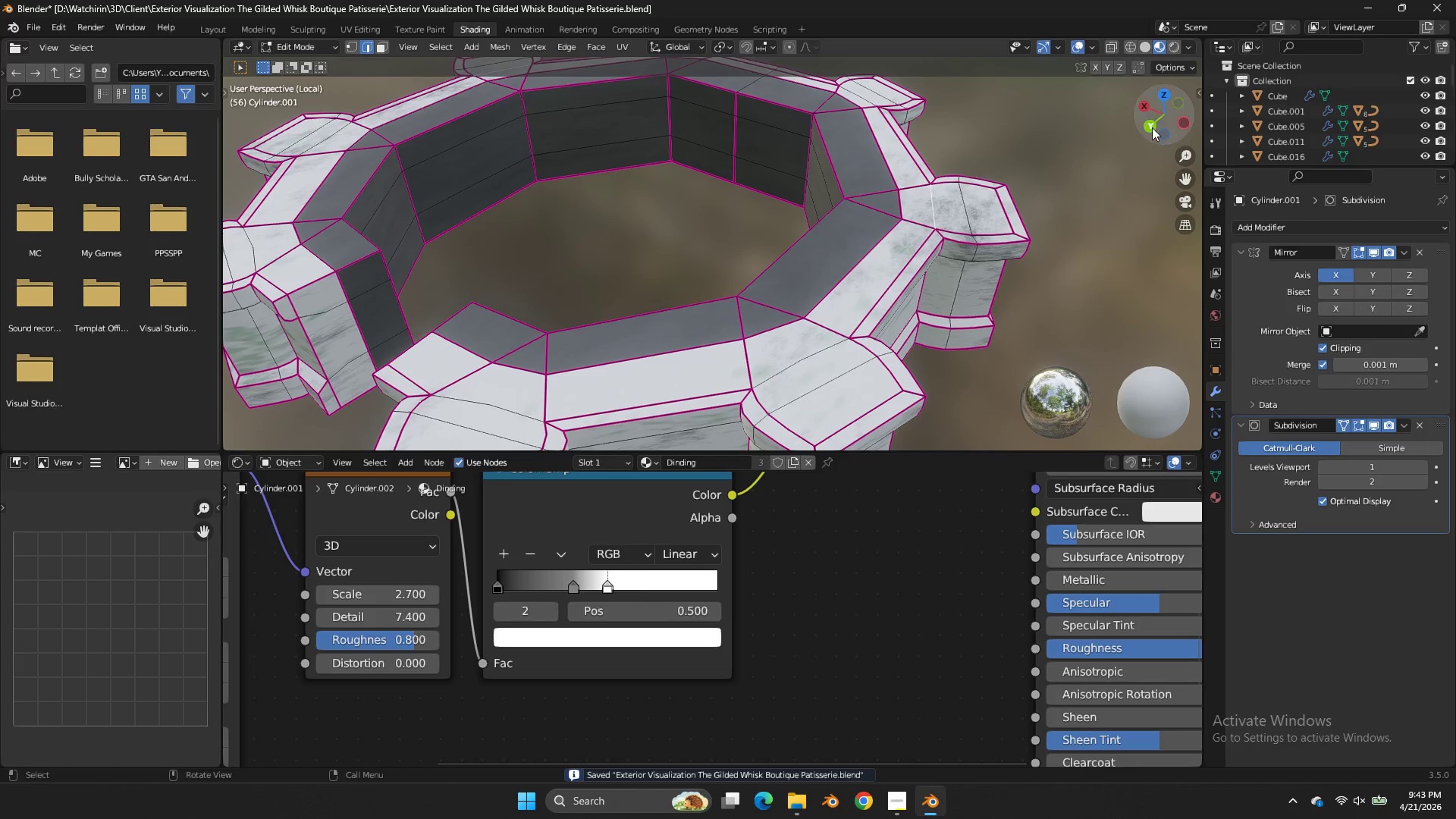 
left_click_drag(start_coordinate=[1182, 116], to_coordinate=[288, 93])
 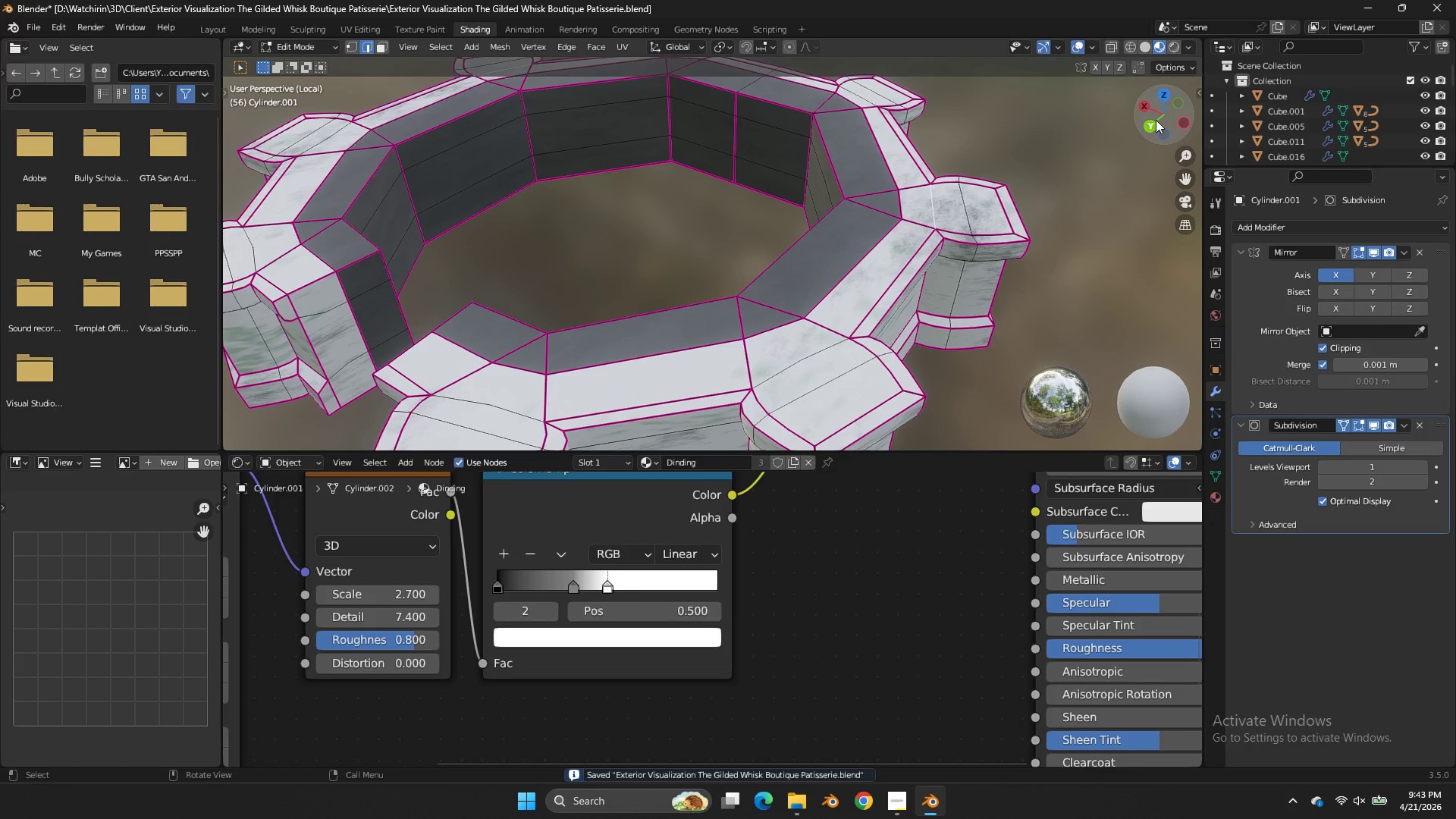 
left_click_drag(start_coordinate=[1166, 111], to_coordinate=[325, 104])
 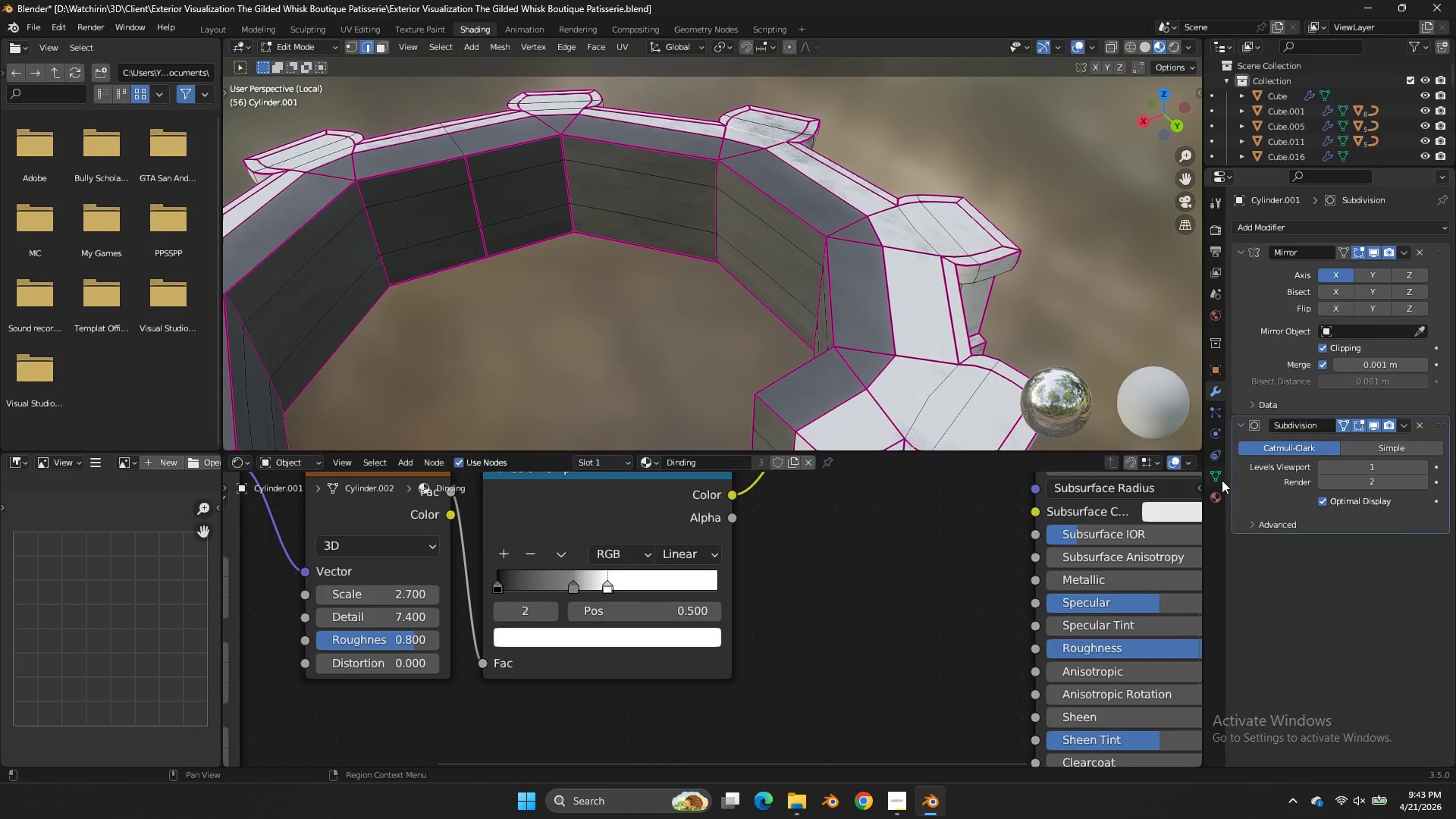 
left_click([1222, 494])
 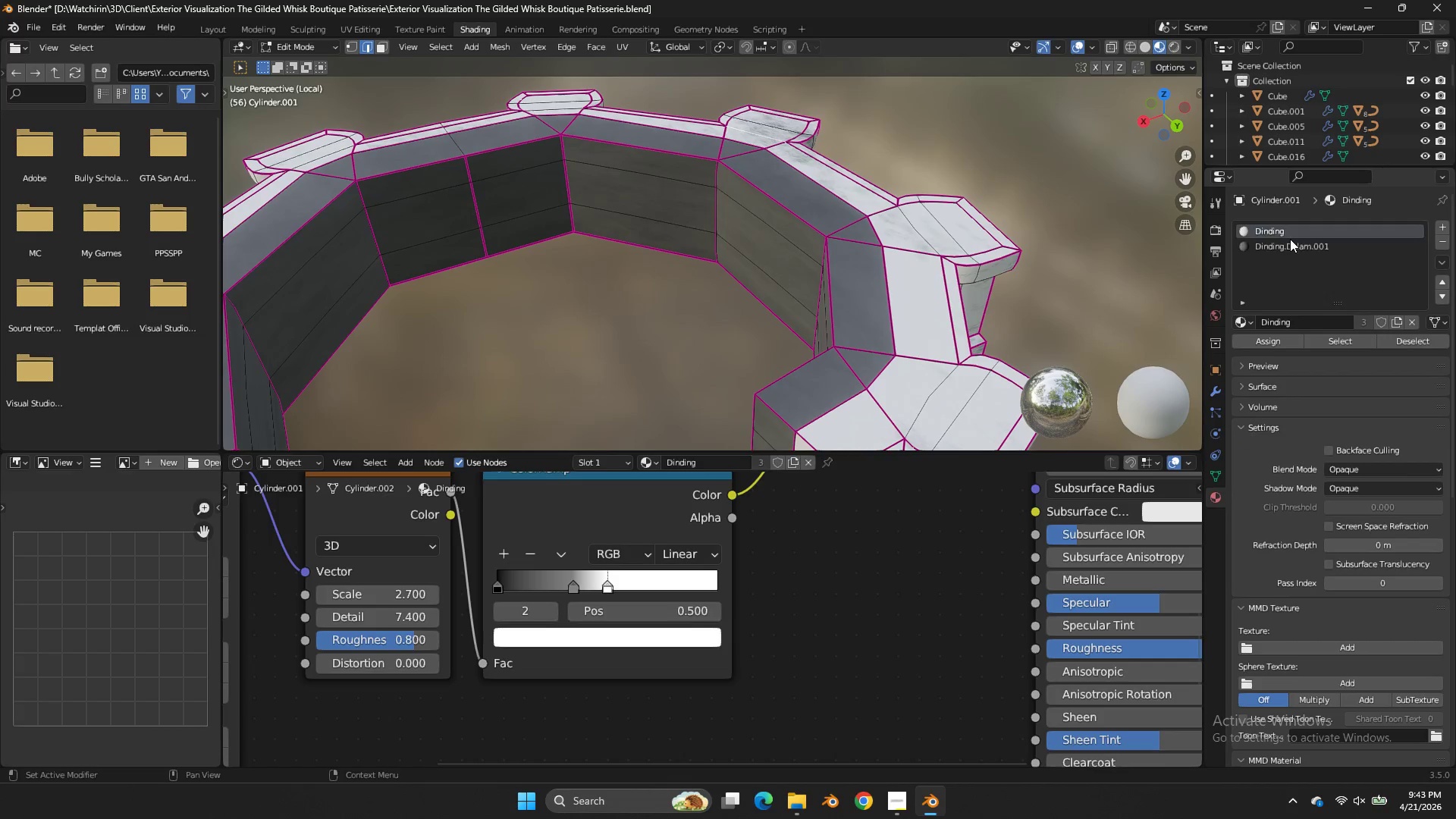 
left_click([1290, 239])
 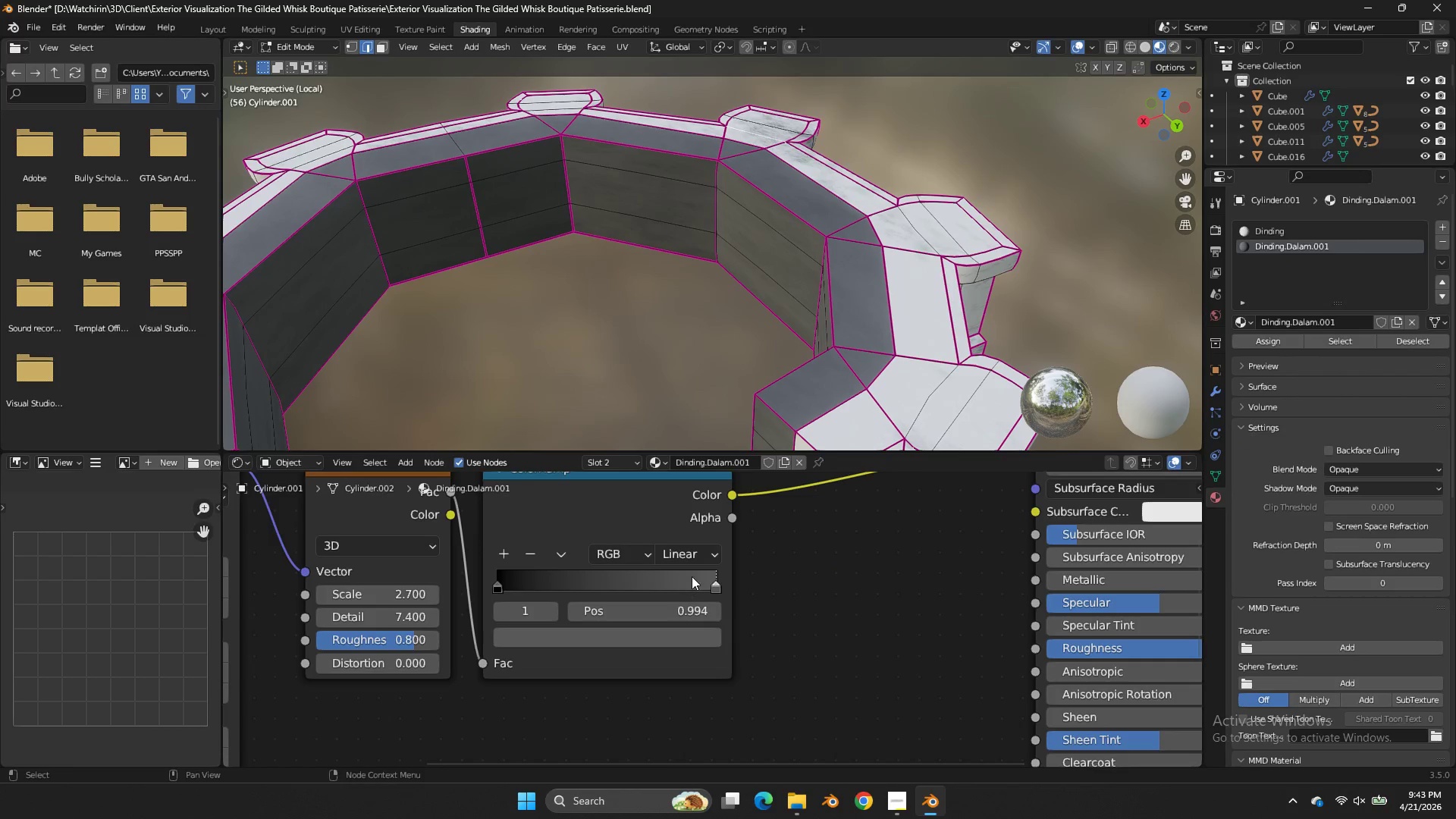 
left_click_drag(start_coordinate=[701, 580], to_coordinate=[603, 597])
 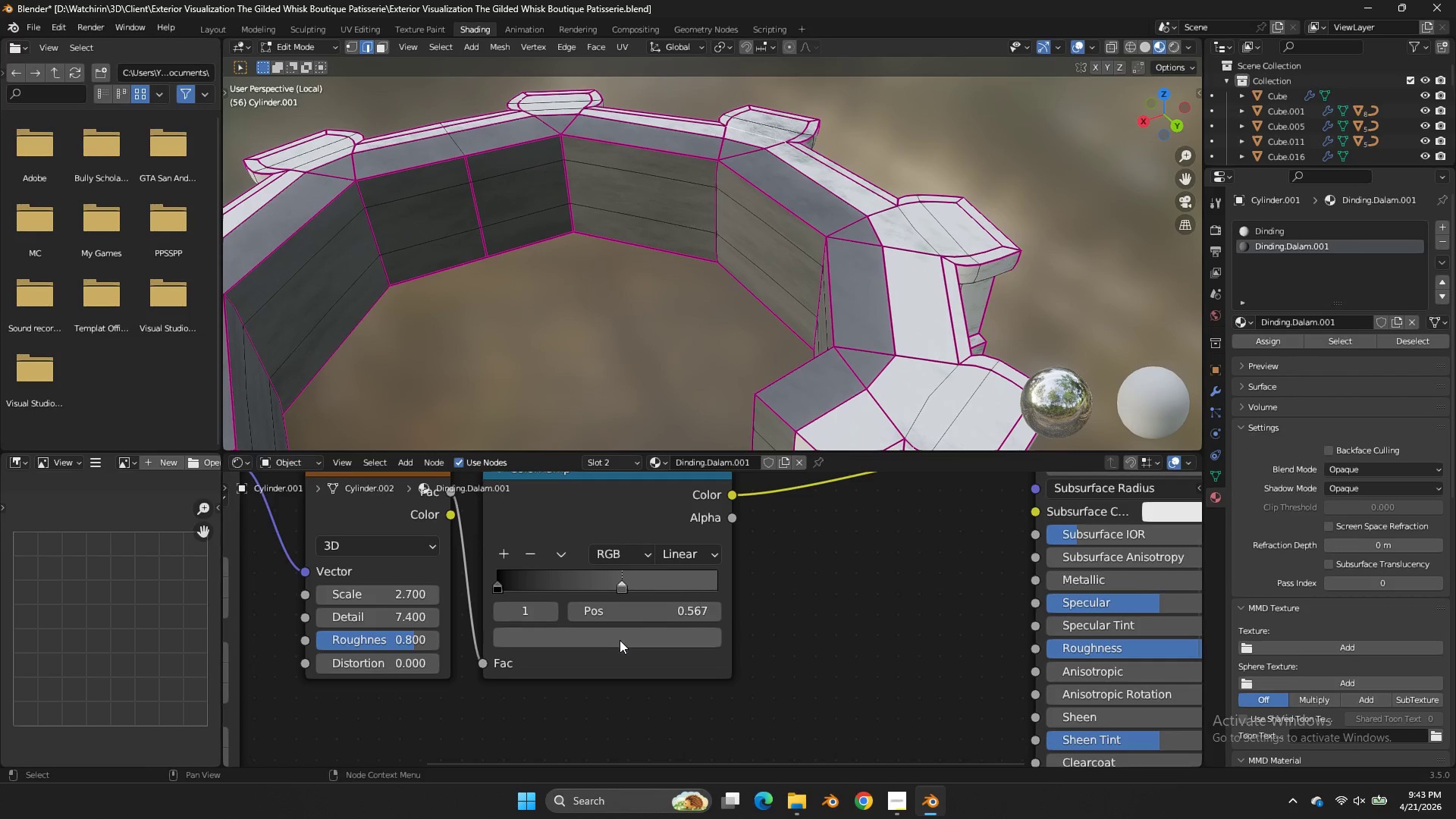 
left_click([620, 640])
 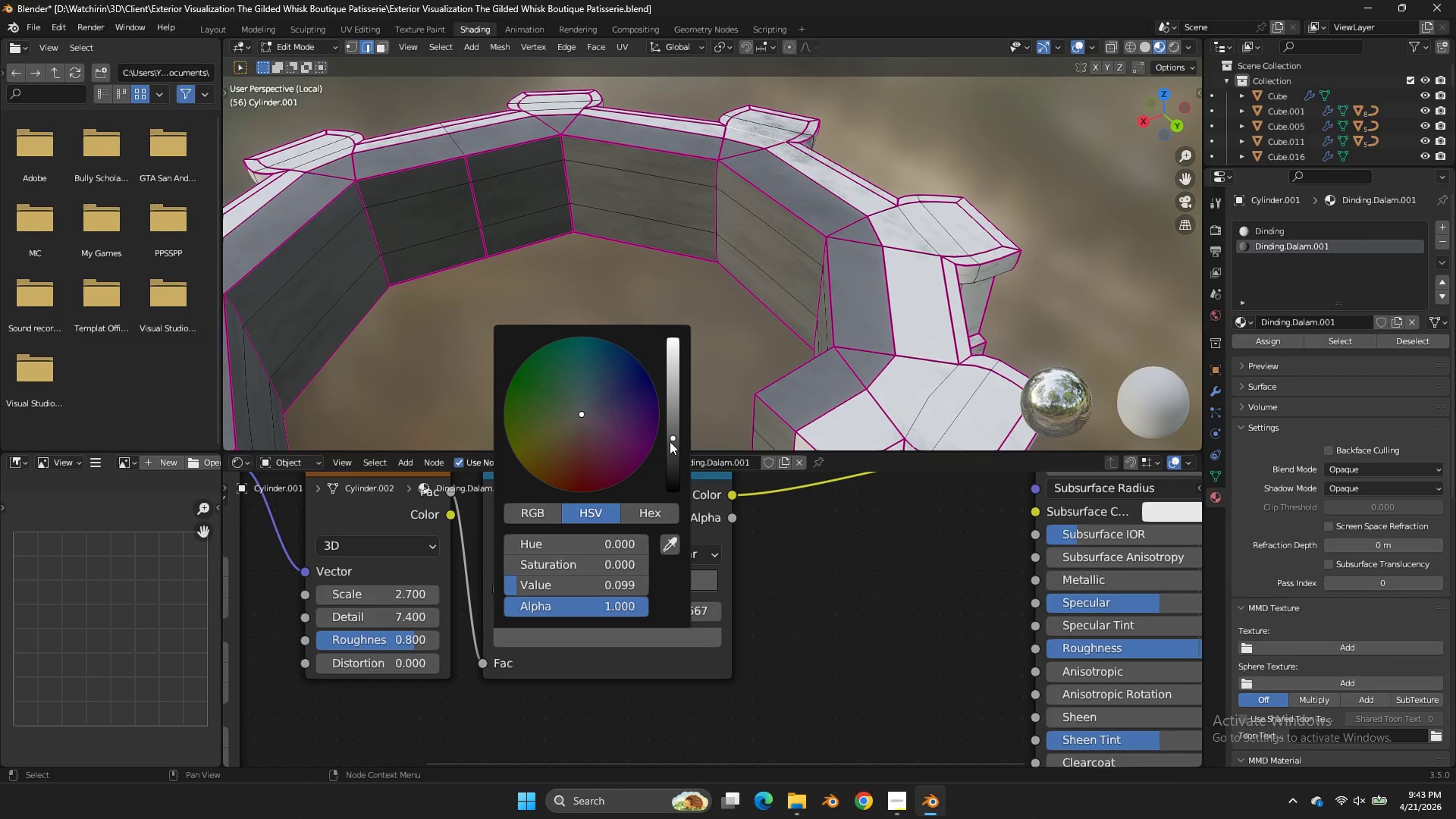 
left_click_drag(start_coordinate=[670, 441], to_coordinate=[679, 406])
 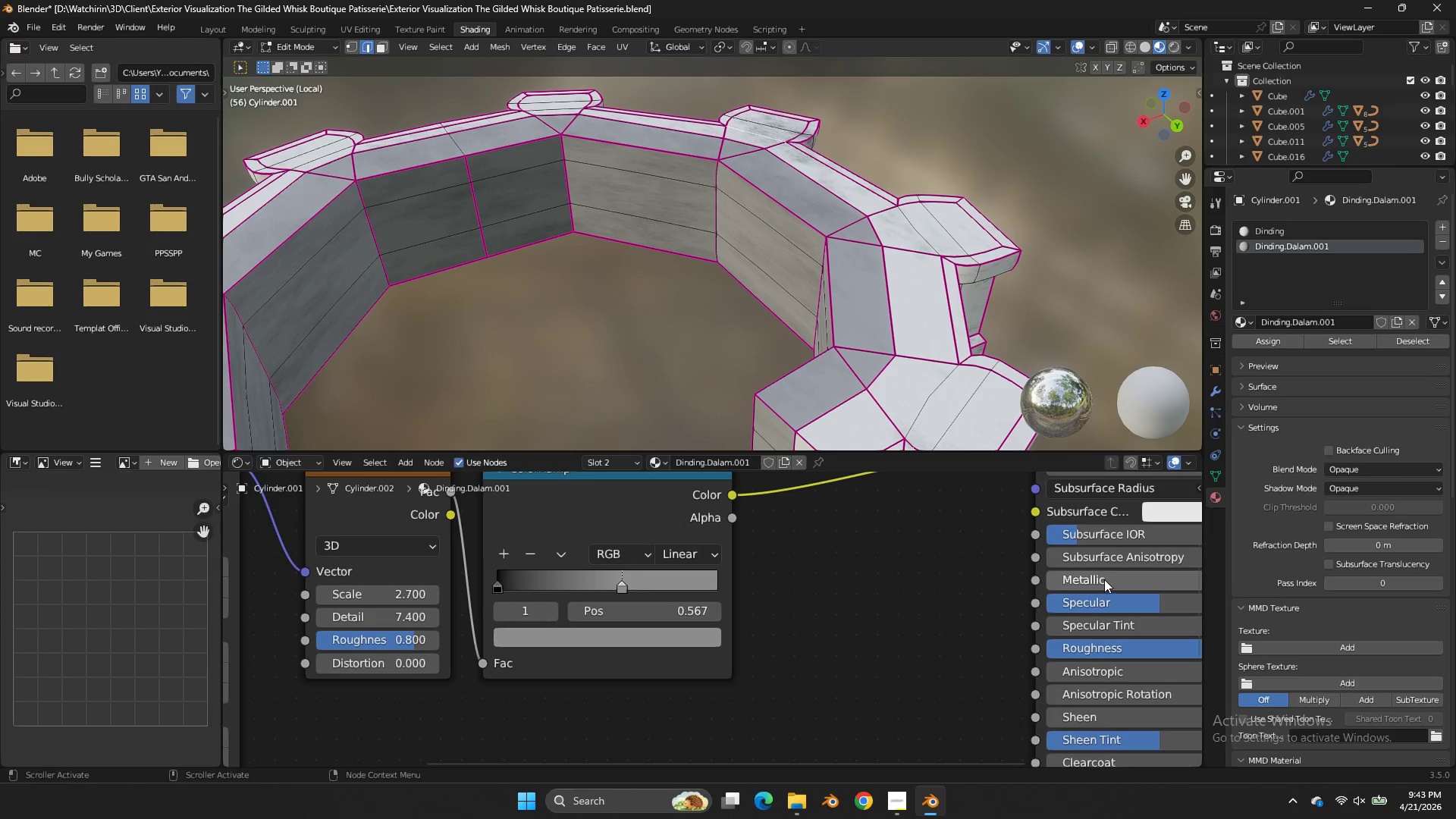 
left_click_drag(start_coordinate=[1103, 577], to_coordinate=[891, 394])
 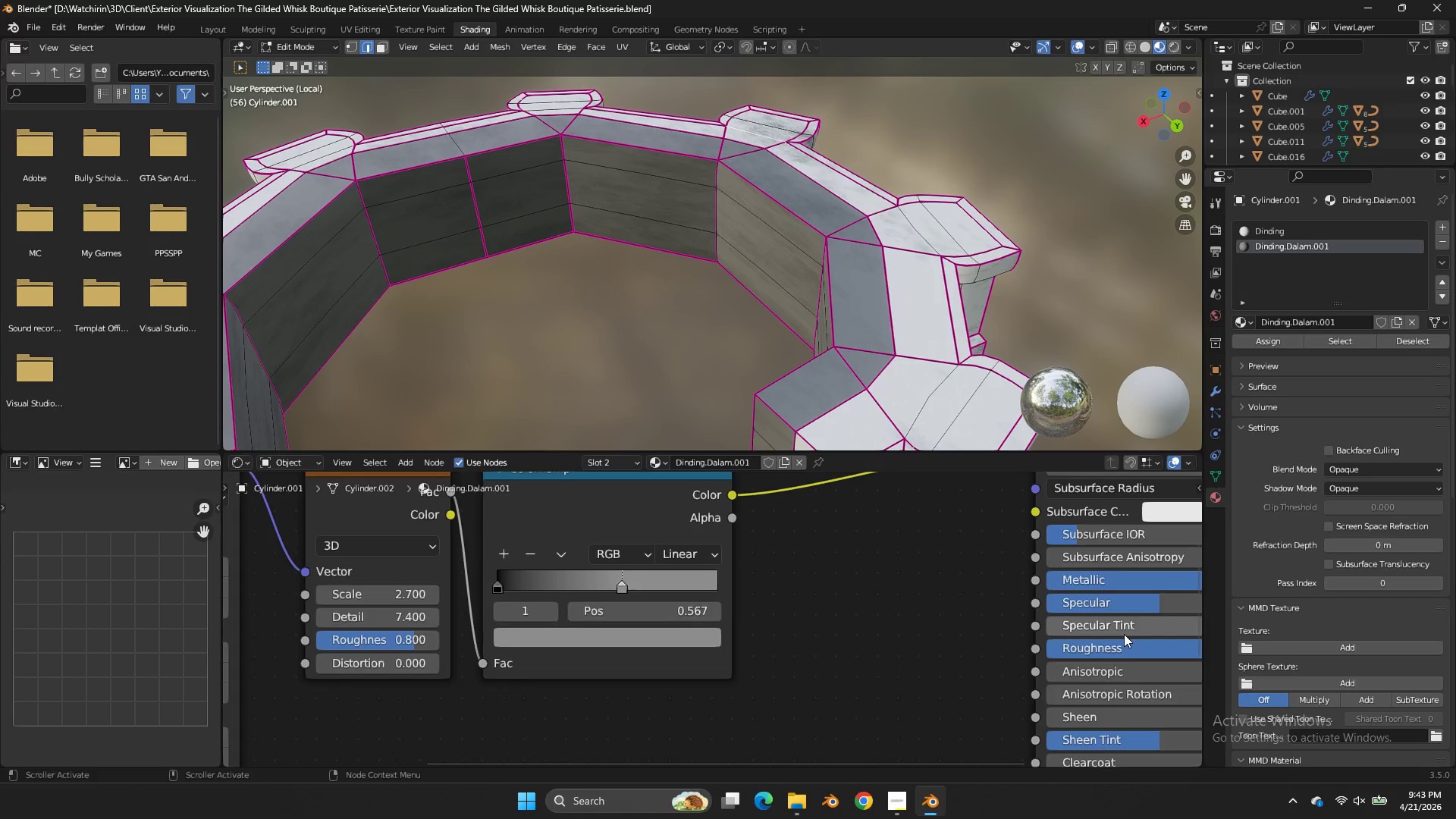 
left_click_drag(start_coordinate=[1122, 639], to_coordinate=[639, 461])
 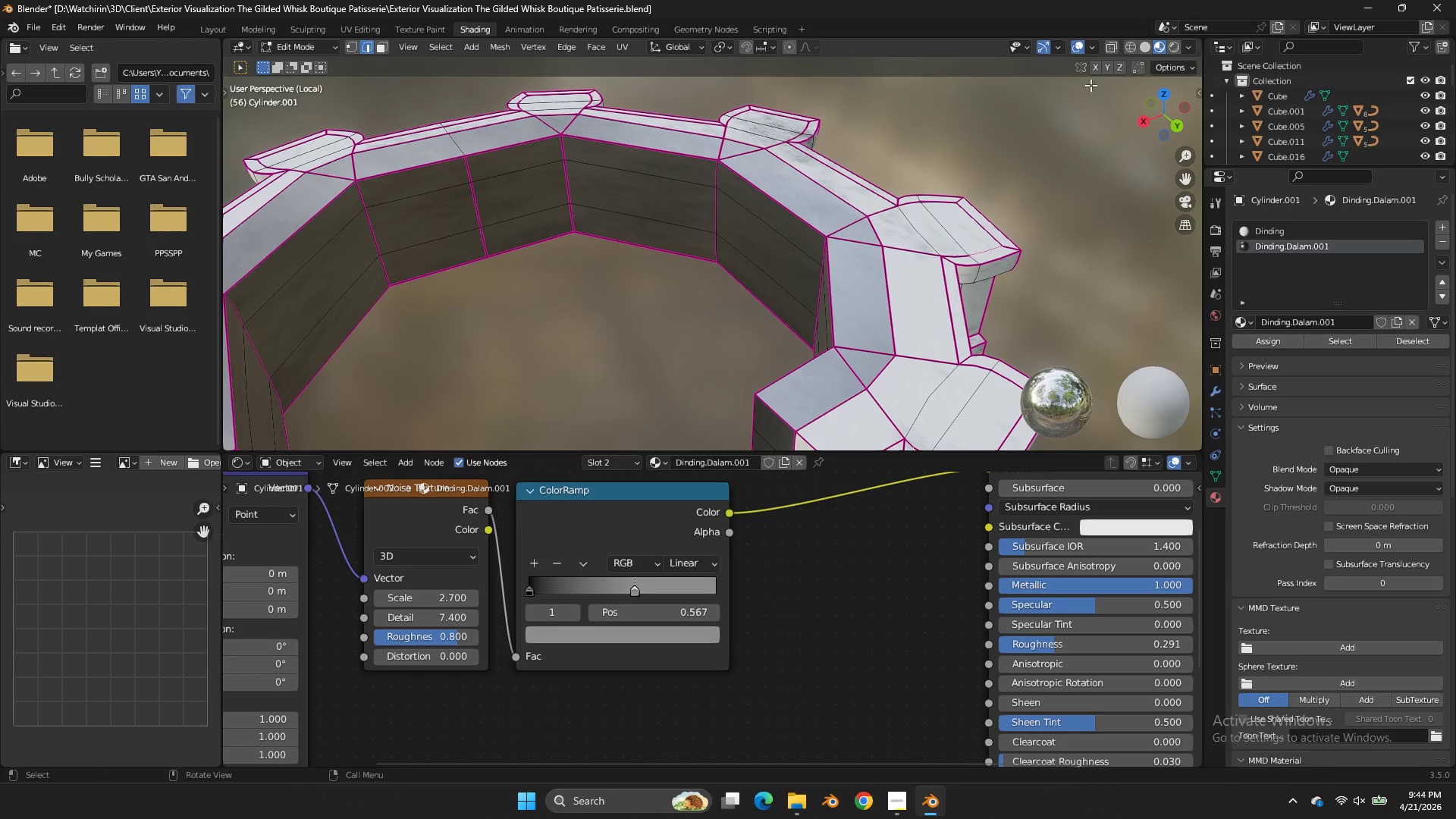 
scroll: coordinate [1122, 638], scroll_direction: down, amount: 2.0
 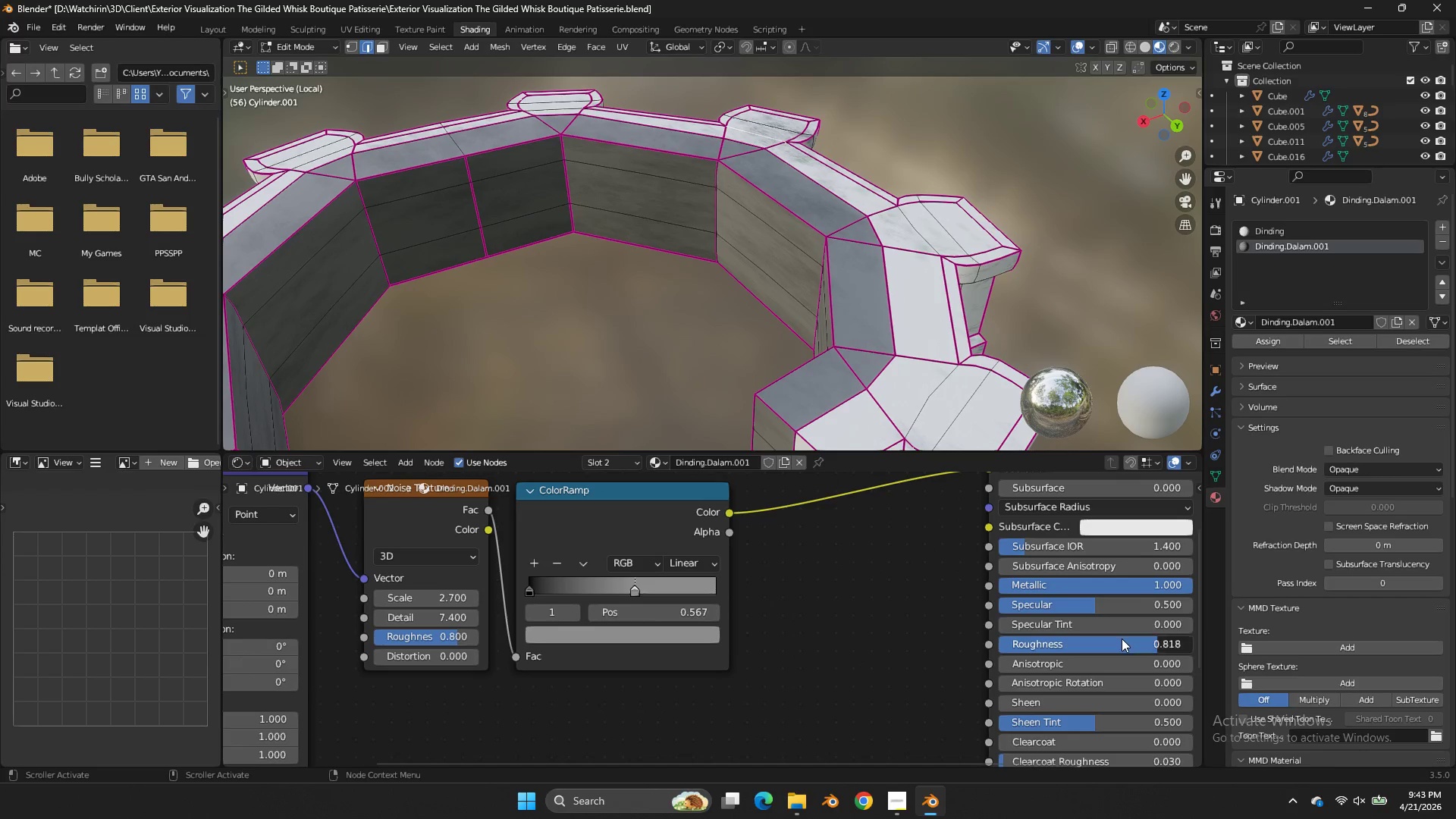 
left_click_drag(start_coordinate=[1147, 124], to_coordinate=[1200, 88])
 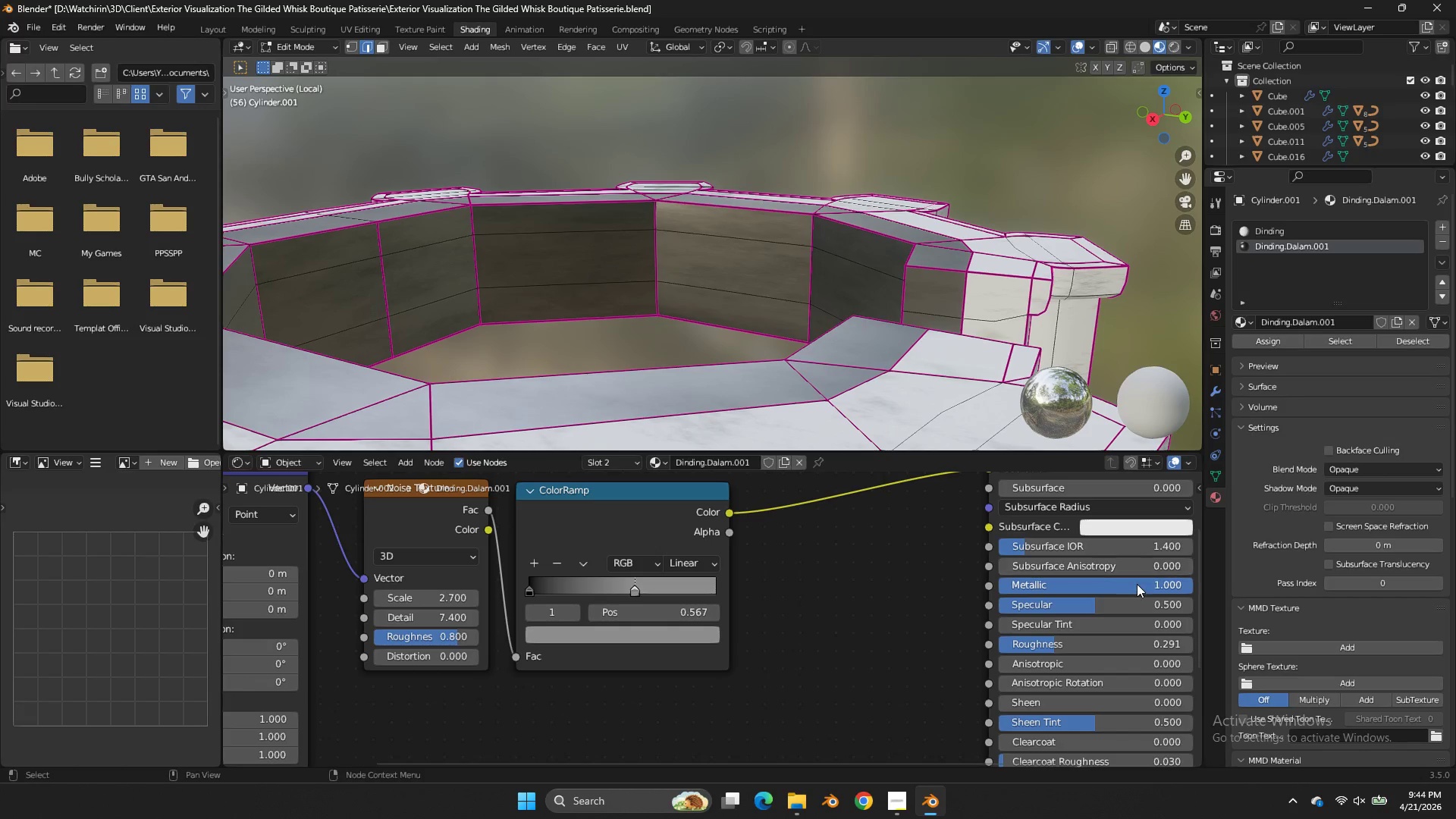 
left_click_drag(start_coordinate=[1137, 585], to_coordinate=[710, 394])
 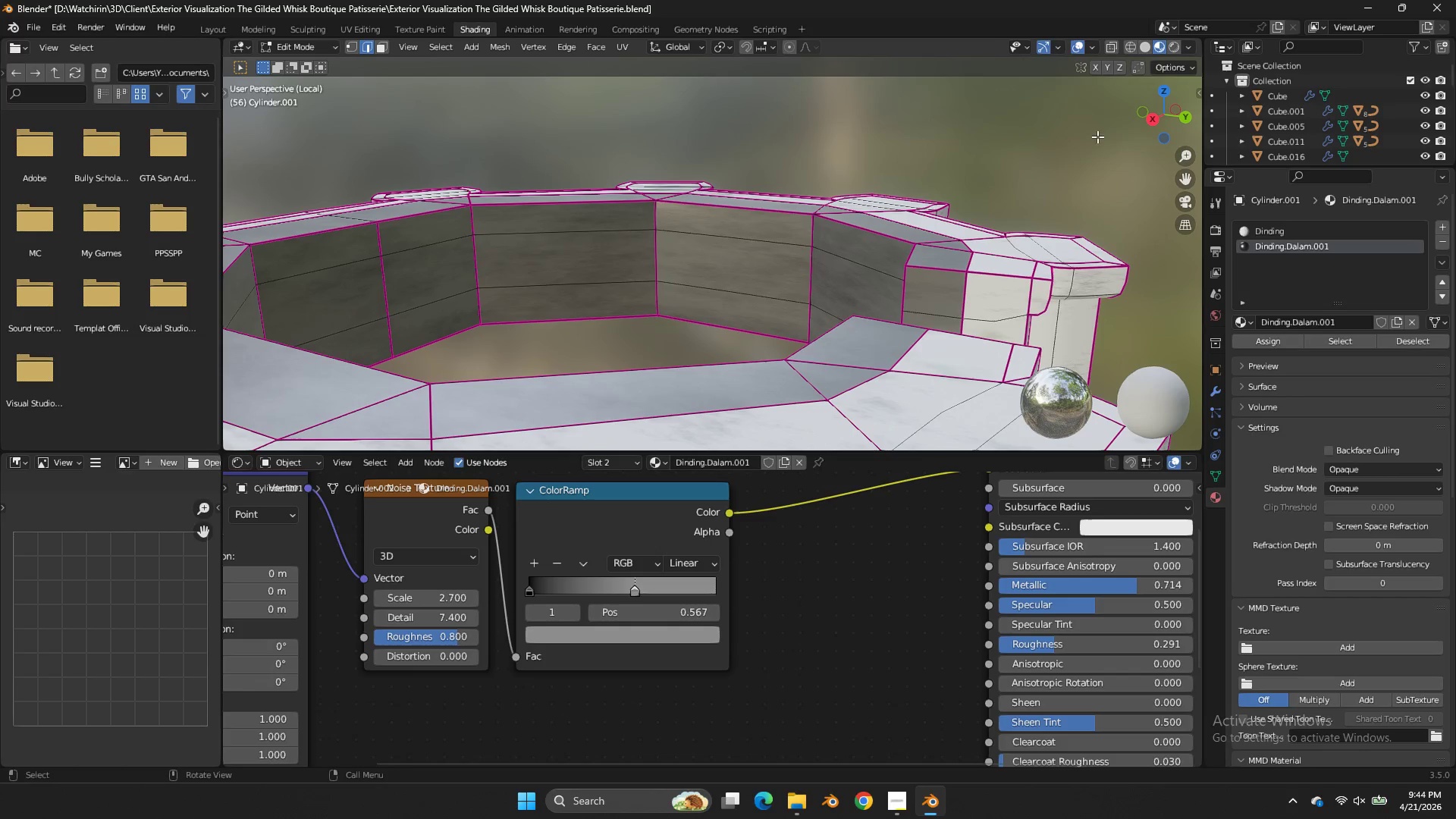 
double_click([1105, 140])
 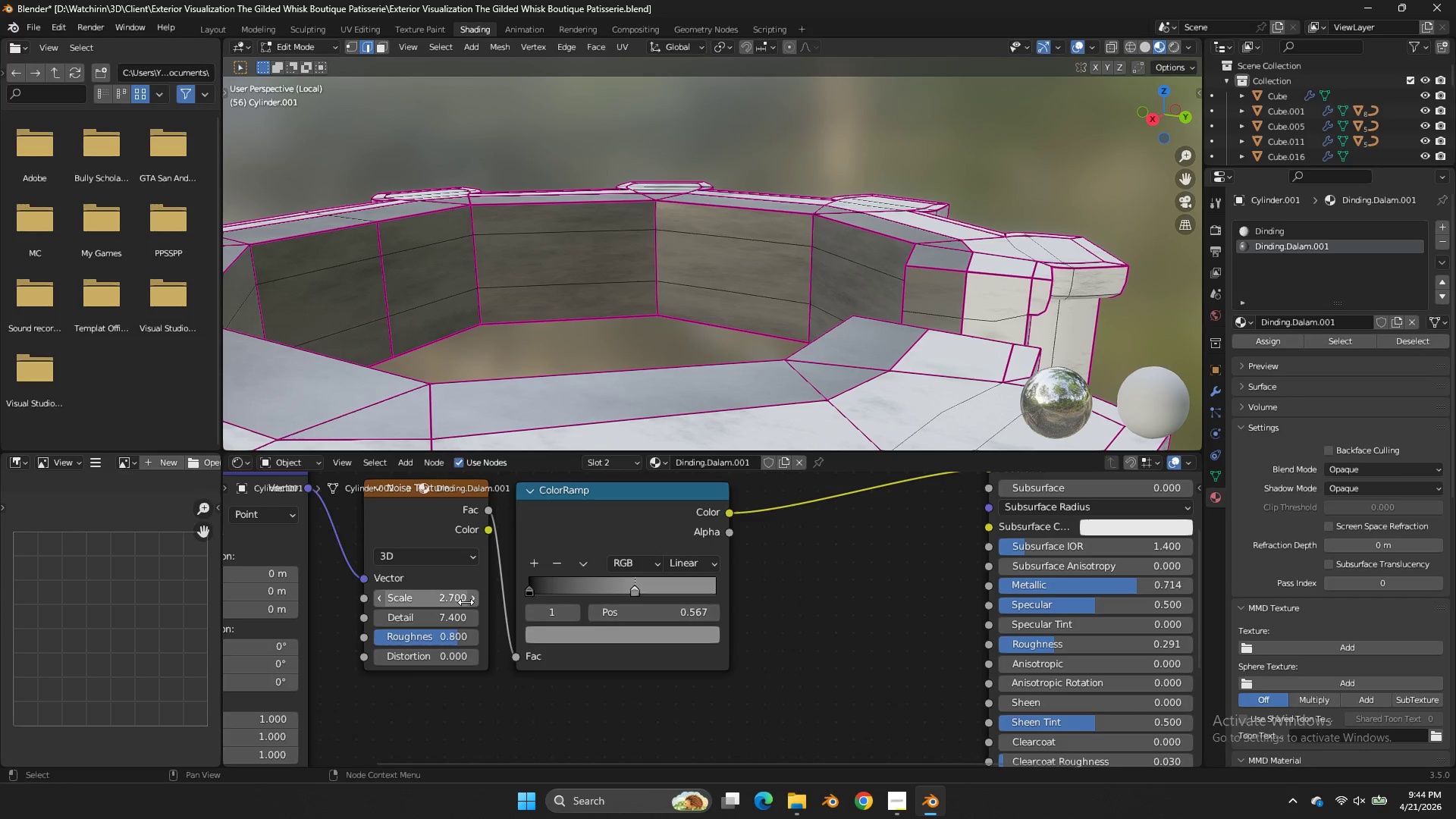 
left_click_drag(start_coordinate=[450, 618], to_coordinate=[677, 426])
 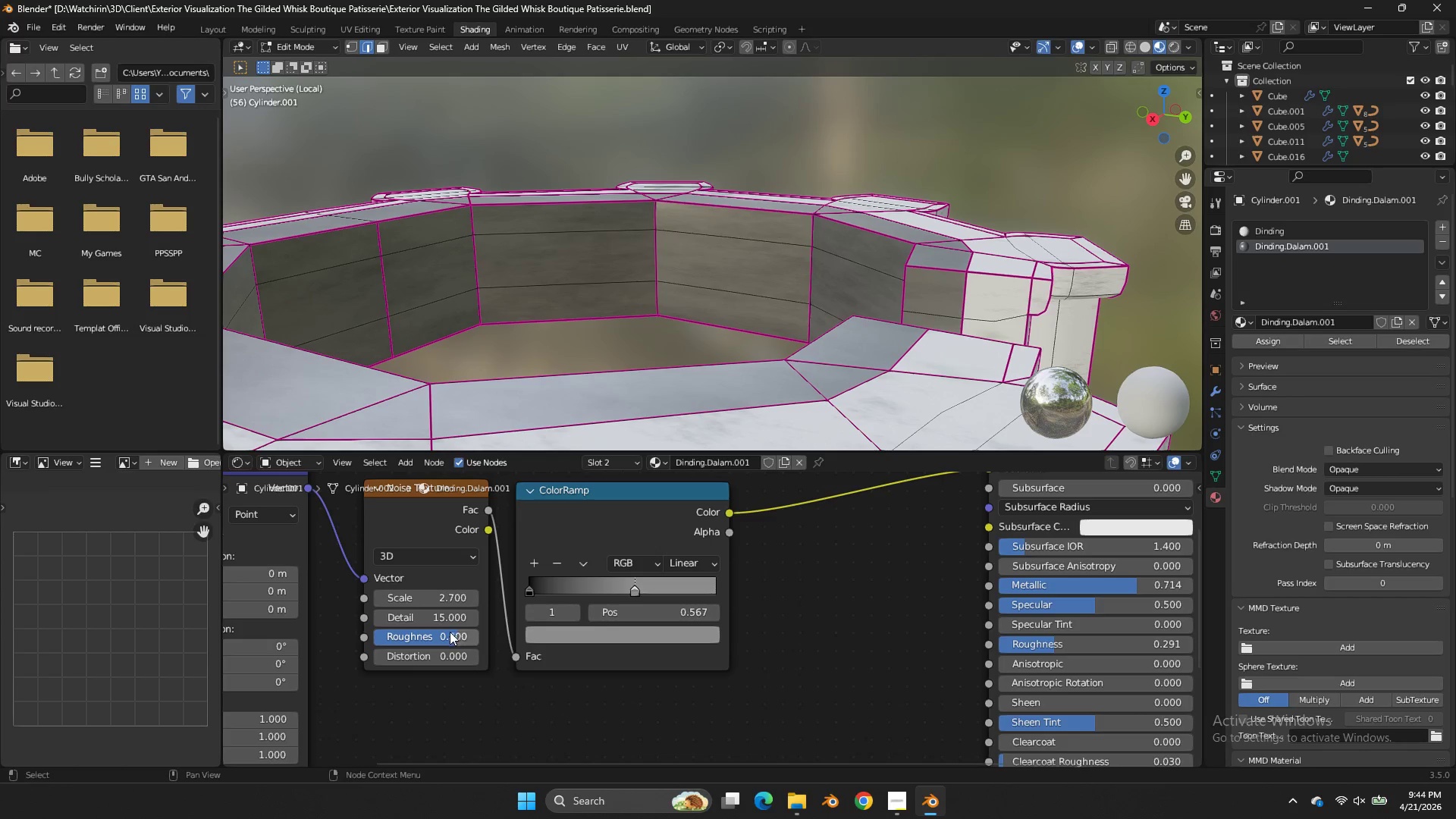 
left_click_drag(start_coordinate=[450, 632], to_coordinate=[586, 442])
 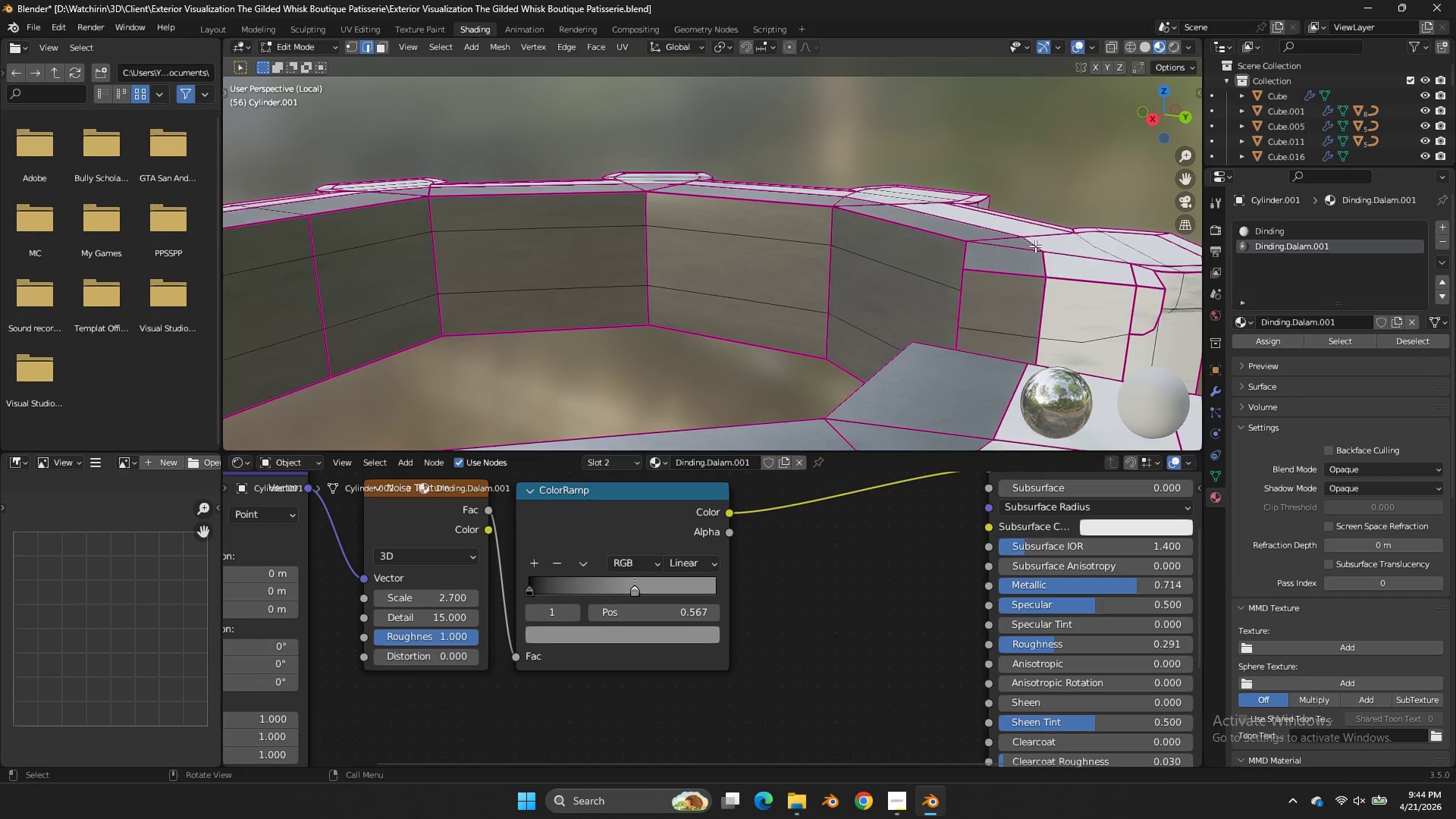 
scroll: coordinate [1040, 240], scroll_direction: up, amount: 3.0
 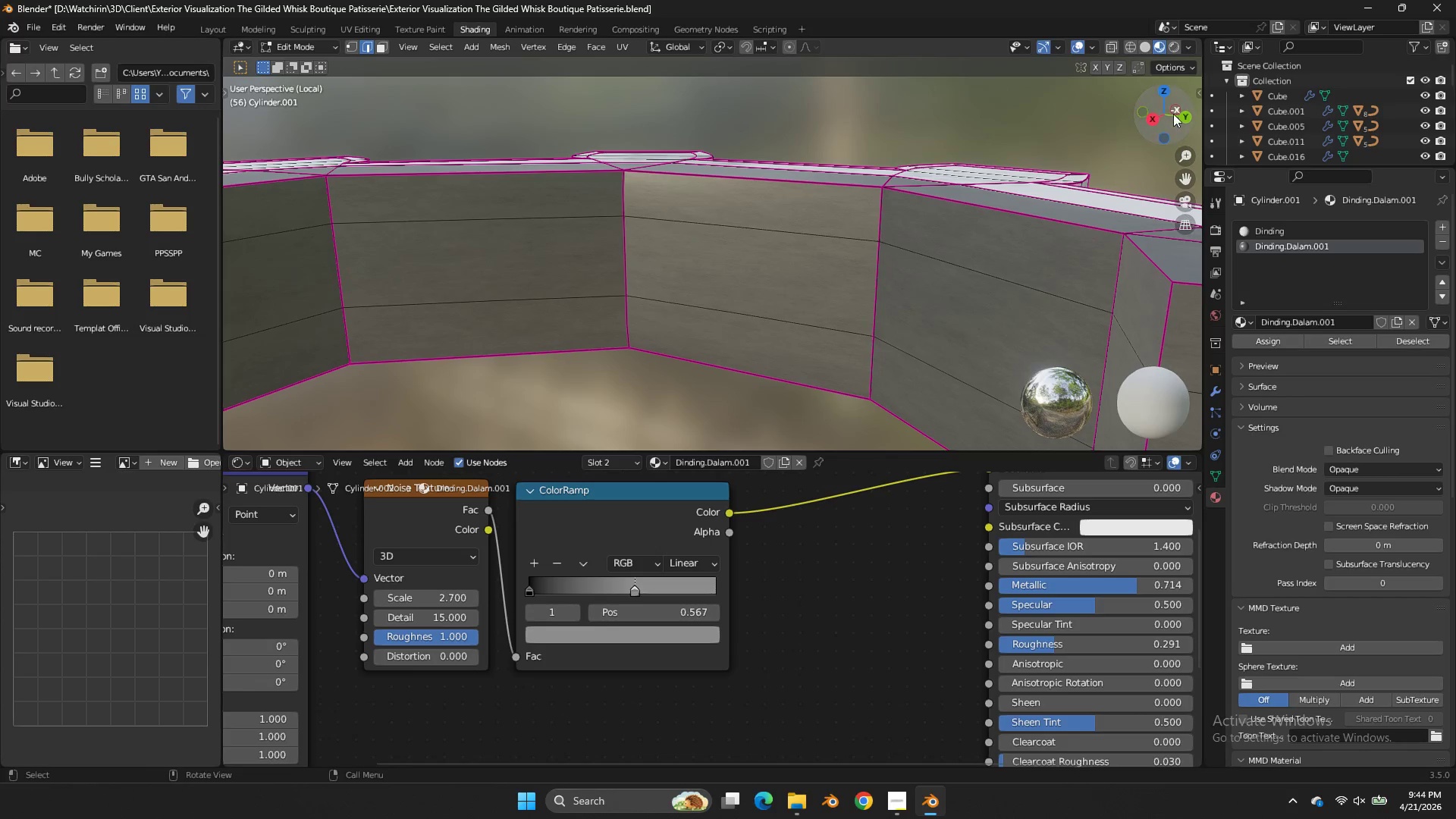 
left_click_drag(start_coordinate=[1175, 113], to_coordinate=[1068, 166])
 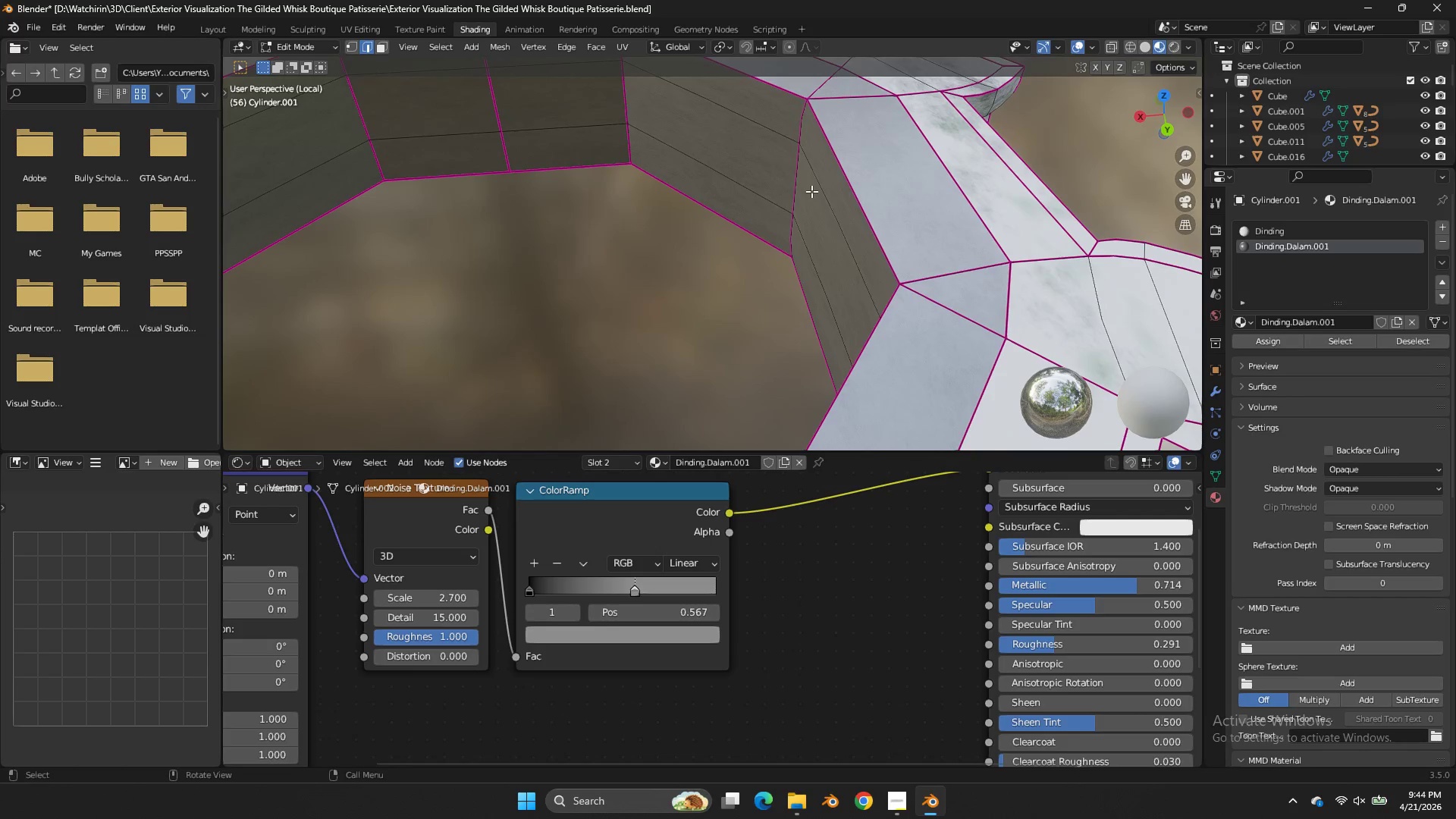 
double_click([811, 191])
 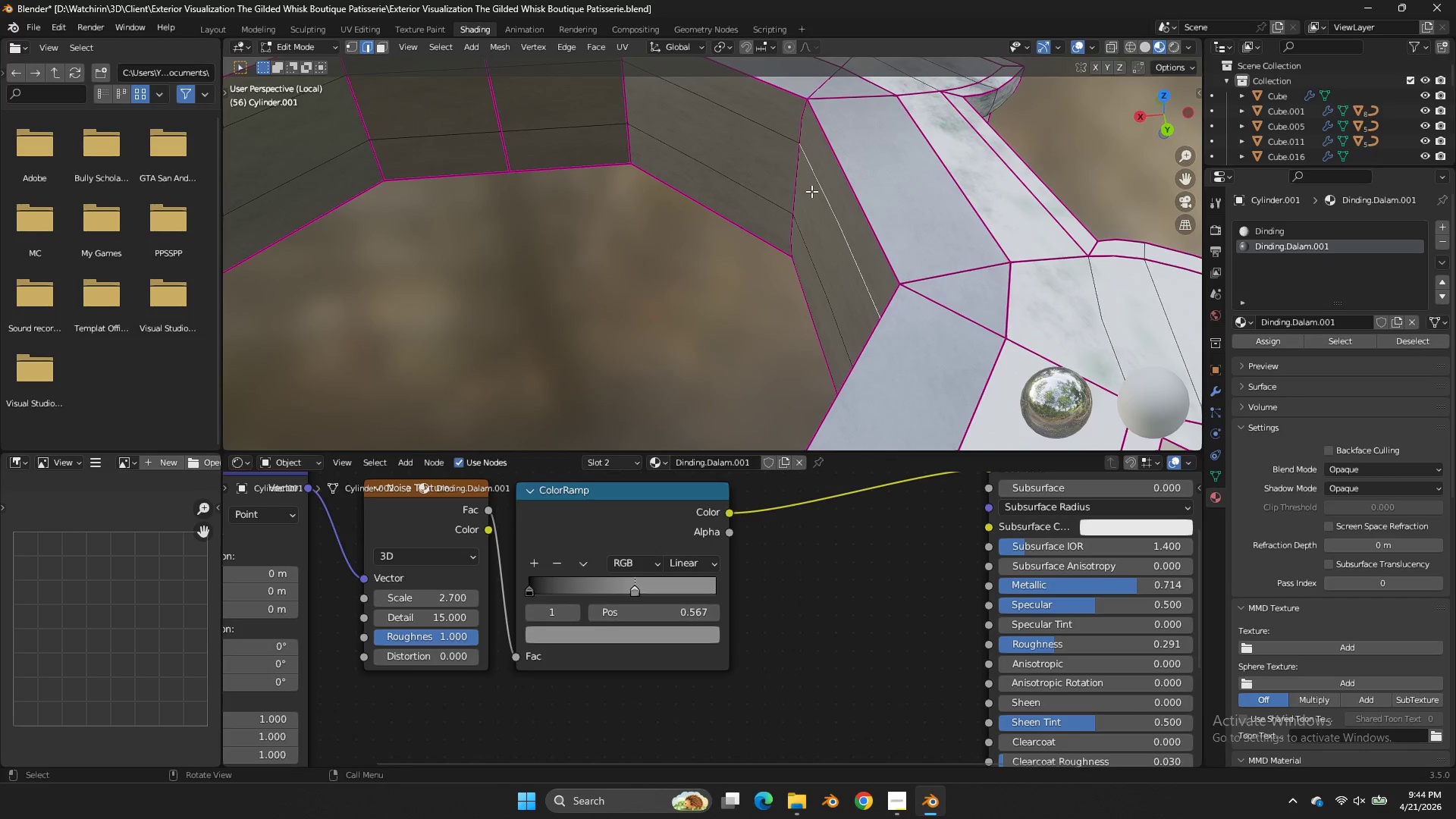 
scroll: coordinate [811, 191], scroll_direction: down, amount: 3.0
 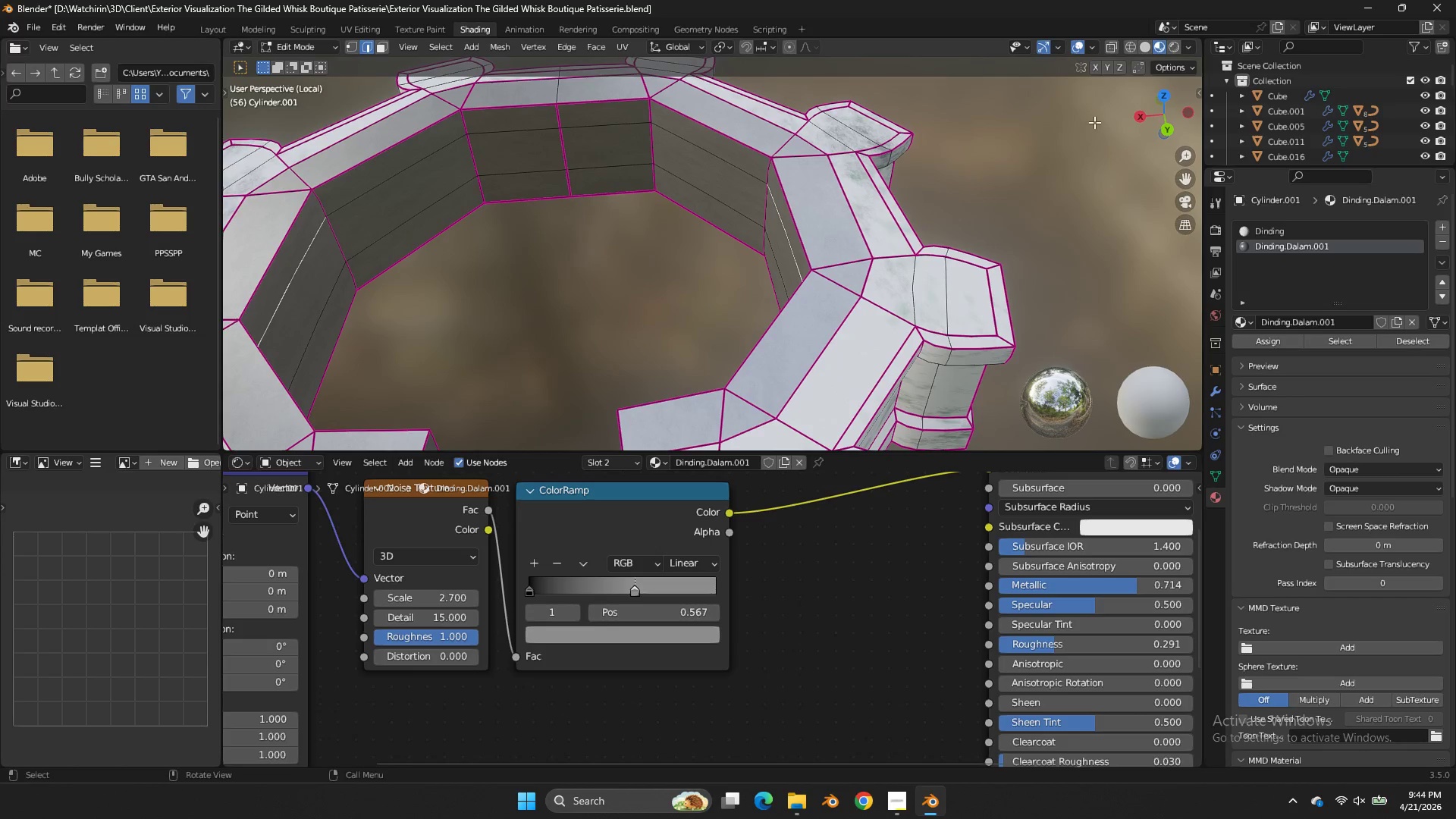 
left_click_drag(start_coordinate=[1162, 124], to_coordinate=[300, 339])
 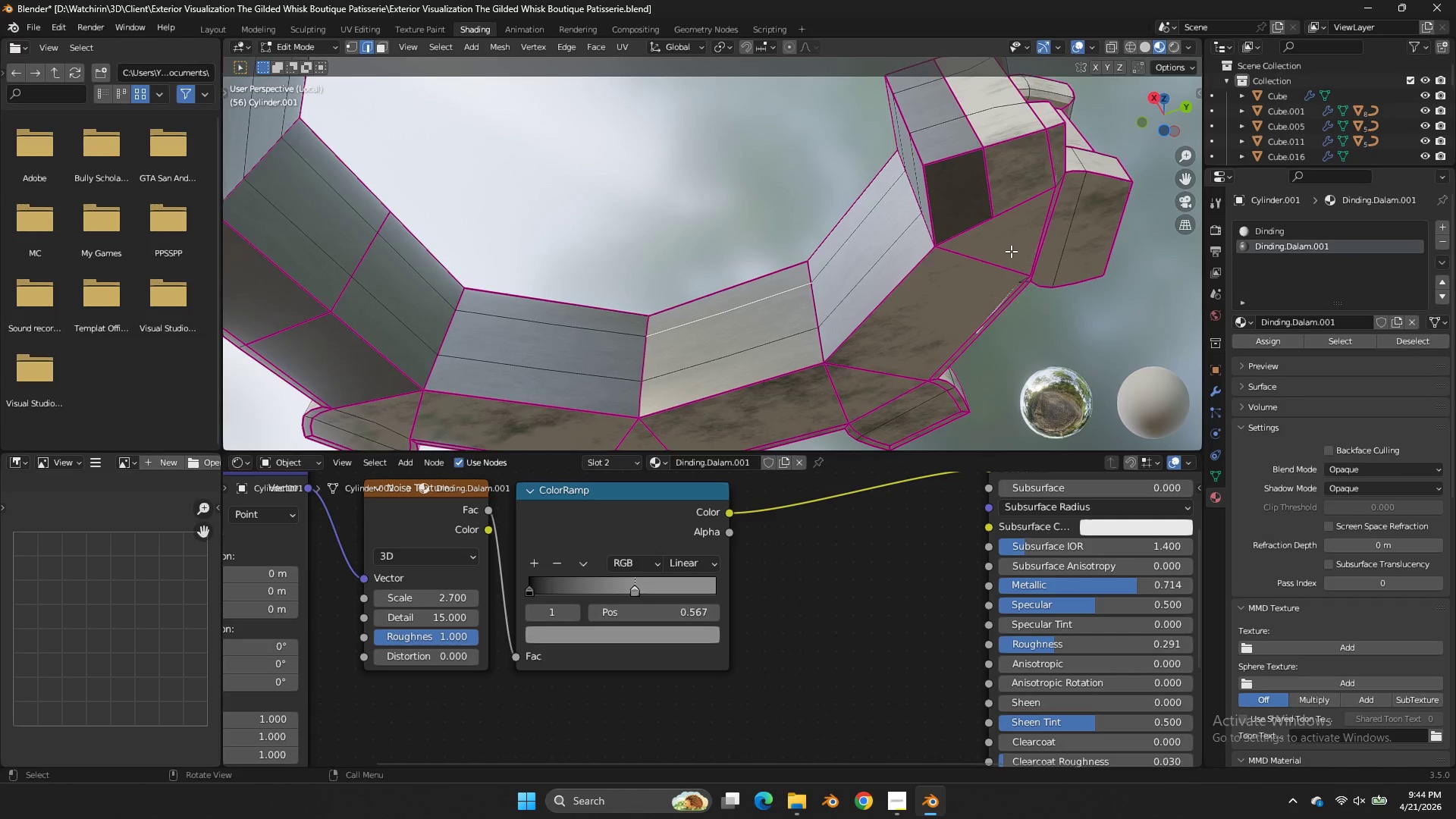 
scroll: coordinate [999, 257], scroll_direction: down, amount: 1.0
 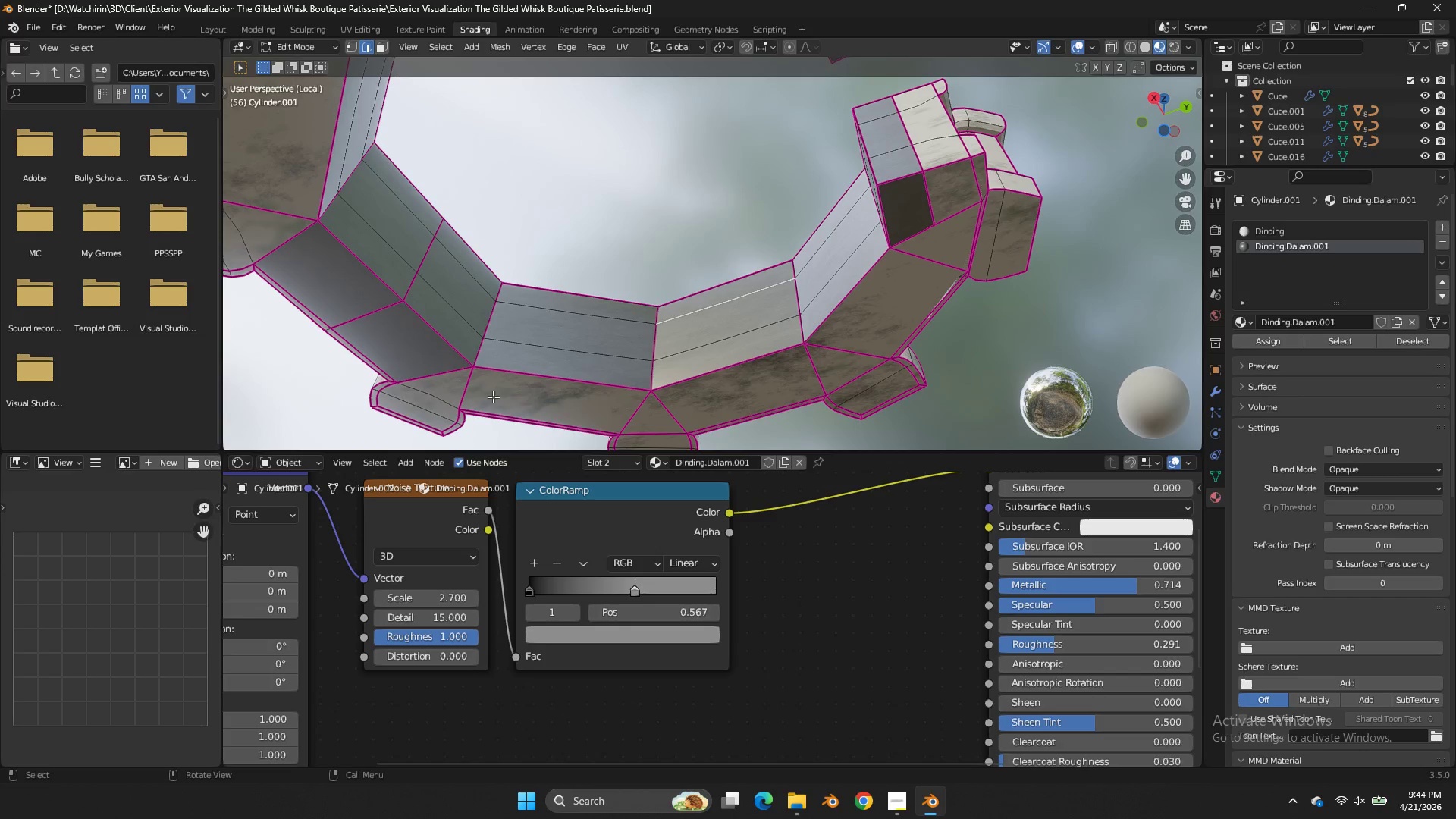 
key(Control+R)
 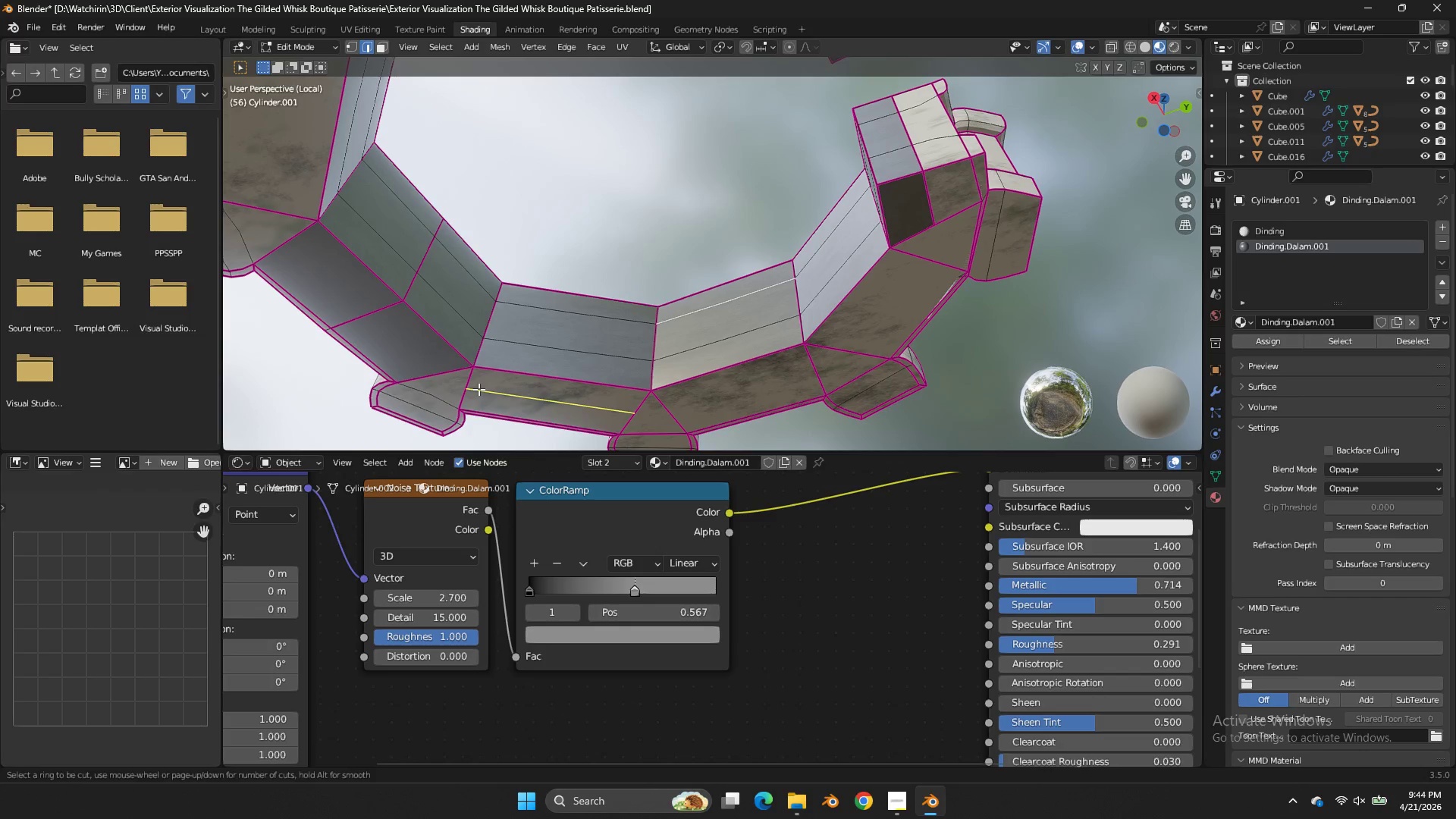 
double_click([479, 389])
 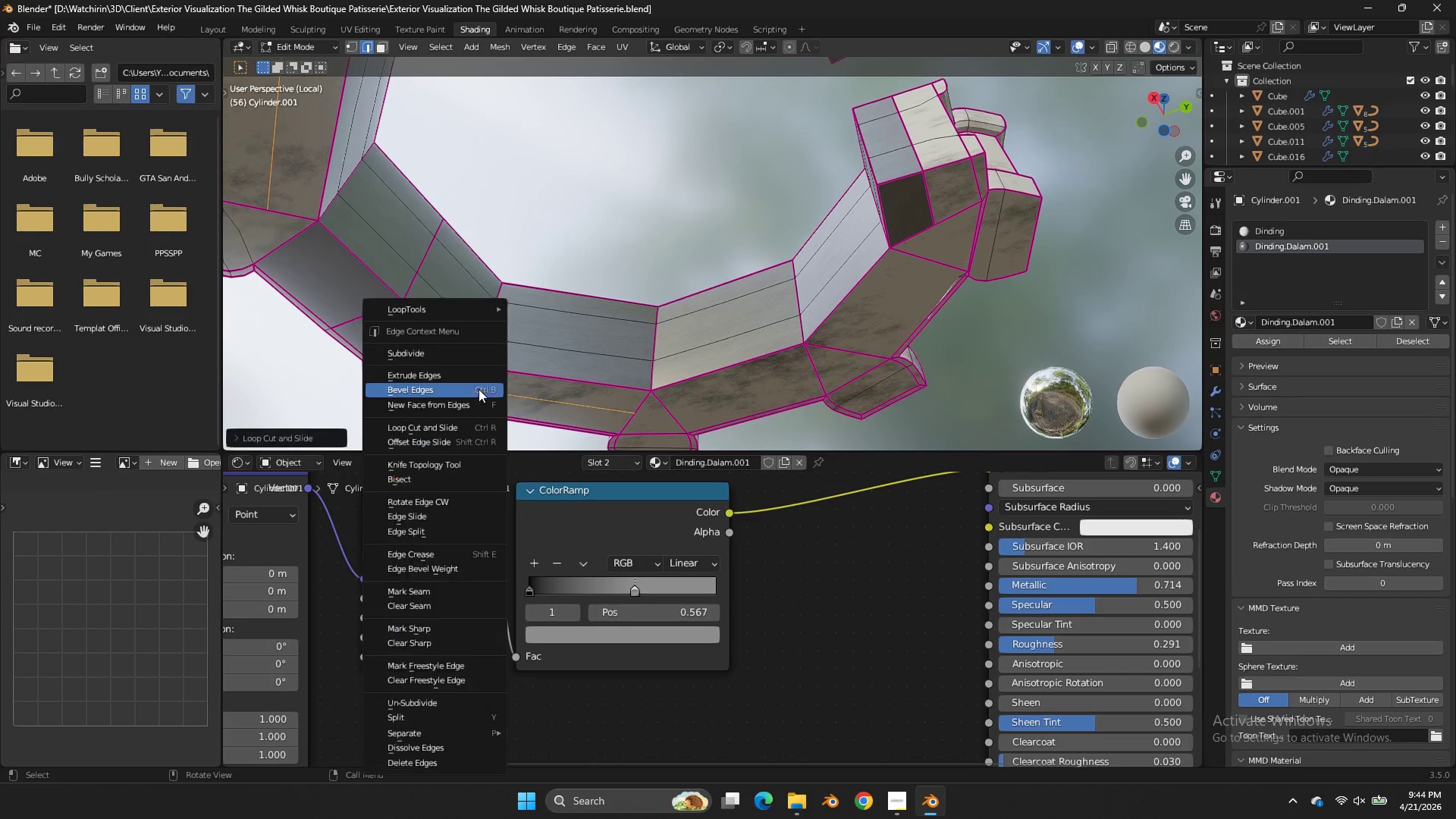 
right_click([479, 389])
 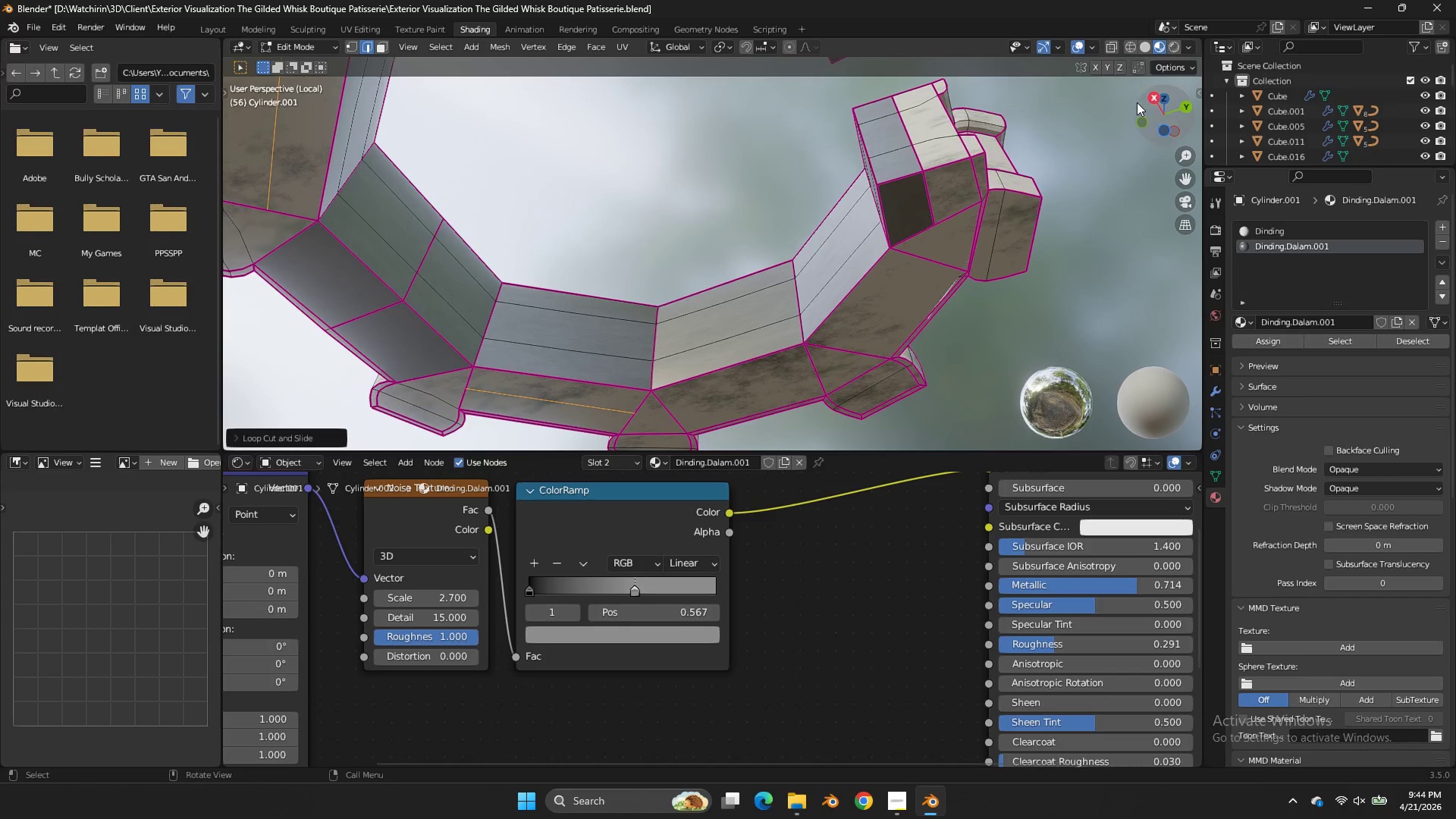 
left_click_drag(start_coordinate=[1148, 105], to_coordinate=[997, 136])
 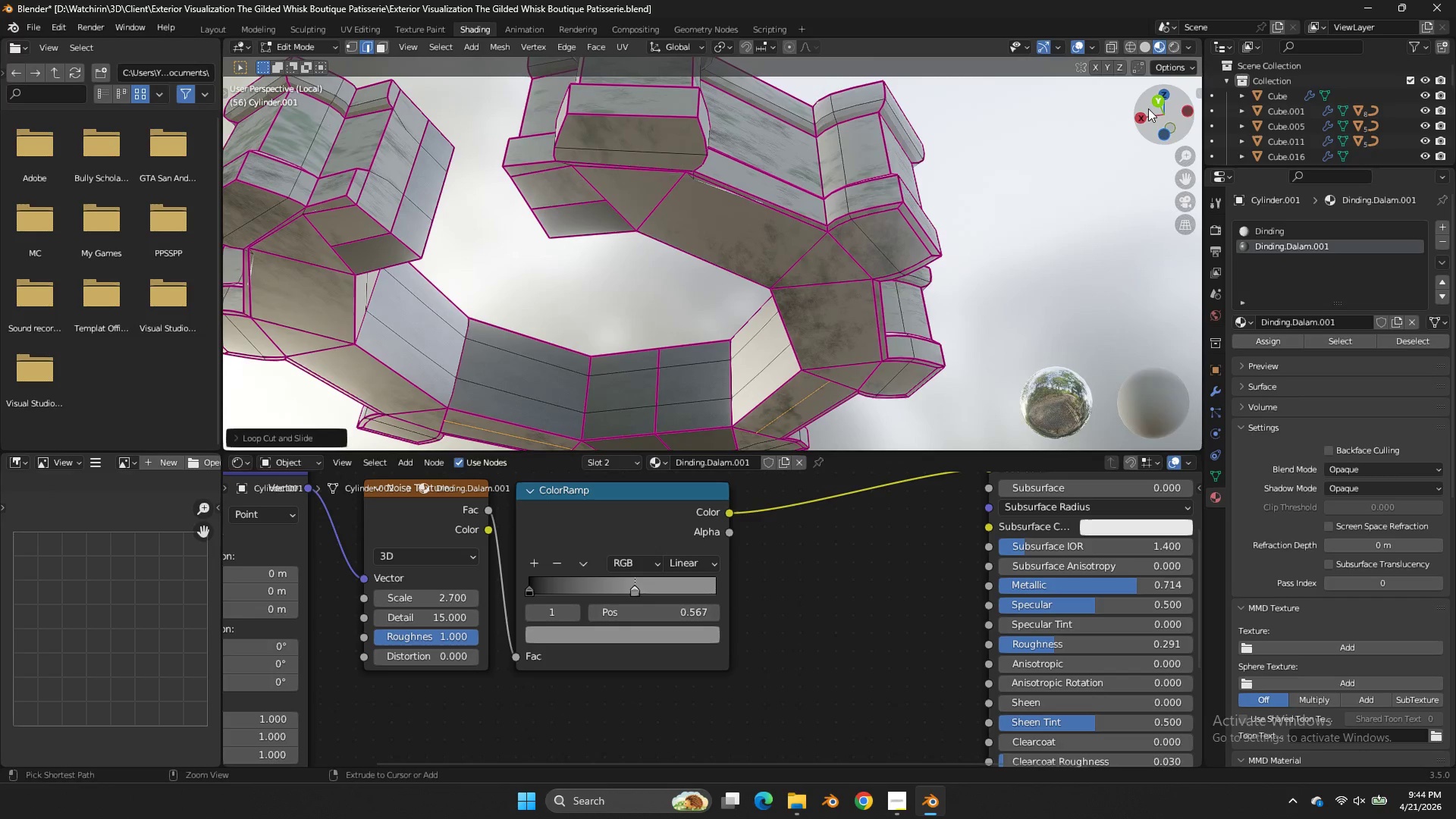 
key(Control+Z)
 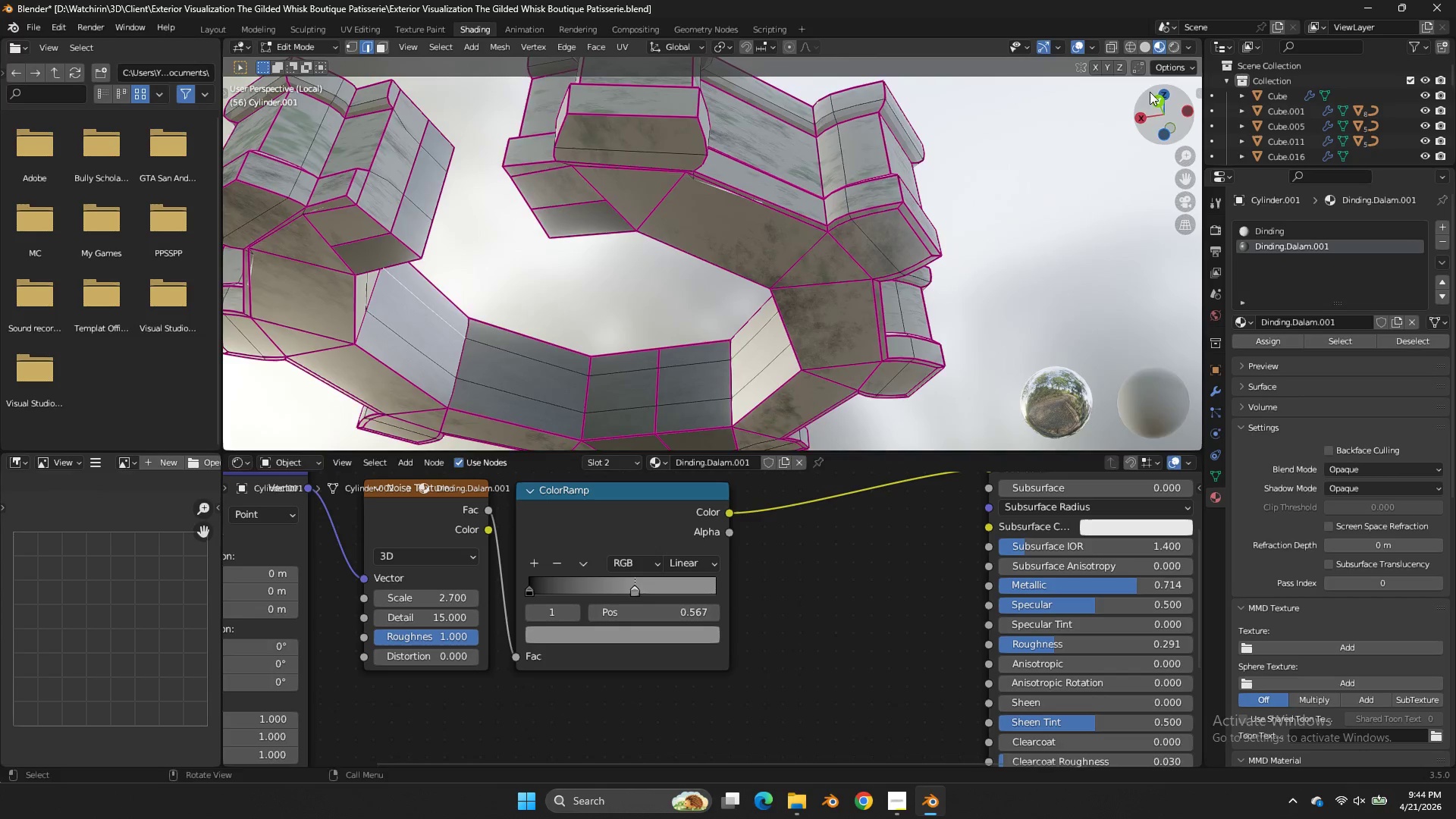 
left_click_drag(start_coordinate=[1150, 92], to_coordinate=[323, 64])
 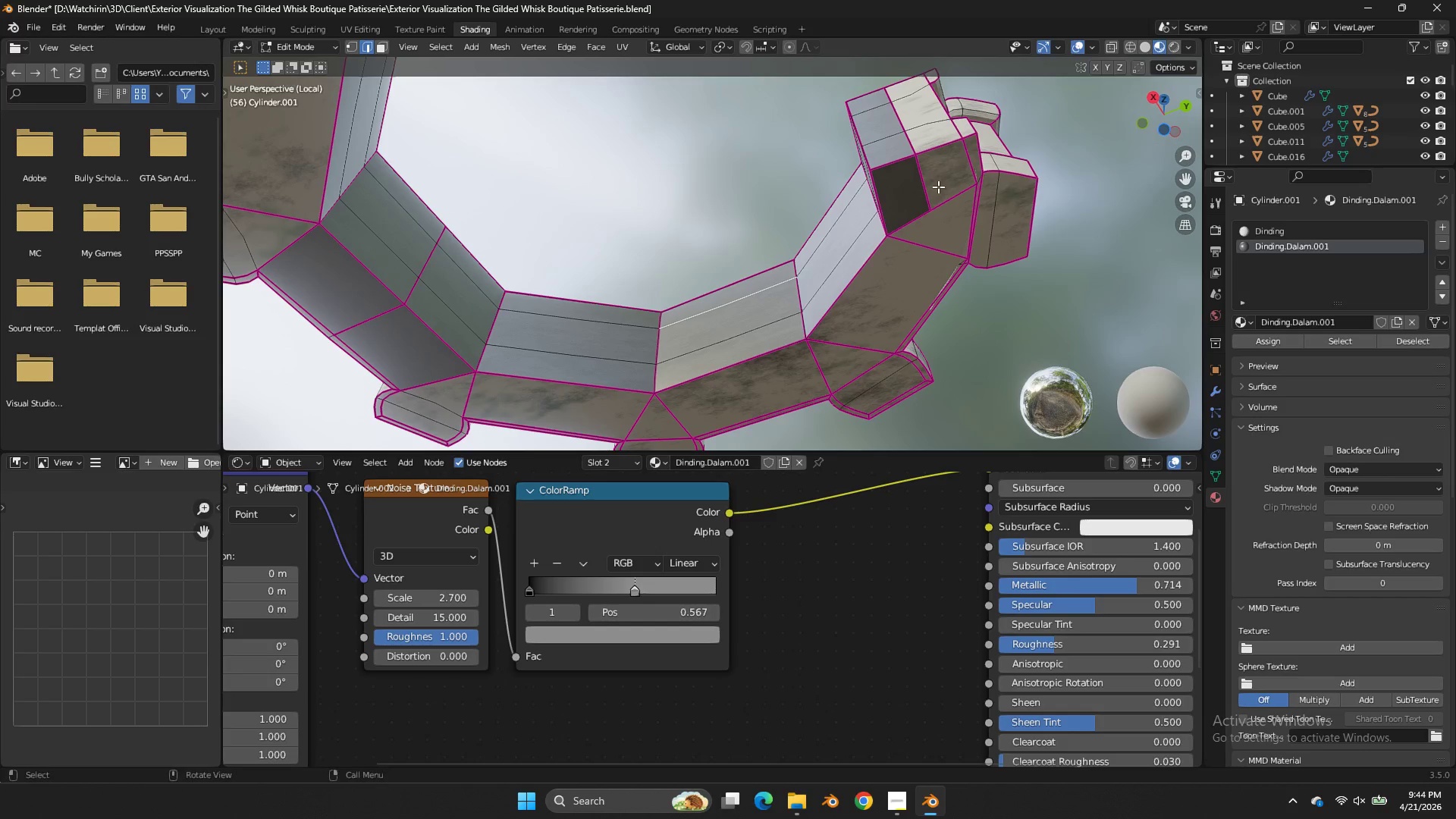 
double_click([938, 187])
 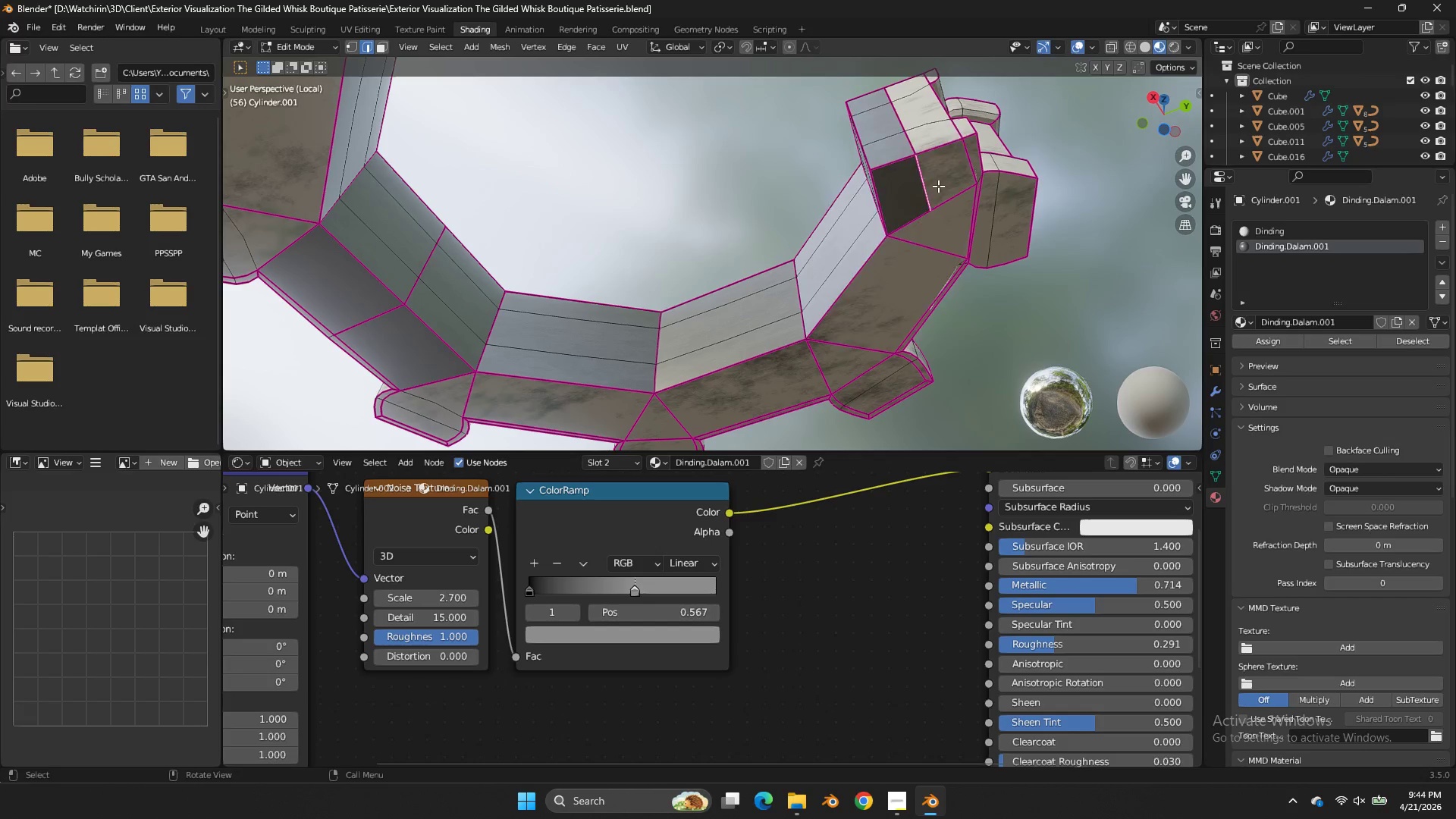 
key(X)
 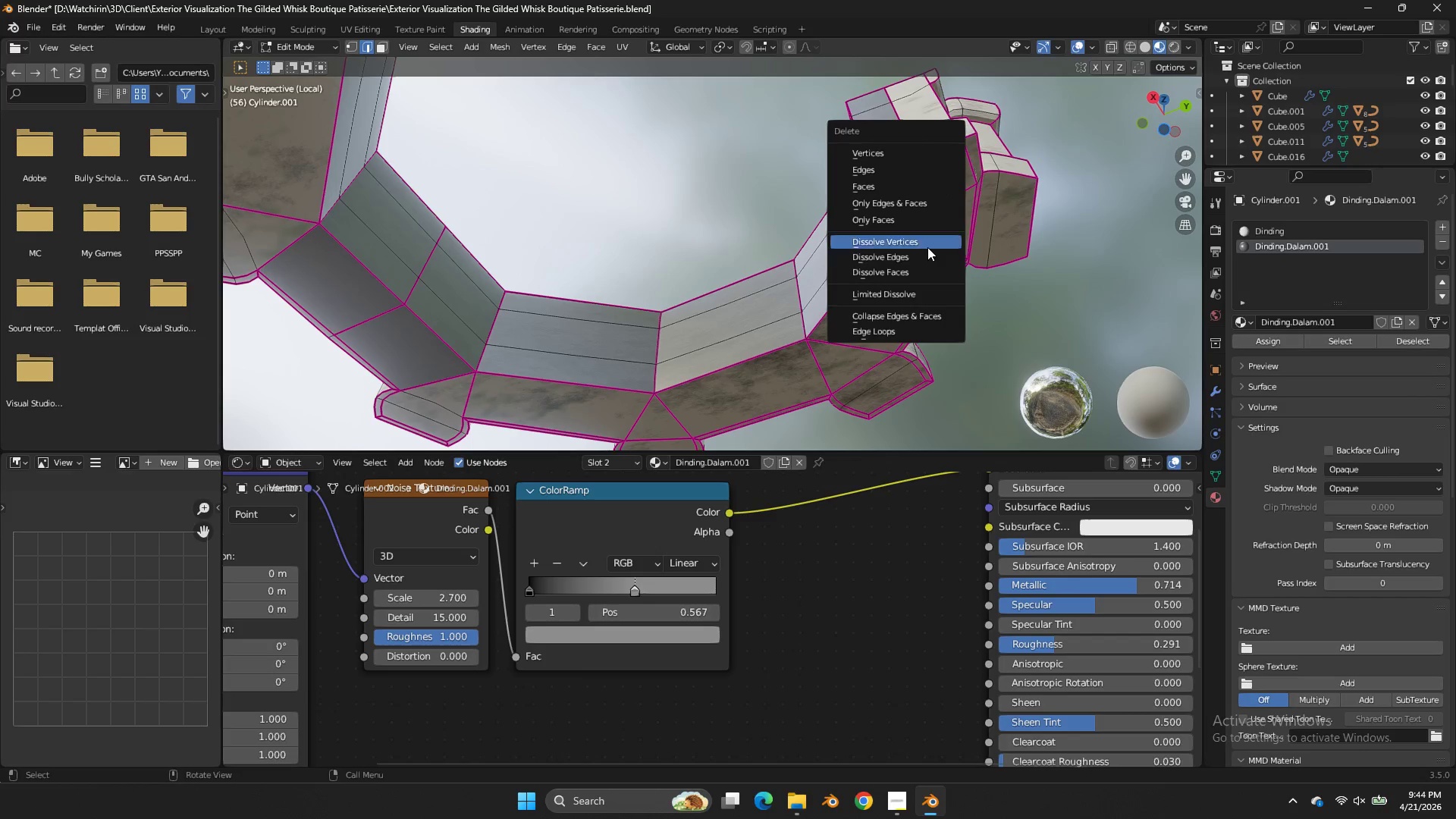 
left_click([928, 256])
 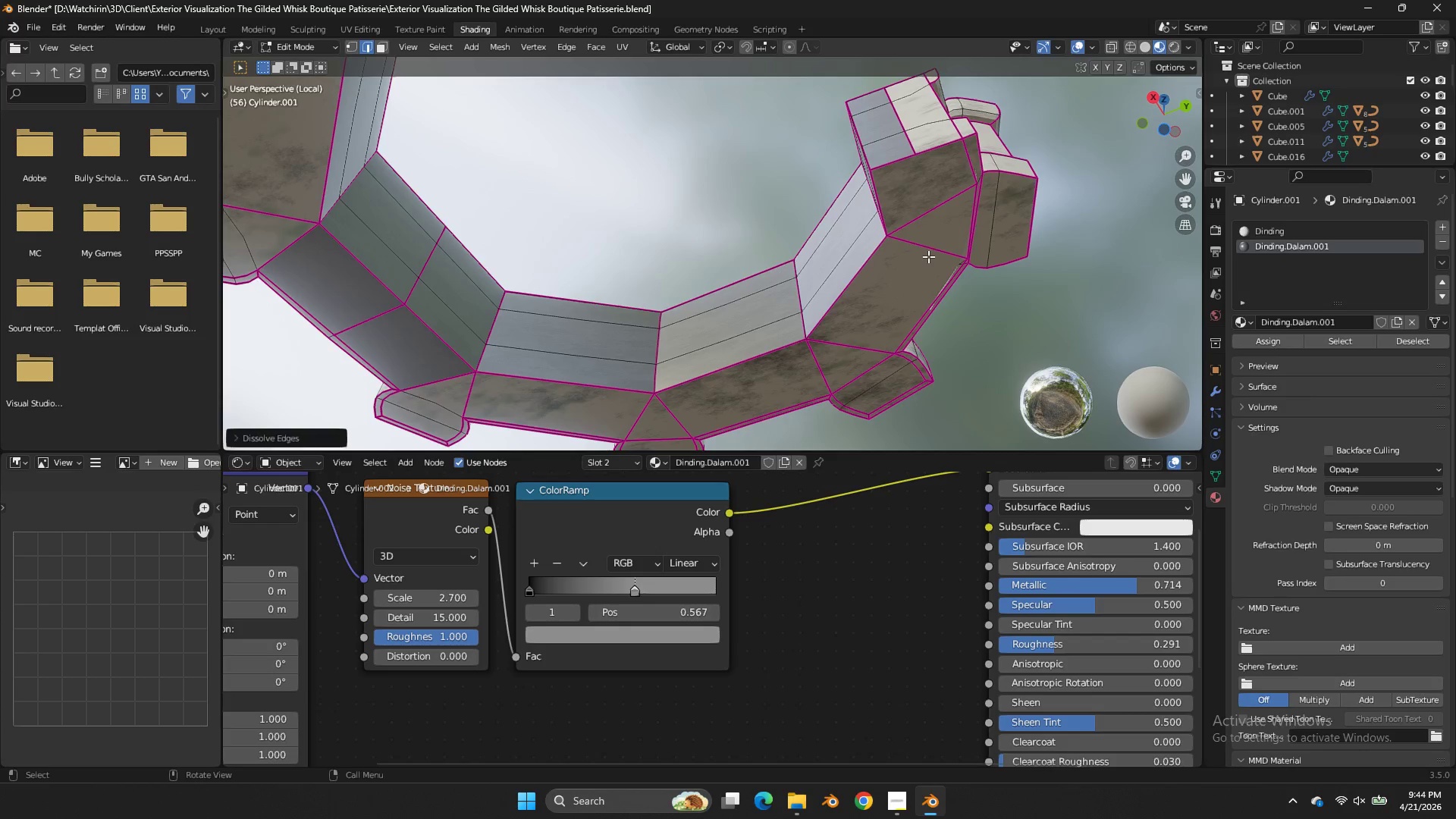 
key(Tab)
 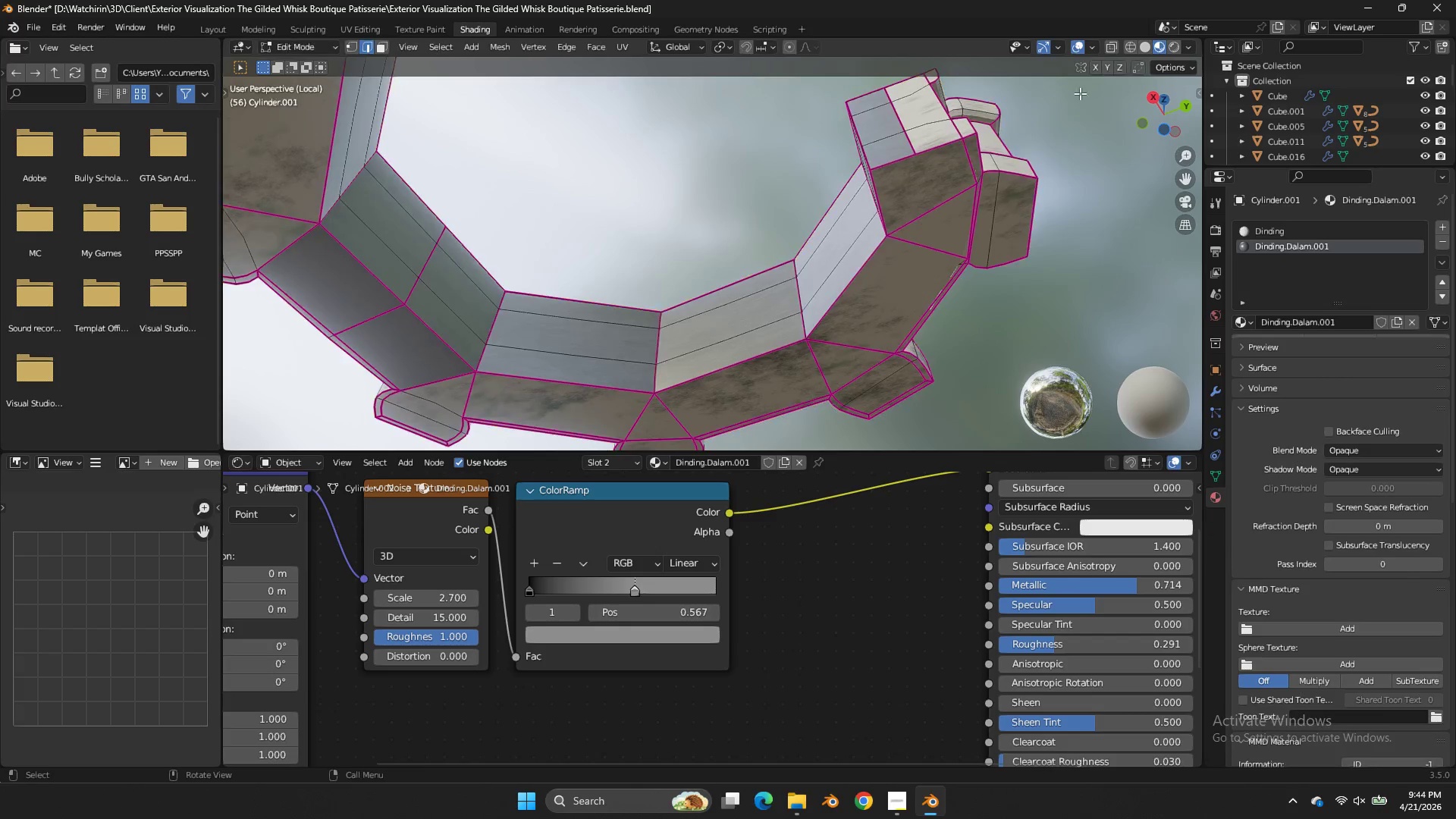 
key(Tab)
 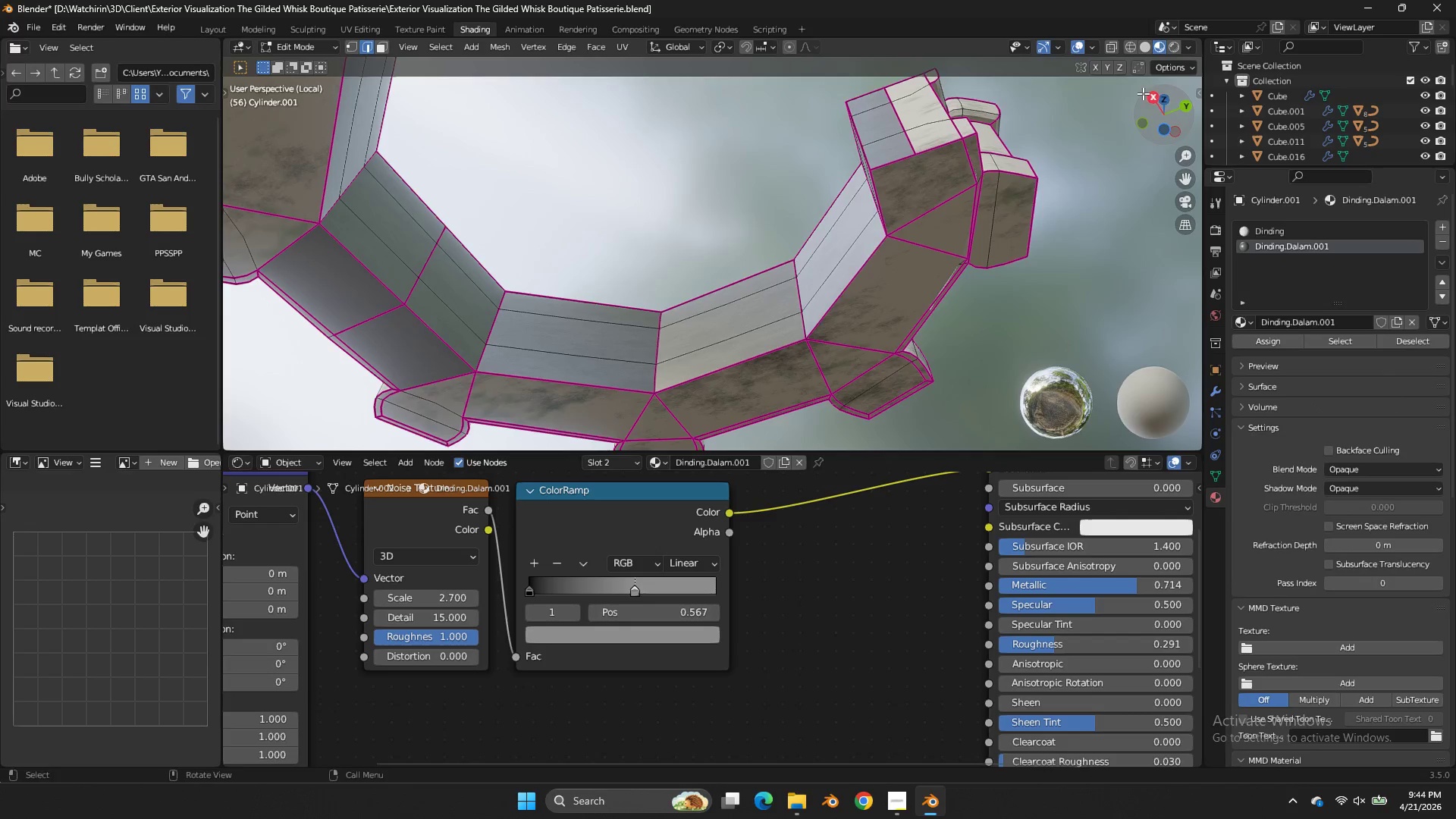 
left_click_drag(start_coordinate=[1159, 104], to_coordinate=[1188, 297])
 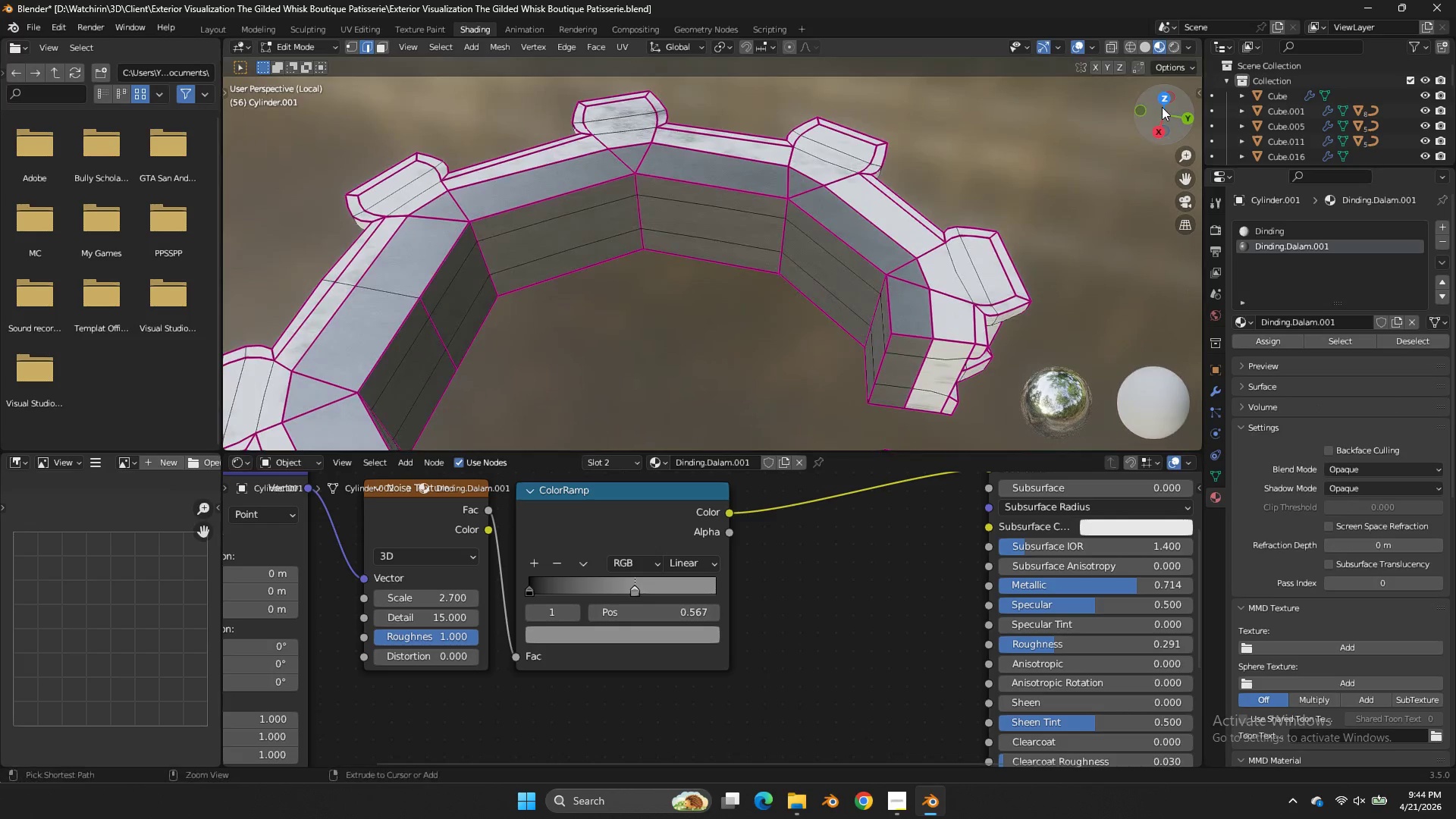 
key(Control+S)
 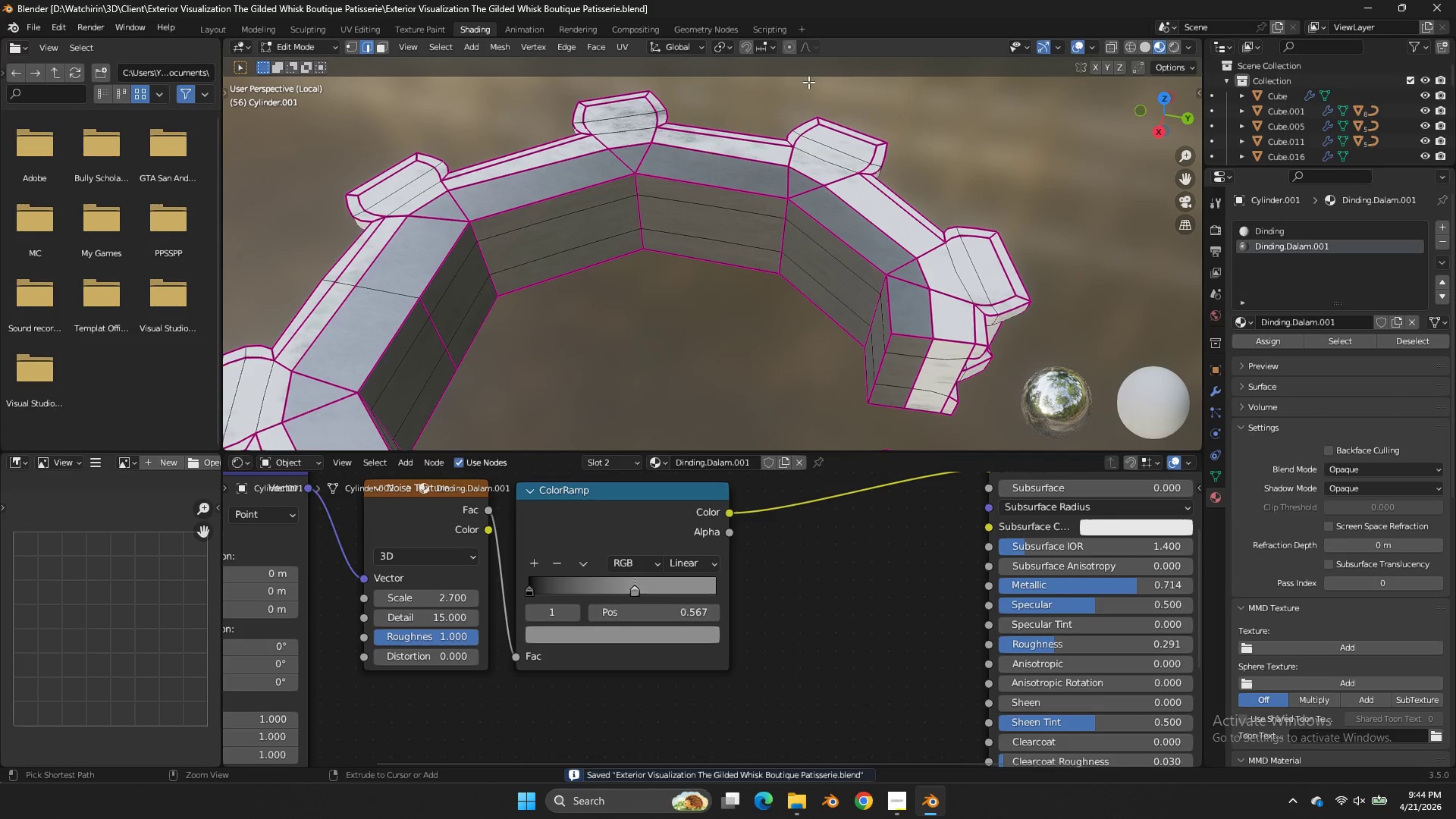 
key(Control+S)
 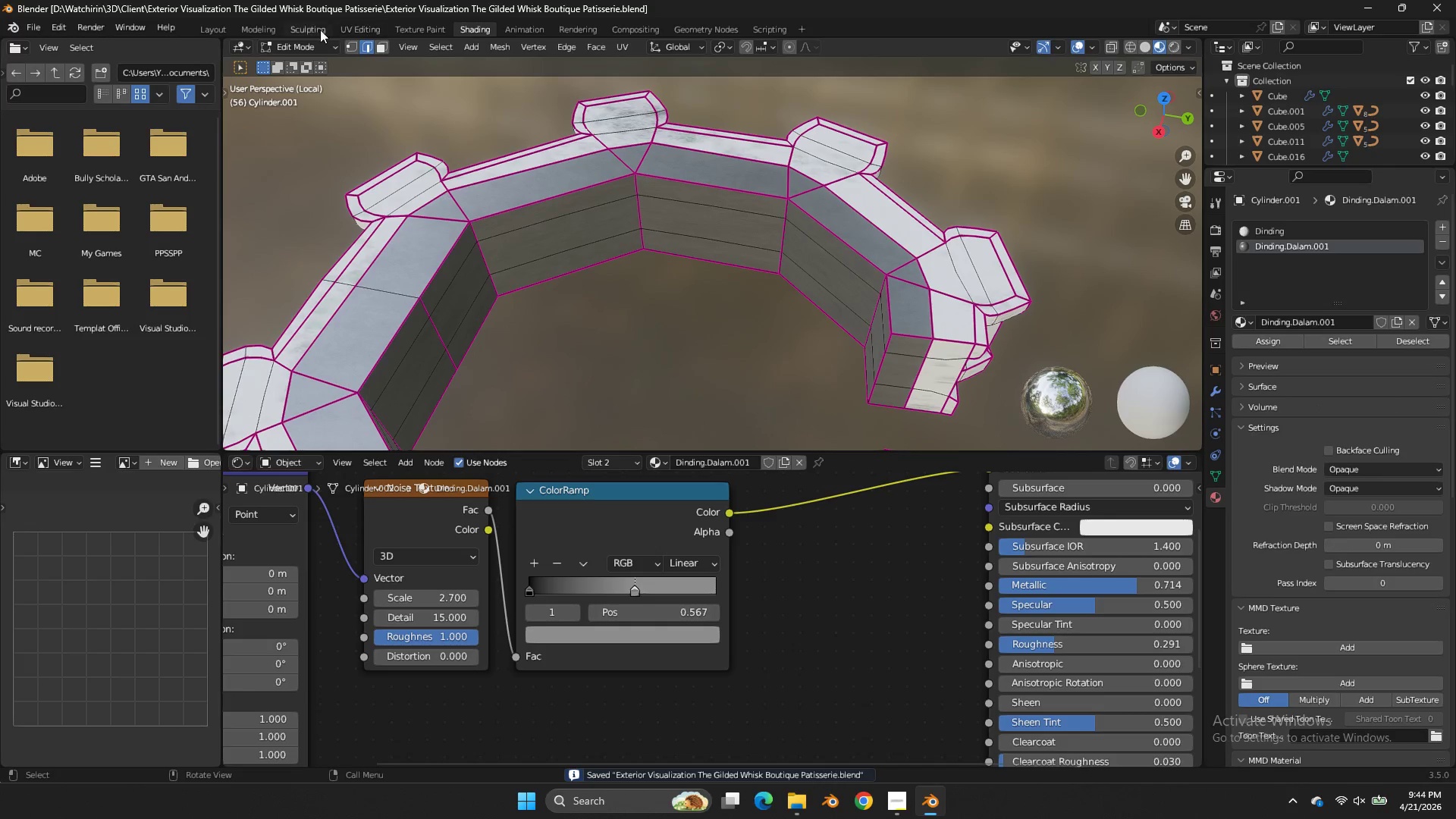 
left_click([280, 20])
 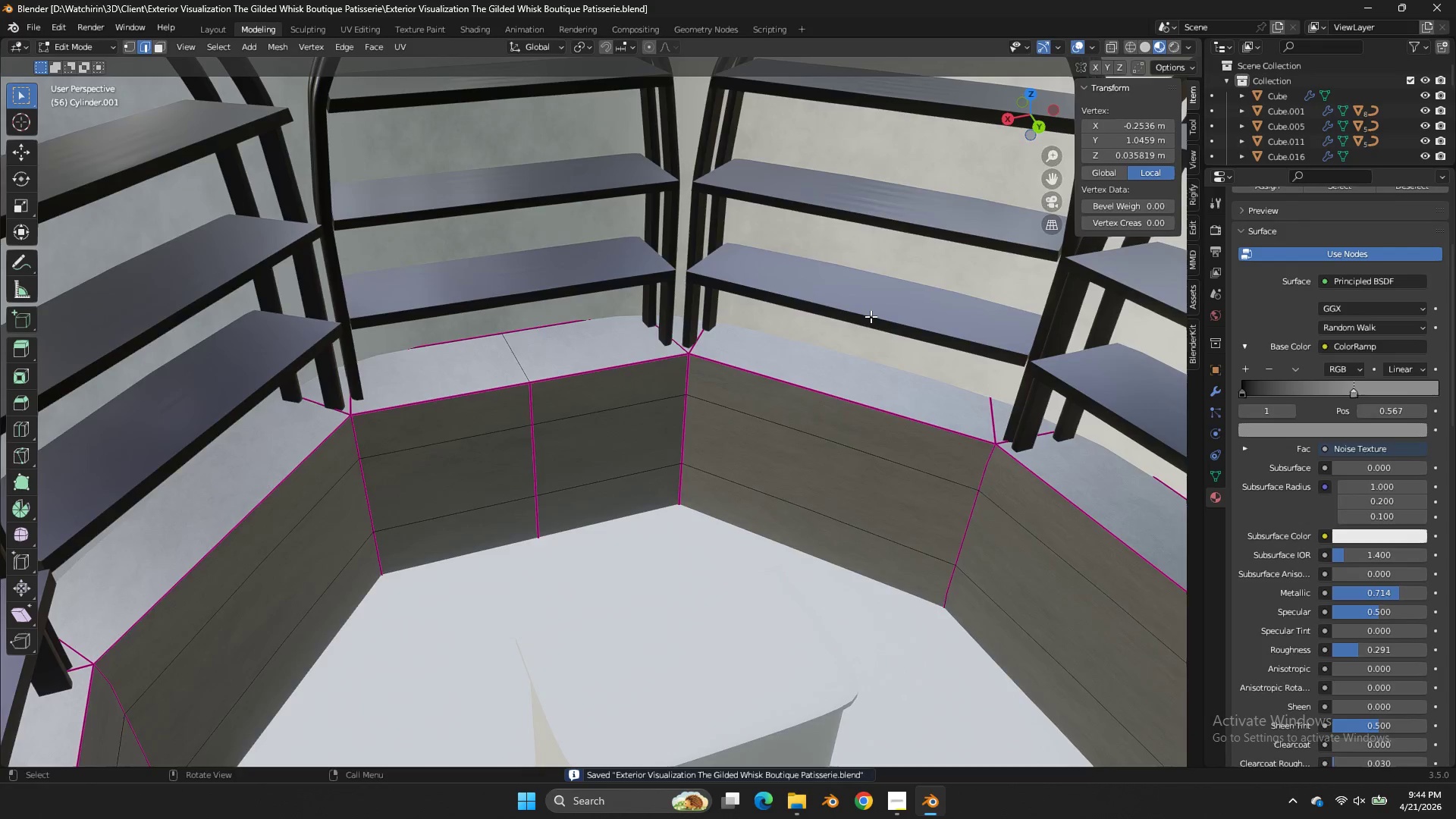 
scroll: coordinate [871, 316], scroll_direction: down, amount: 10.0
 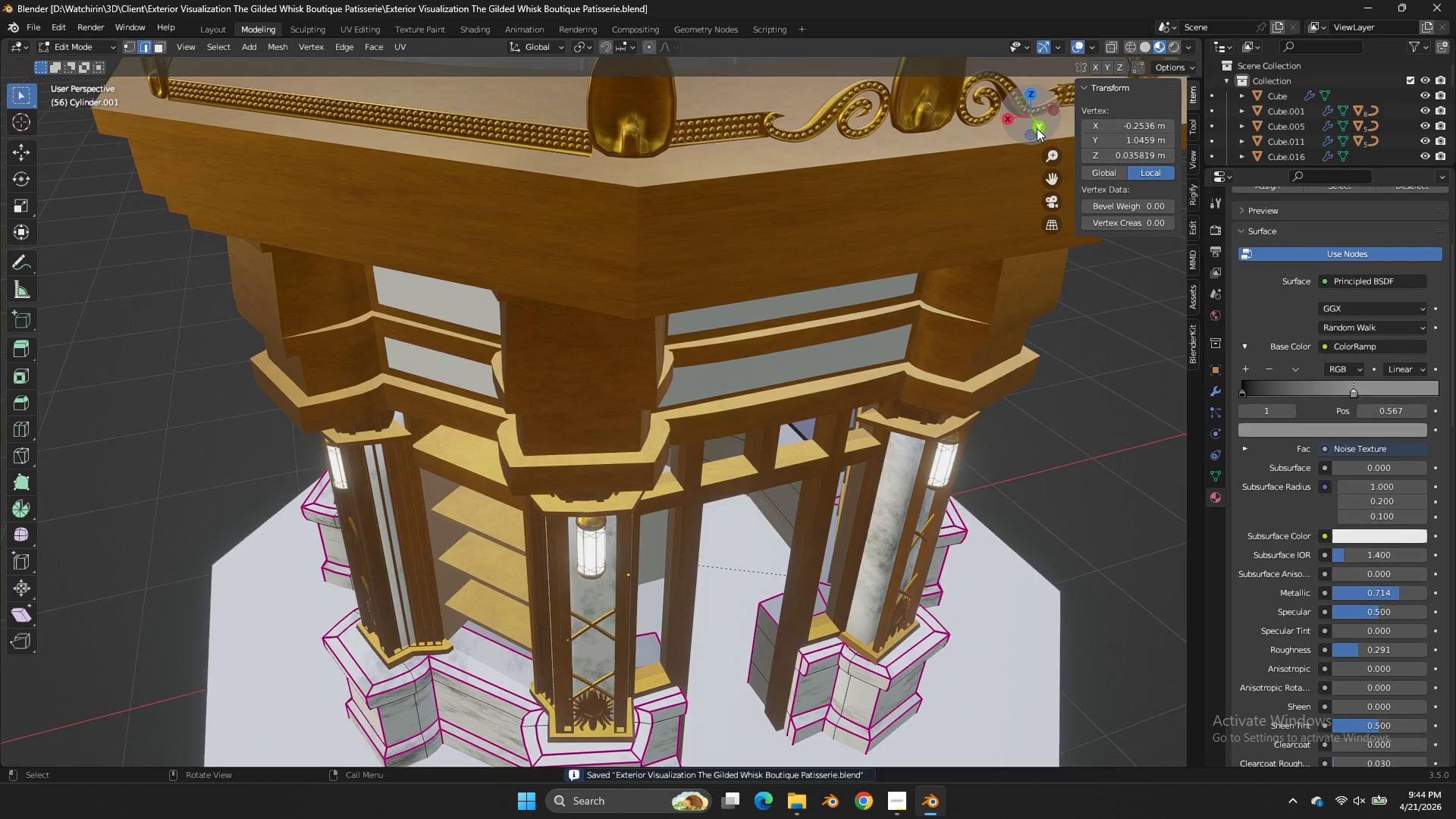 
left_click_drag(start_coordinate=[1037, 128], to_coordinate=[1033, 761])
 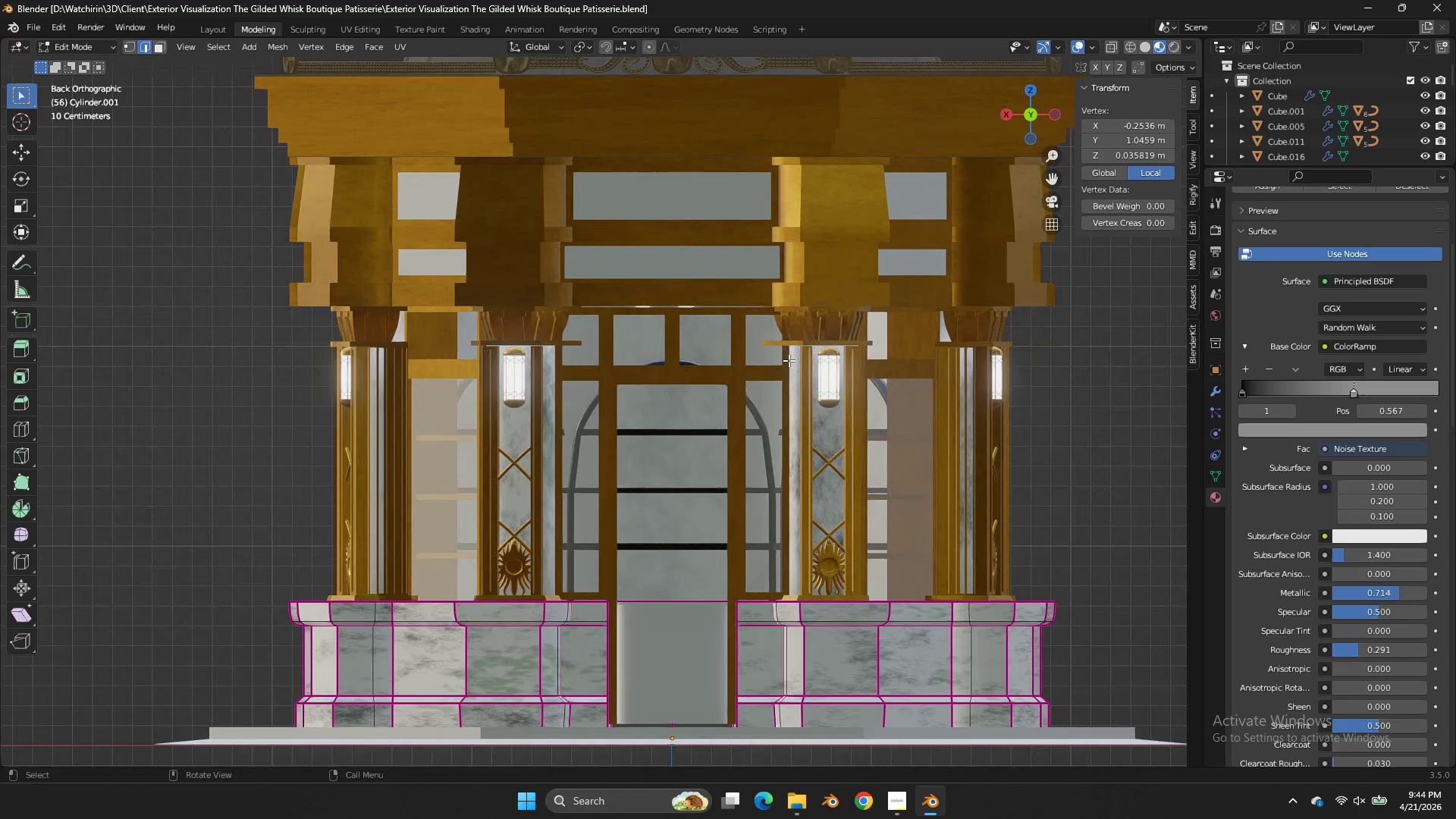 
double_click([789, 360])
 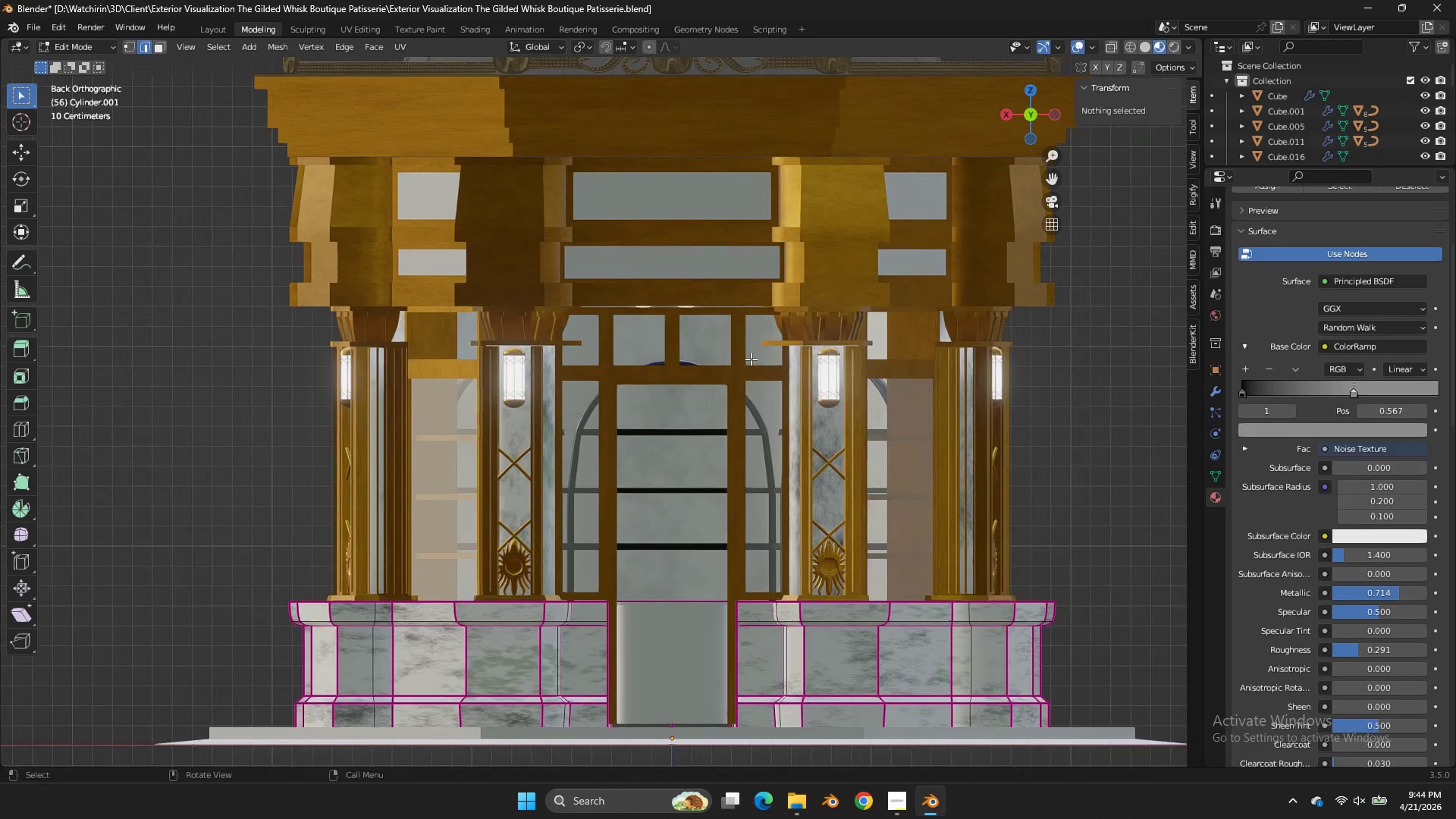 
key(Tab)
 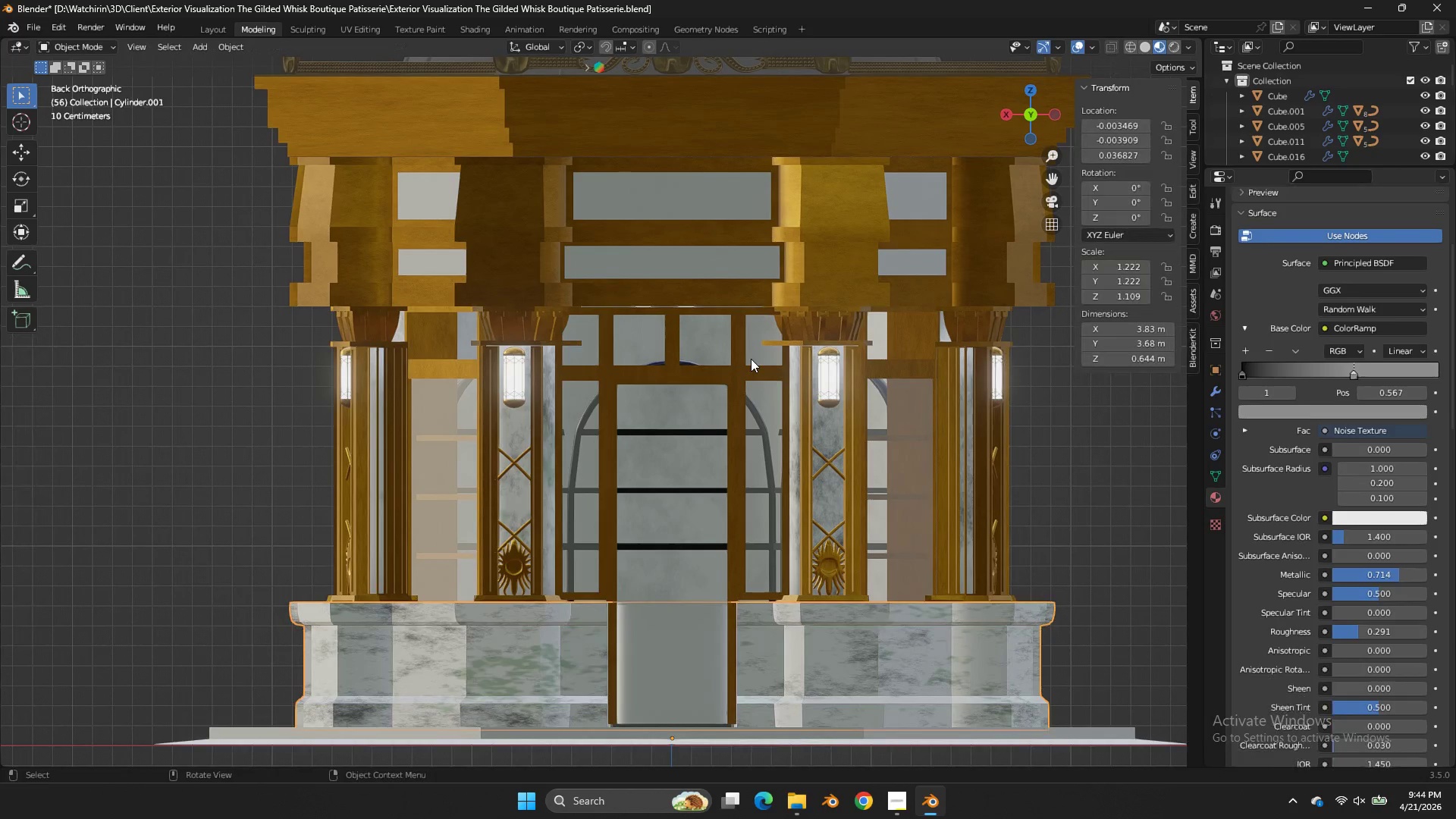 
triple_click([751, 359])
 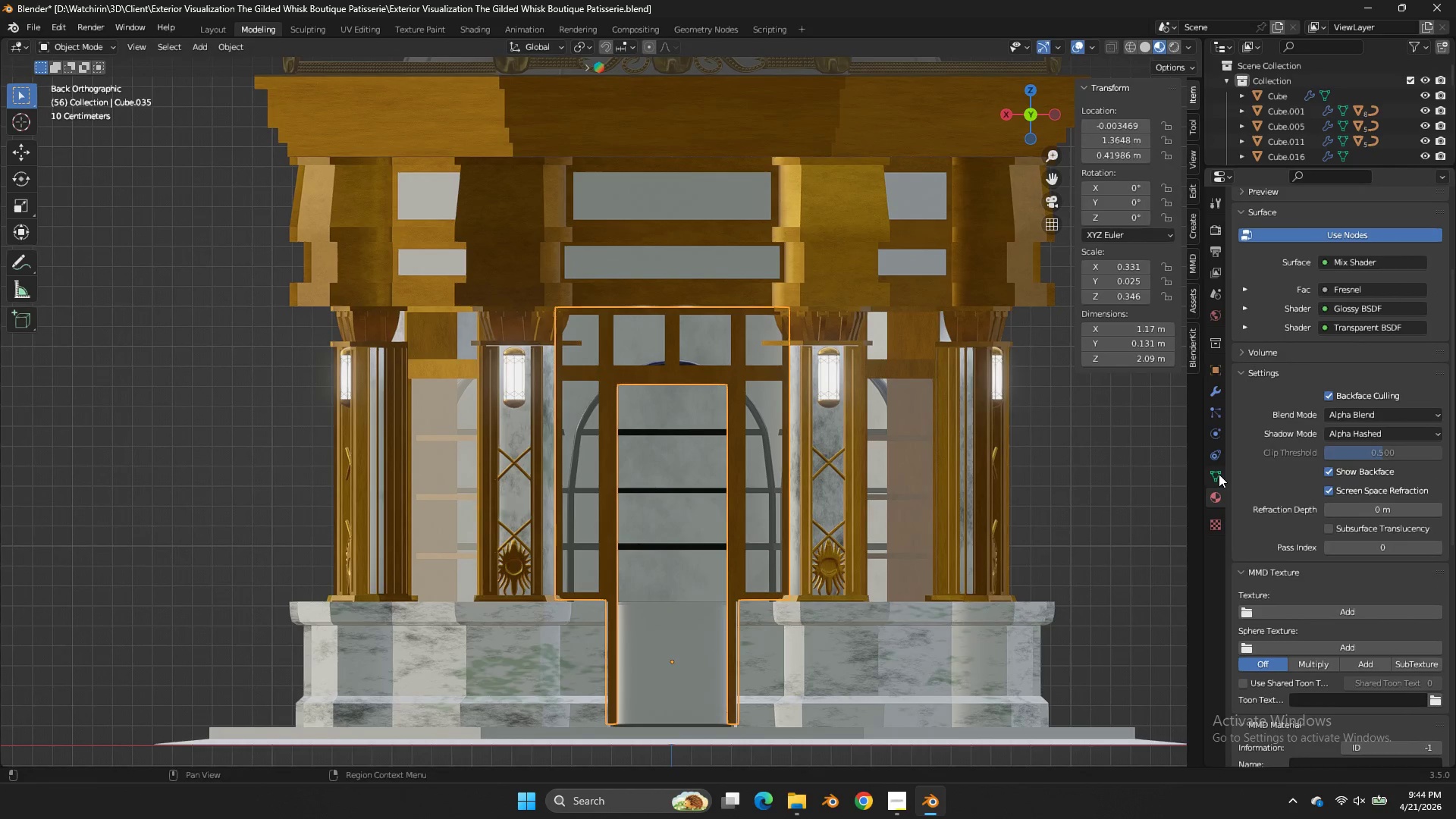 
key(Tab)
 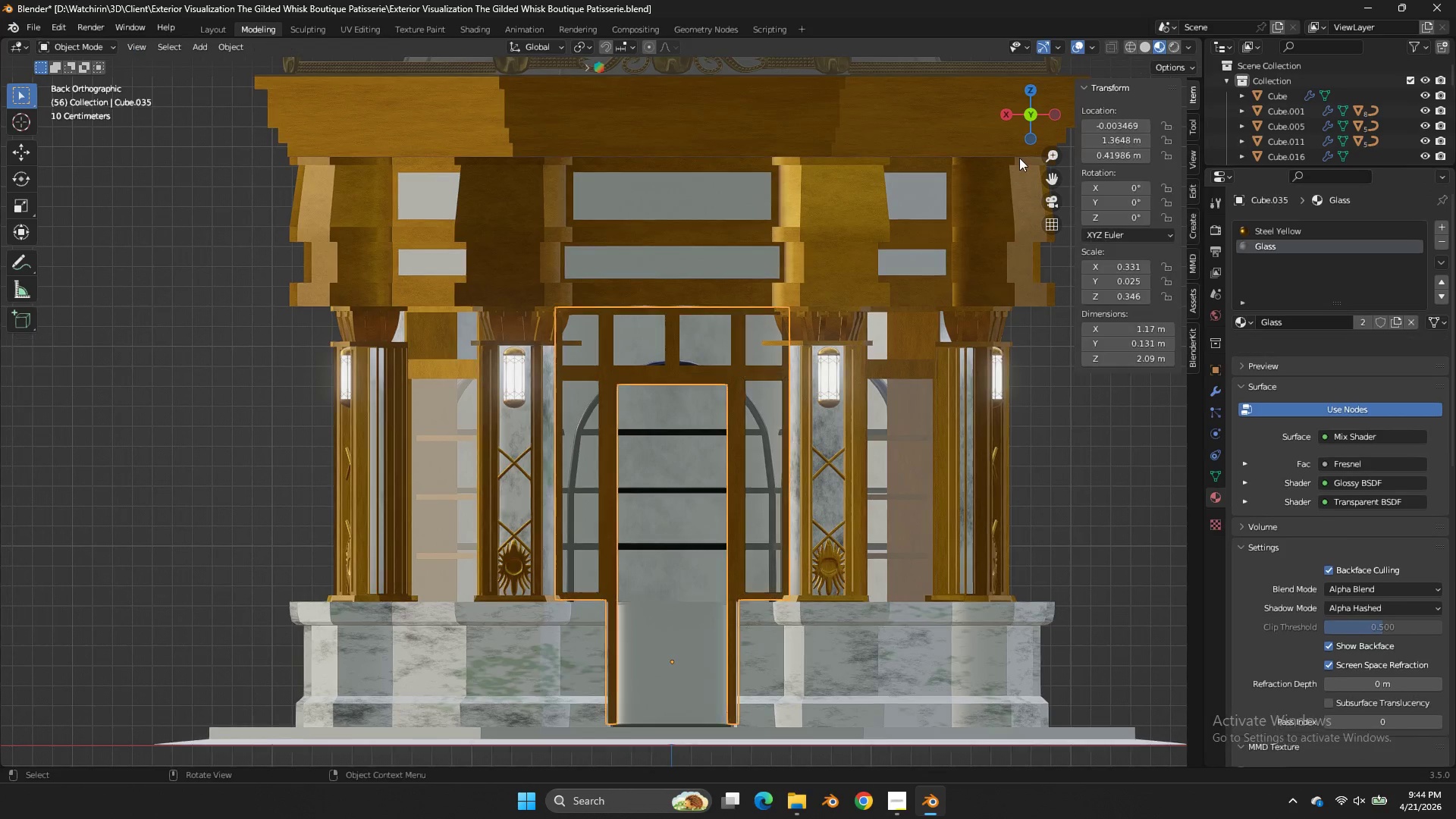 
scroll: coordinate [1249, 439], scroll_direction: up, amount: 6.0
 